 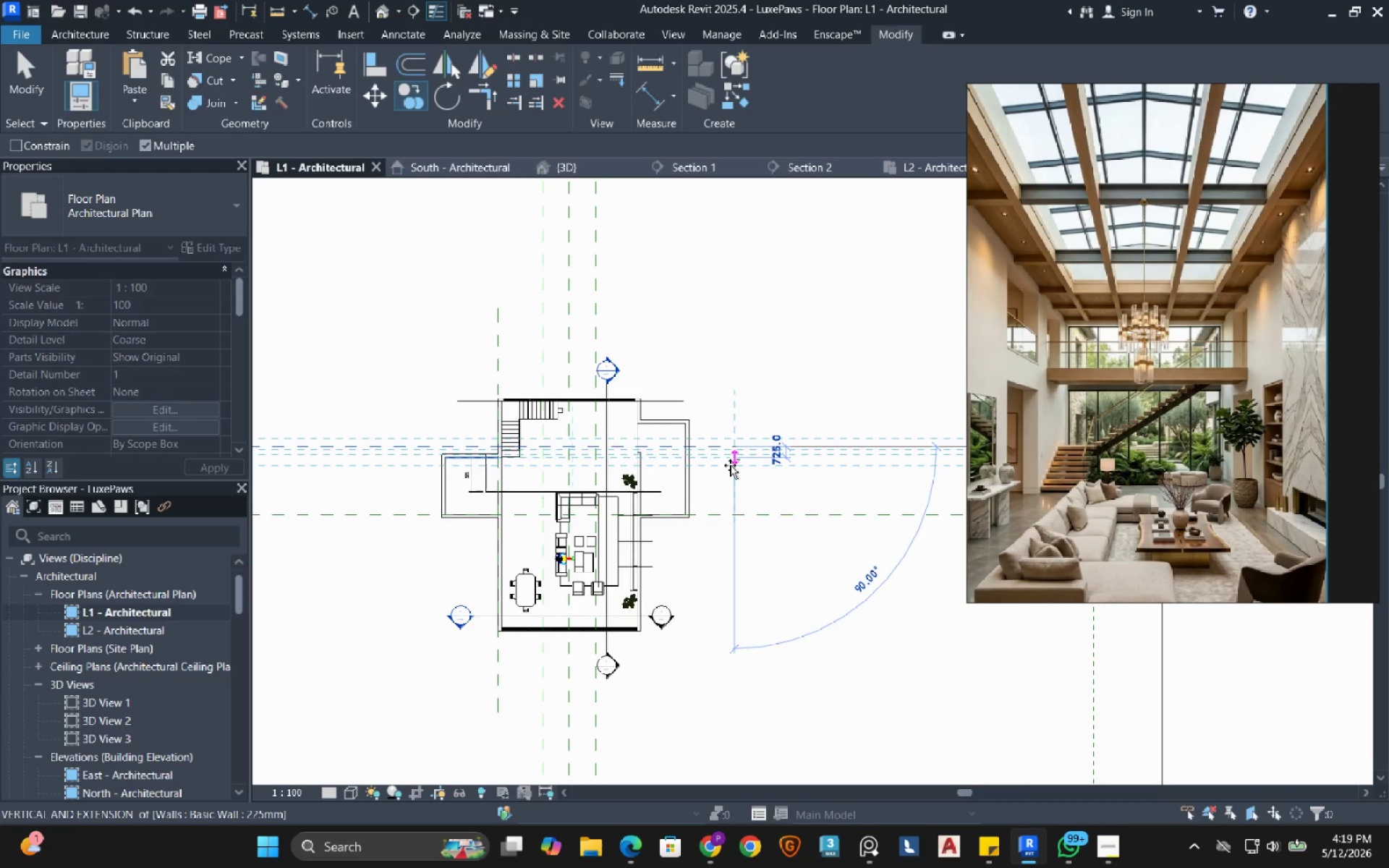 
key(Escape)
 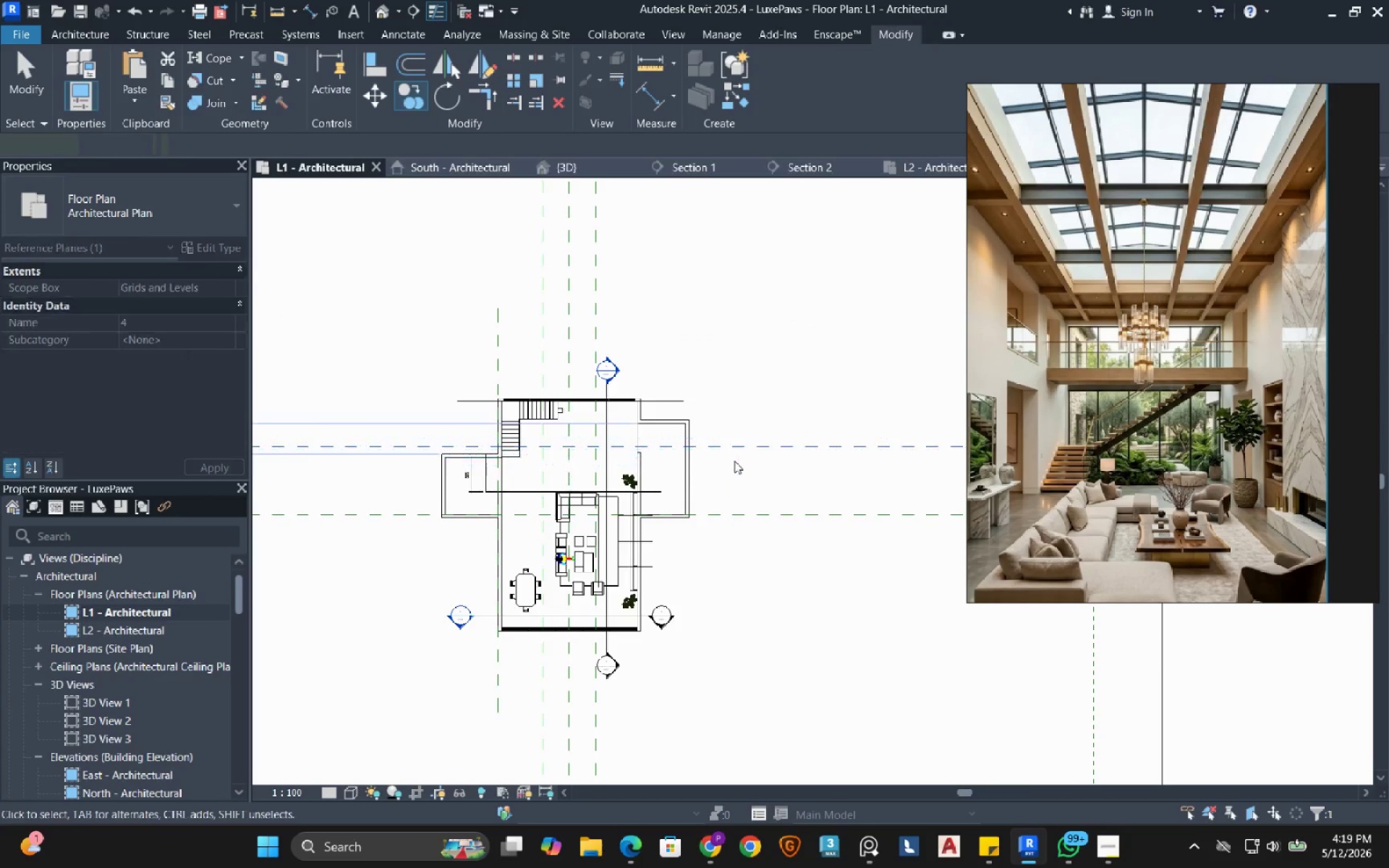 
left_click([746, 448])
 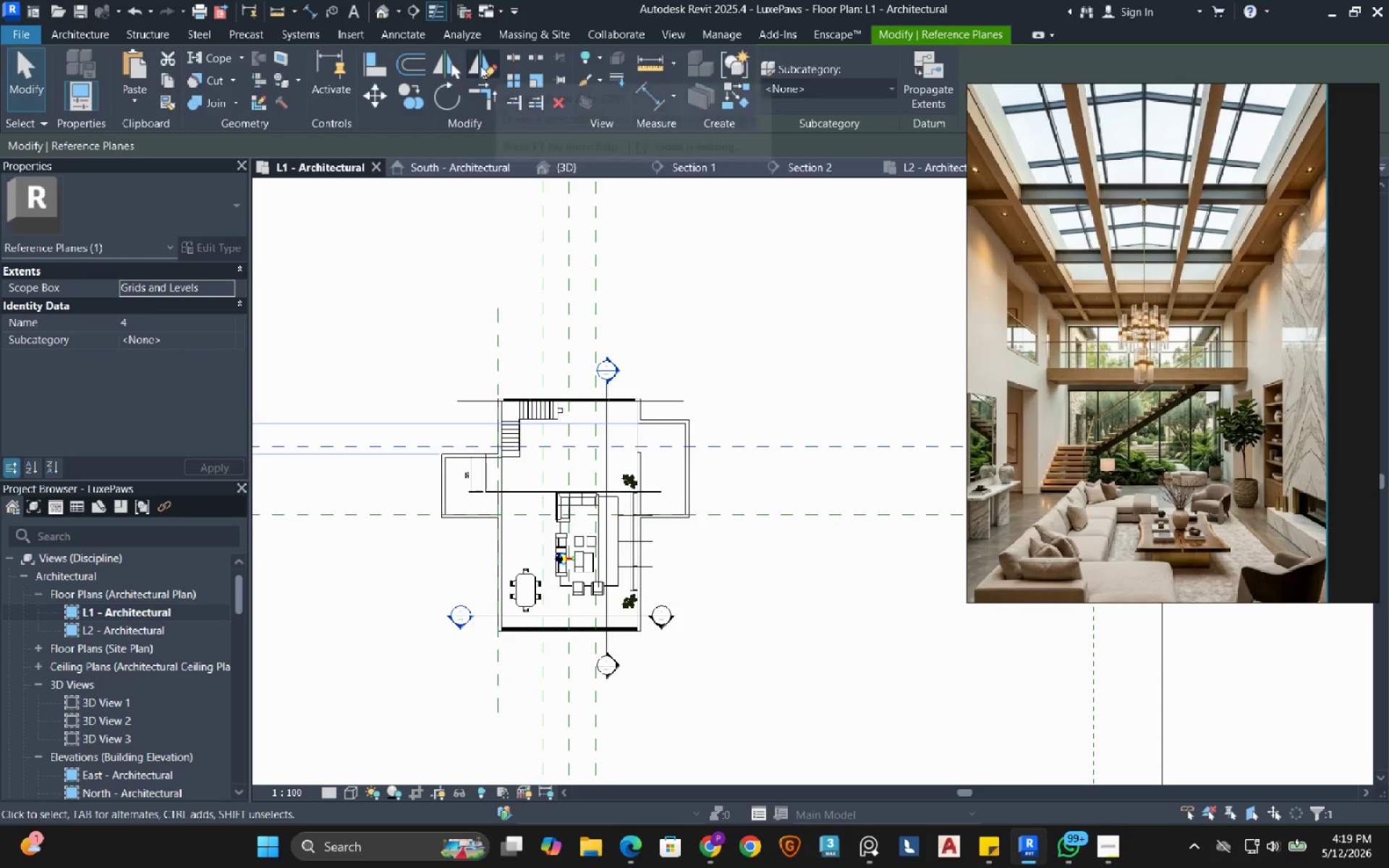 
left_click([480, 66])
 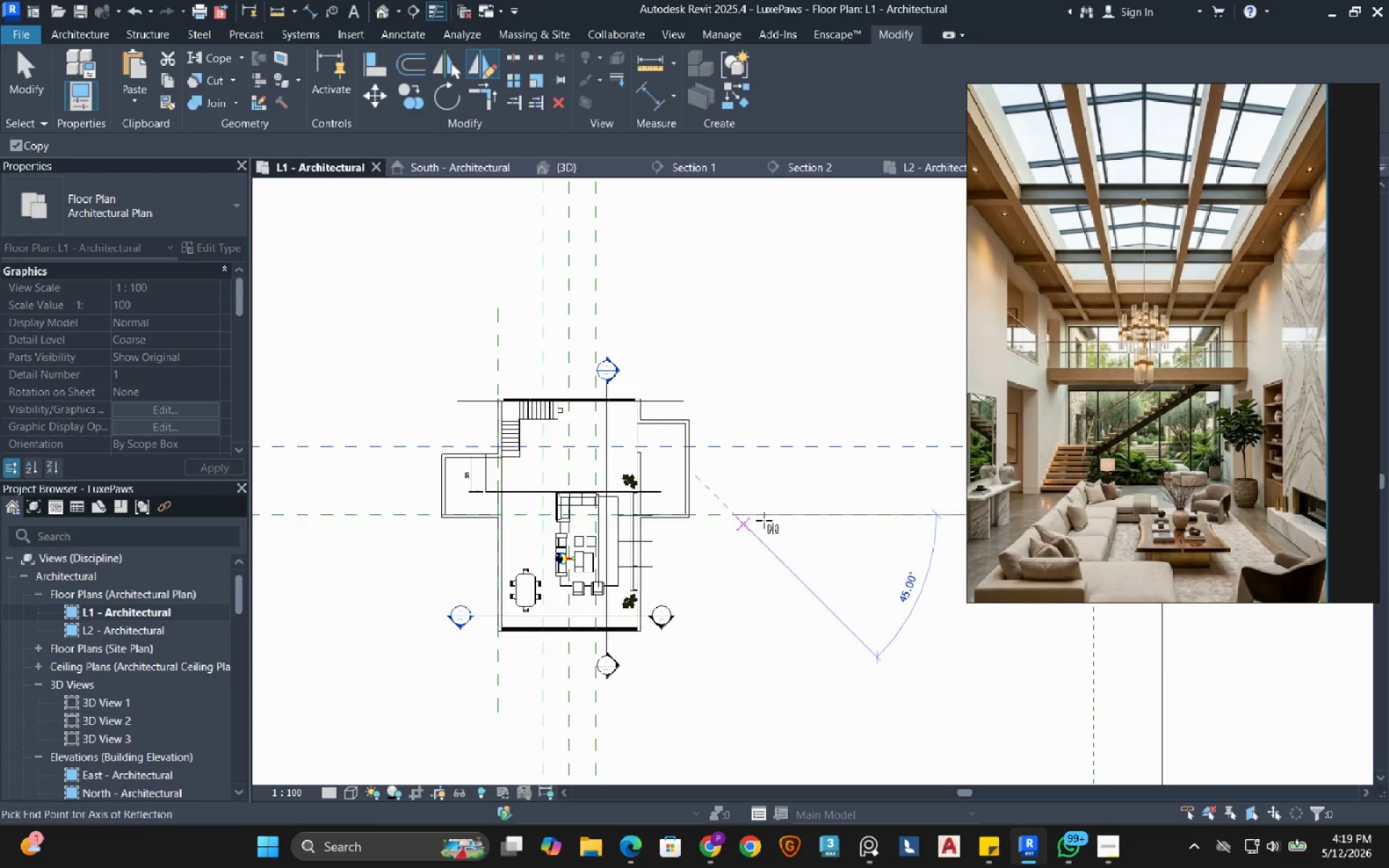 
double_click([772, 519])
 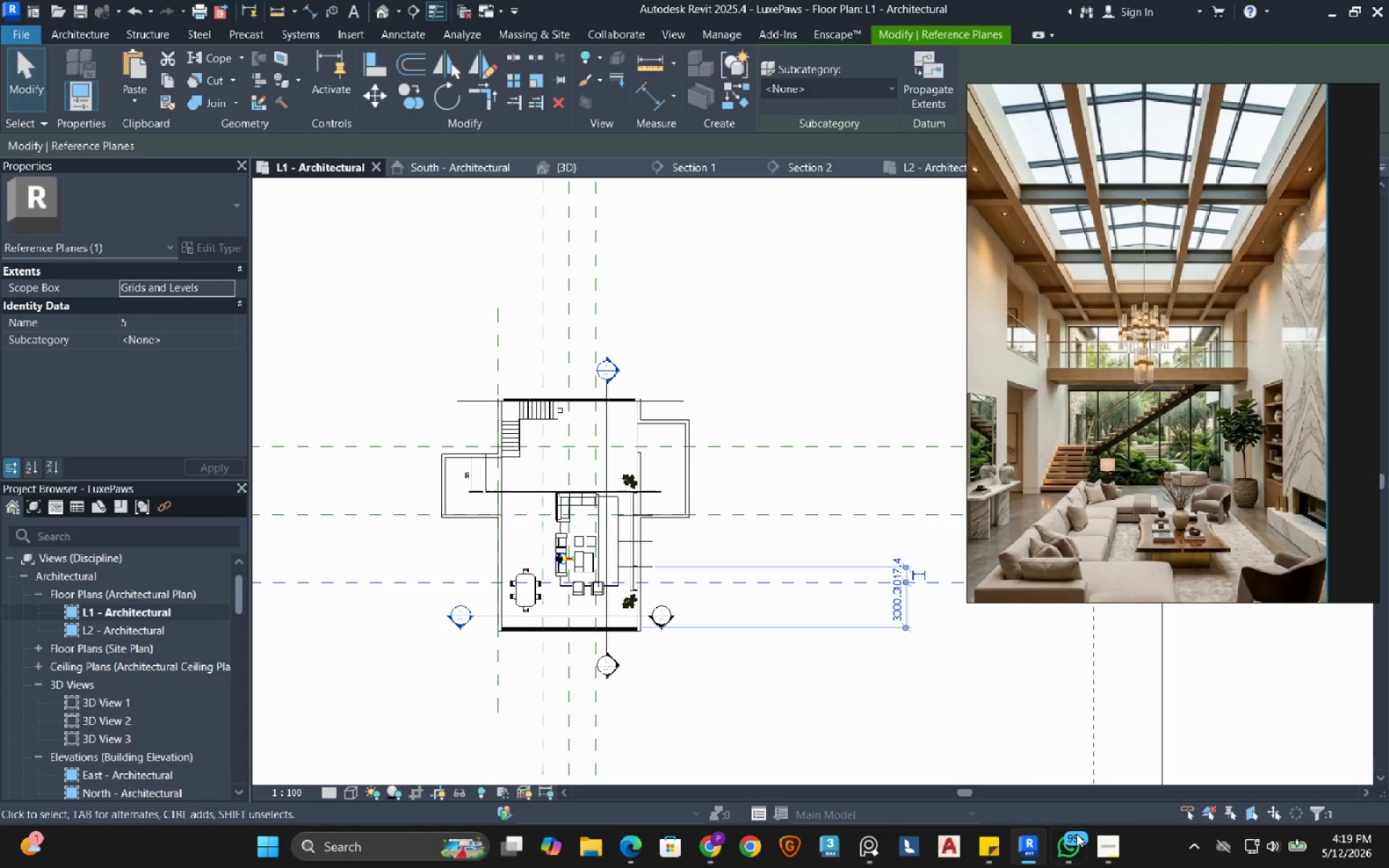 
left_click([1072, 842])
 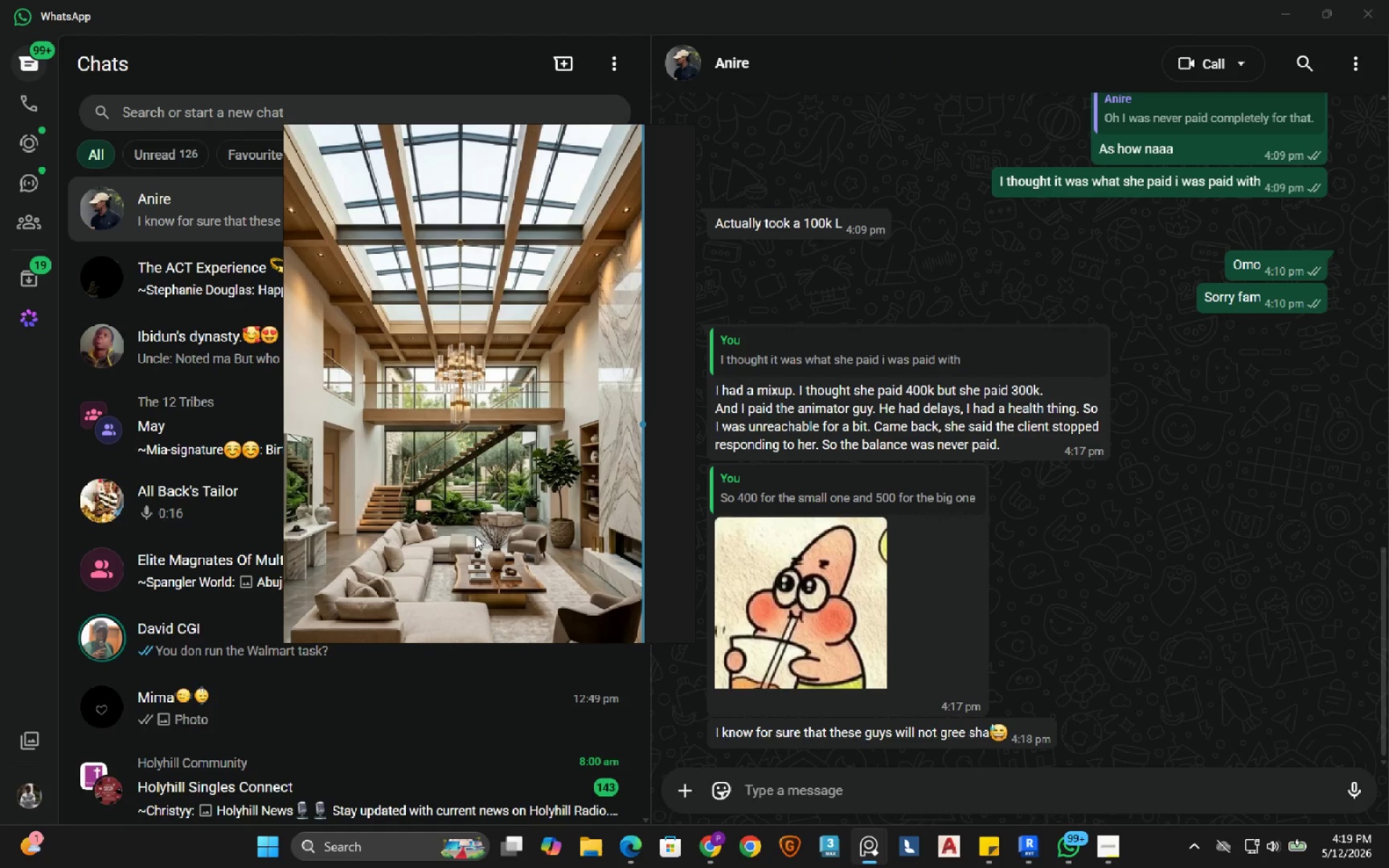 
wait(13.28)
 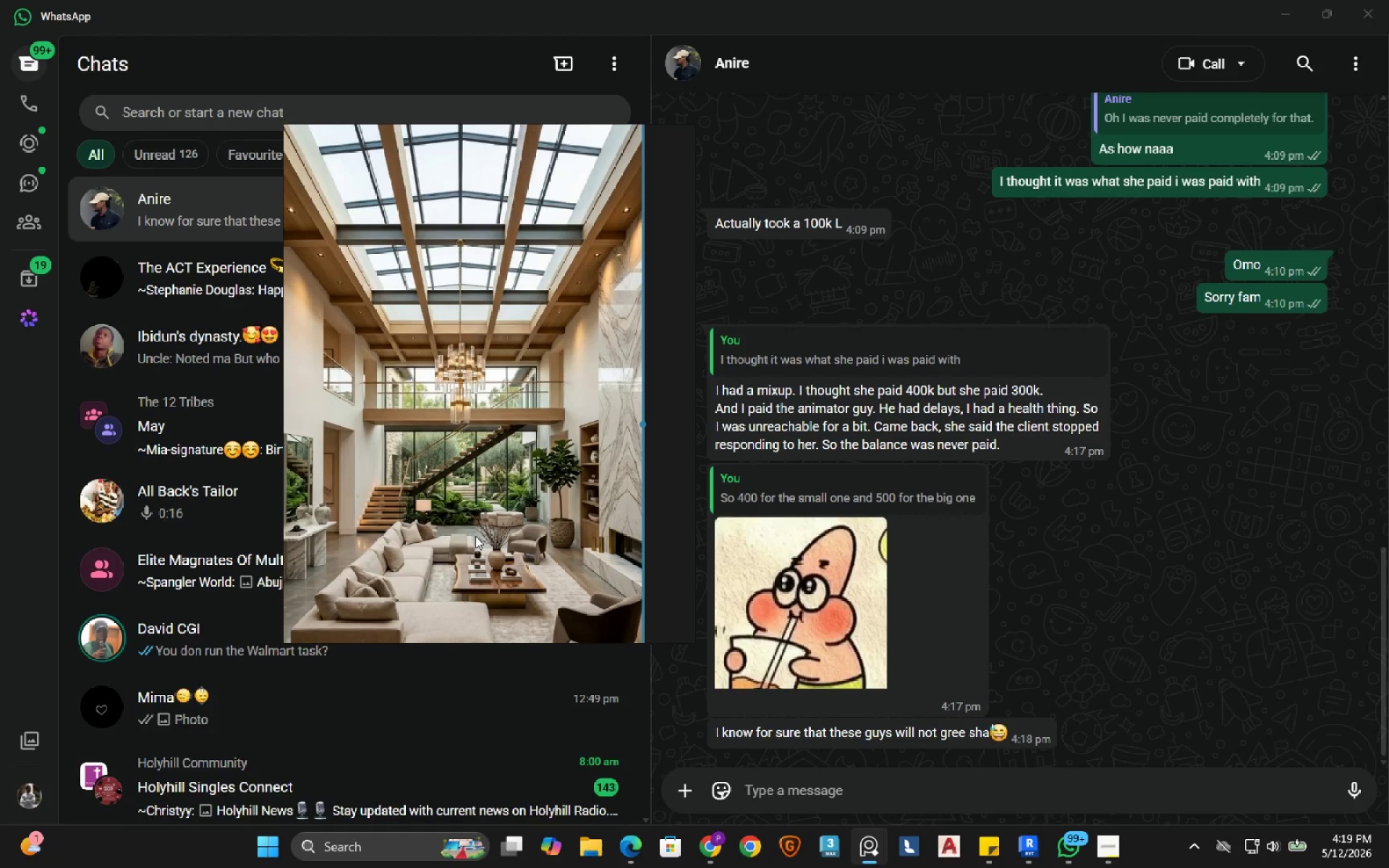 
left_click([1291, 9])
 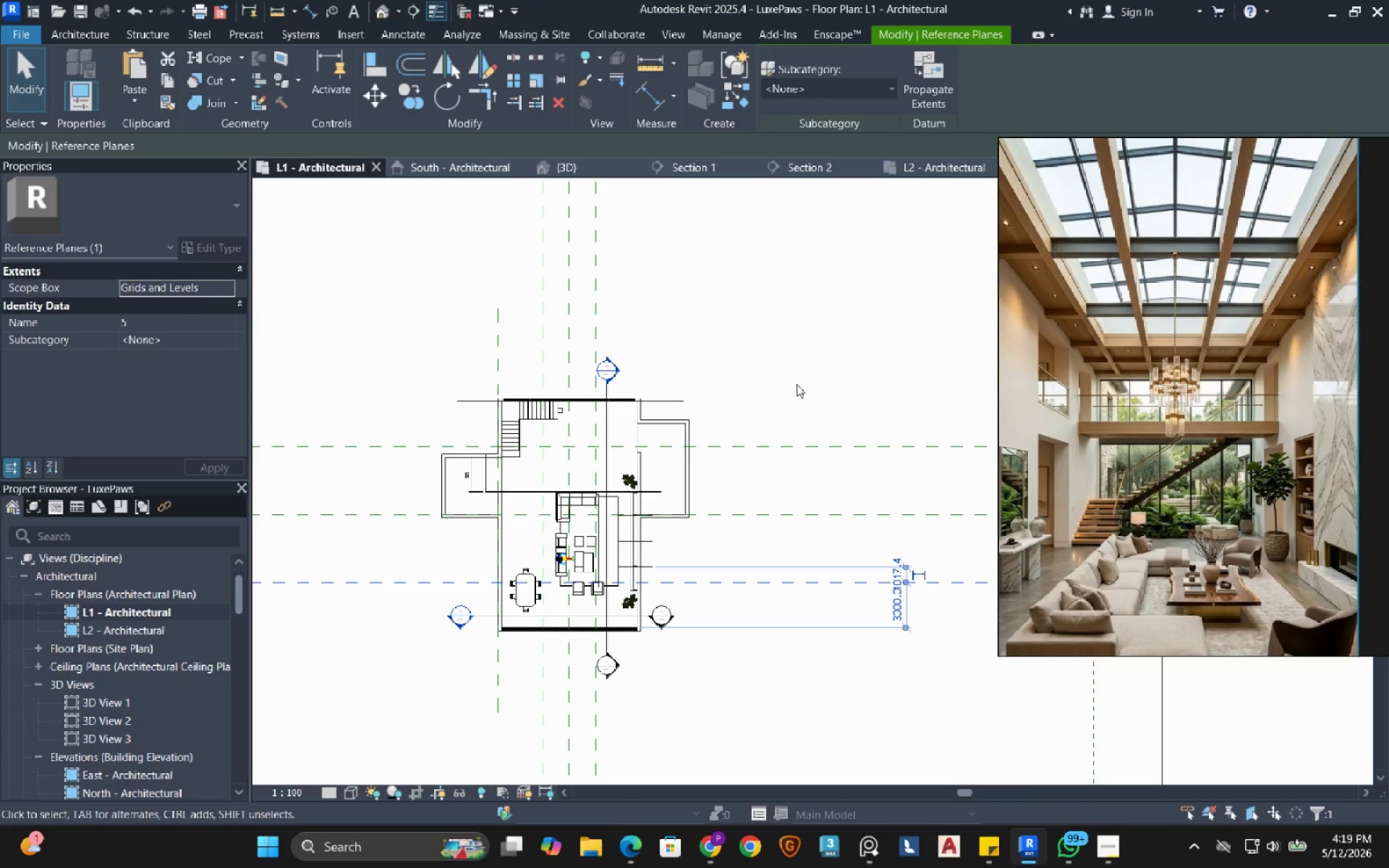 
left_click([809, 359])
 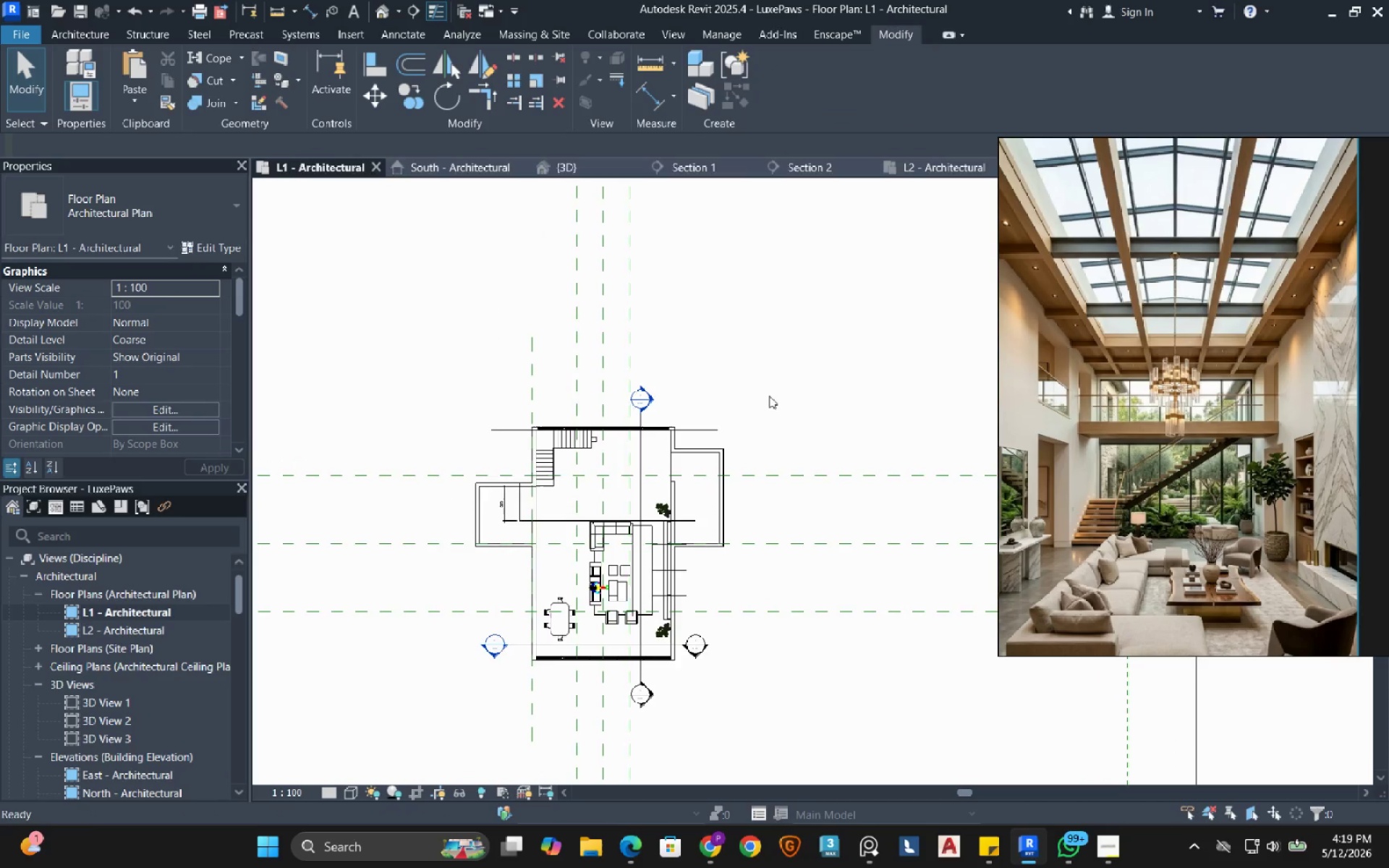 
scroll: coordinate [570, 572], scroll_direction: up, amount: 2.0
 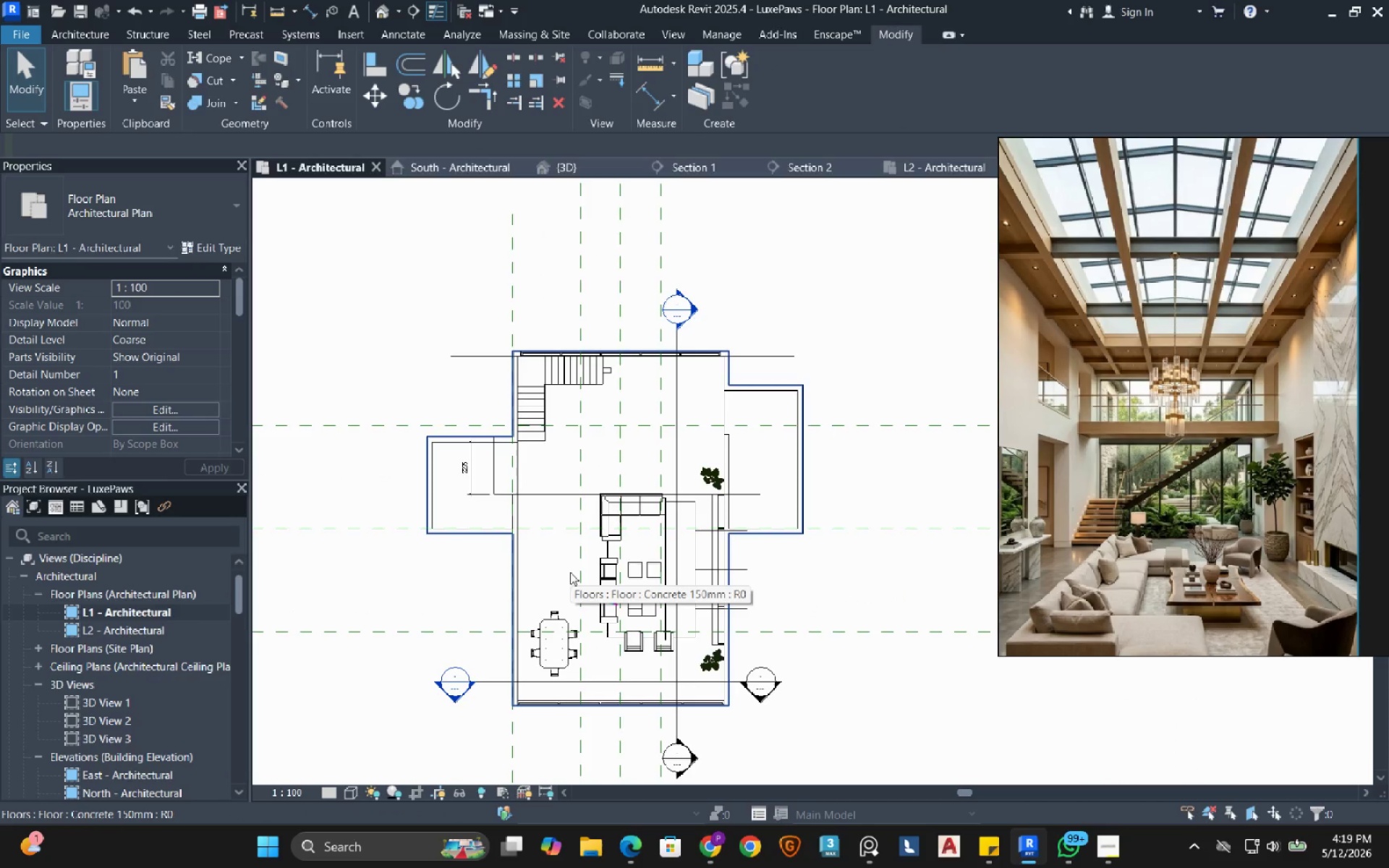 
left_click([933, 174])
 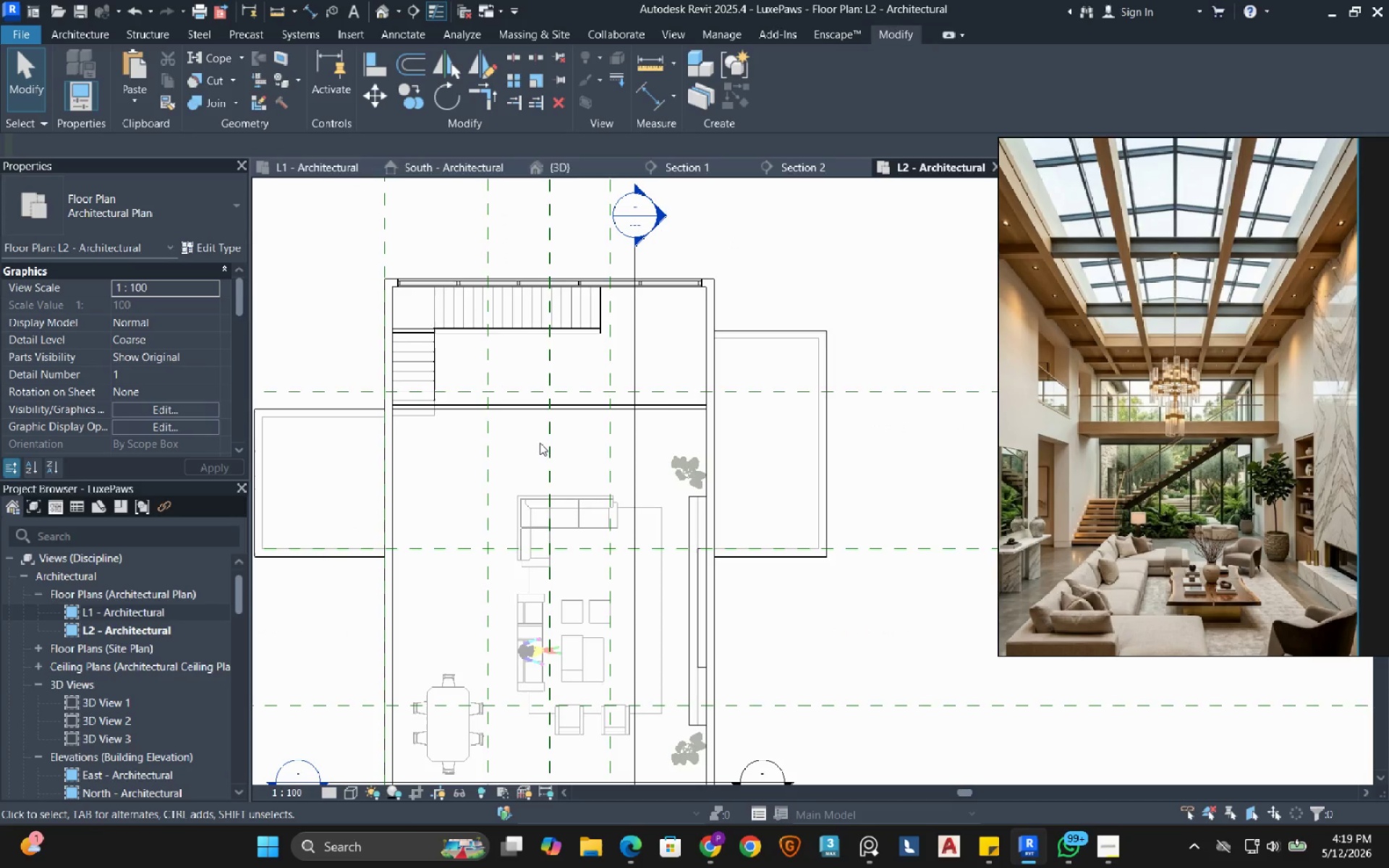 
scroll: coordinate [518, 446], scroll_direction: none, amount: 0.0
 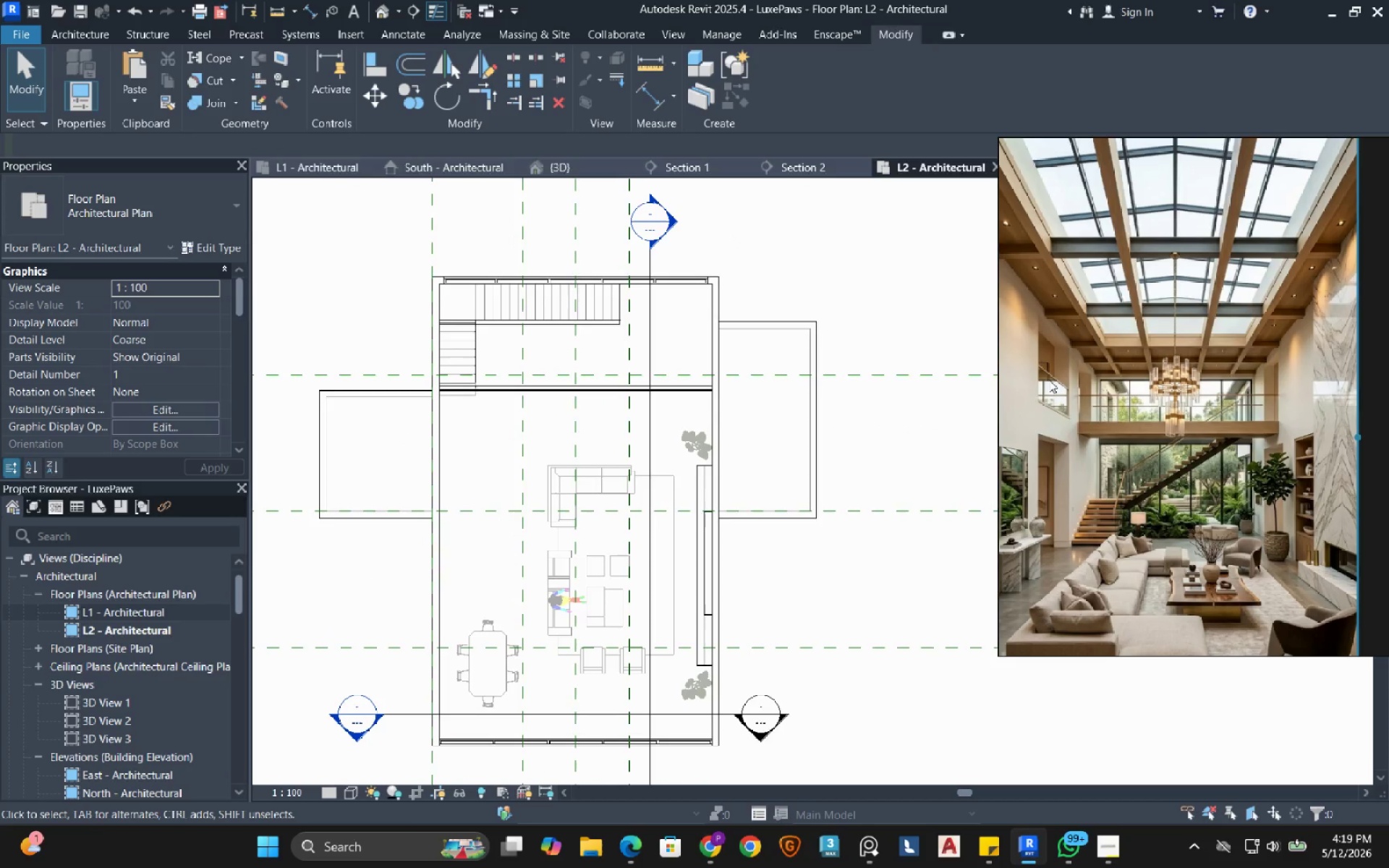 
wait(9.92)
 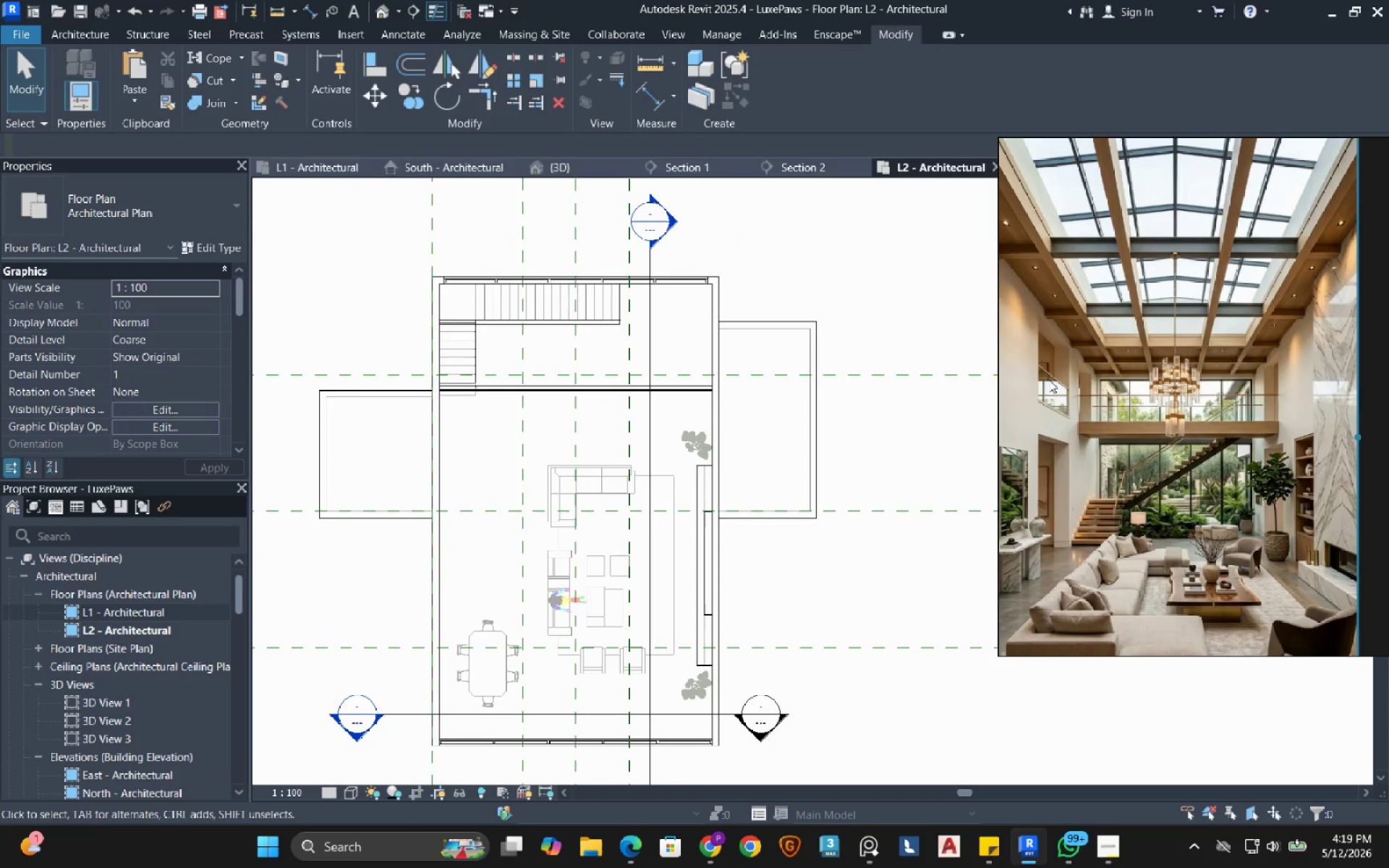 
left_click([72, 31])
 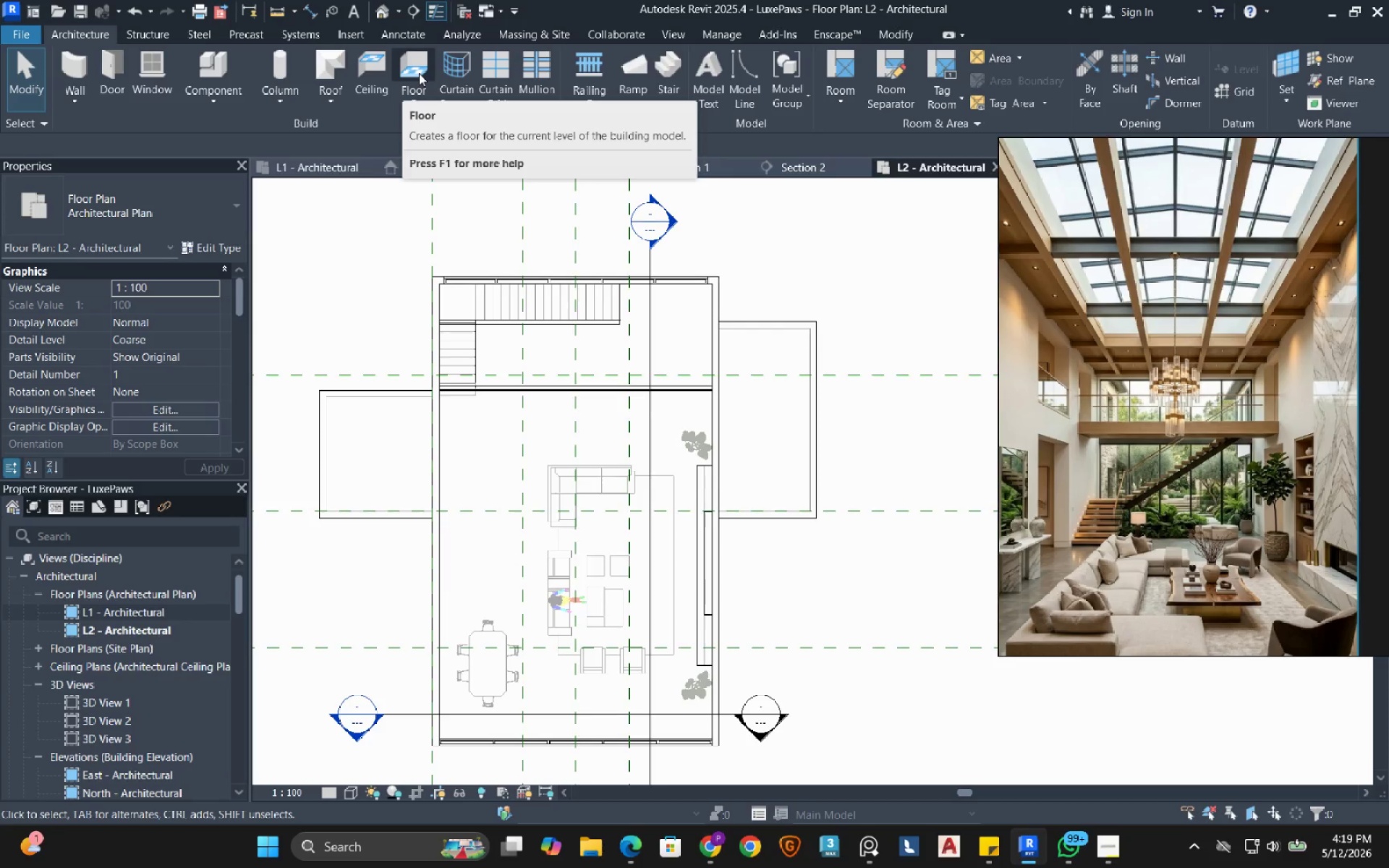 
left_click([419, 73])
 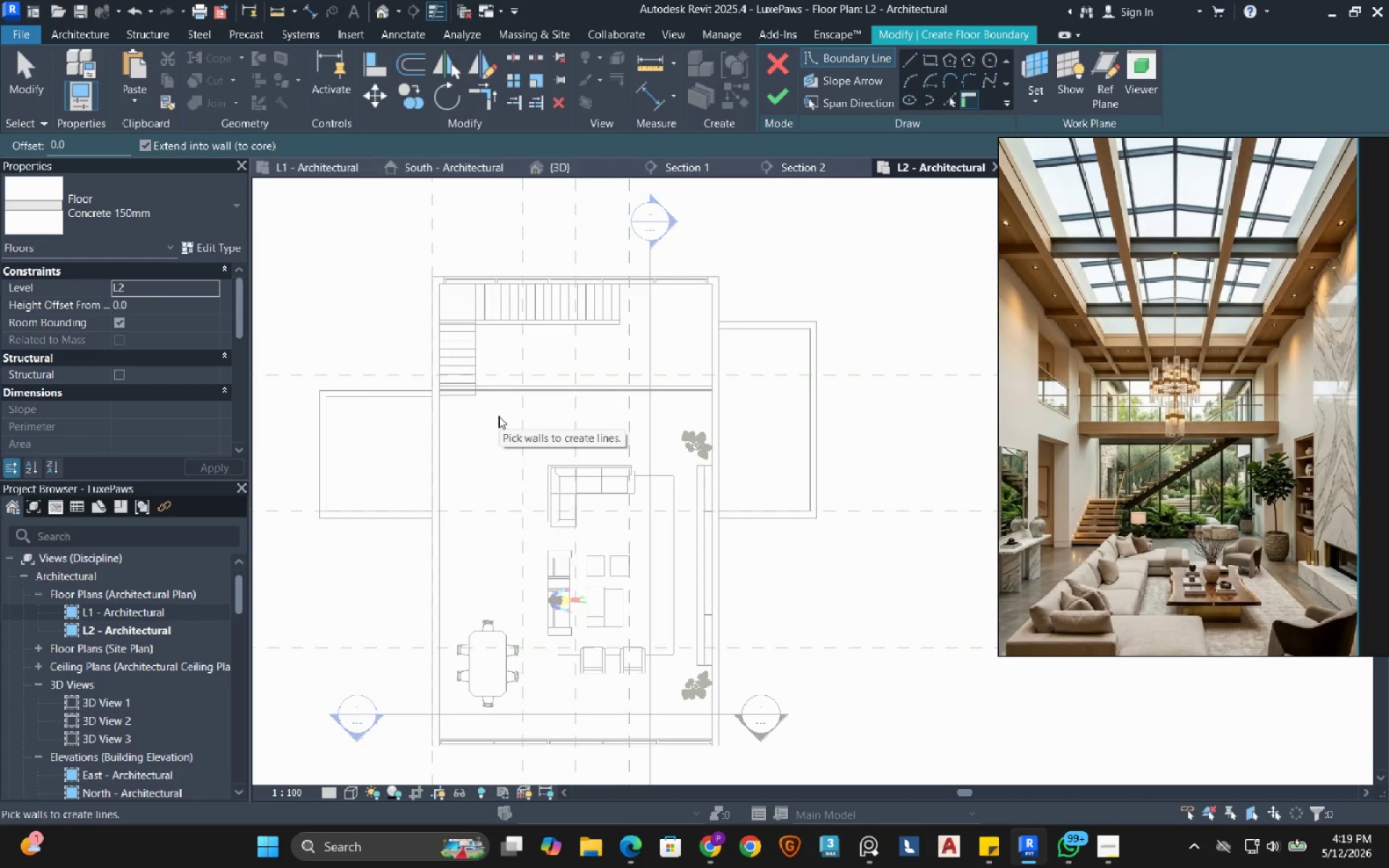 
wait(7.11)
 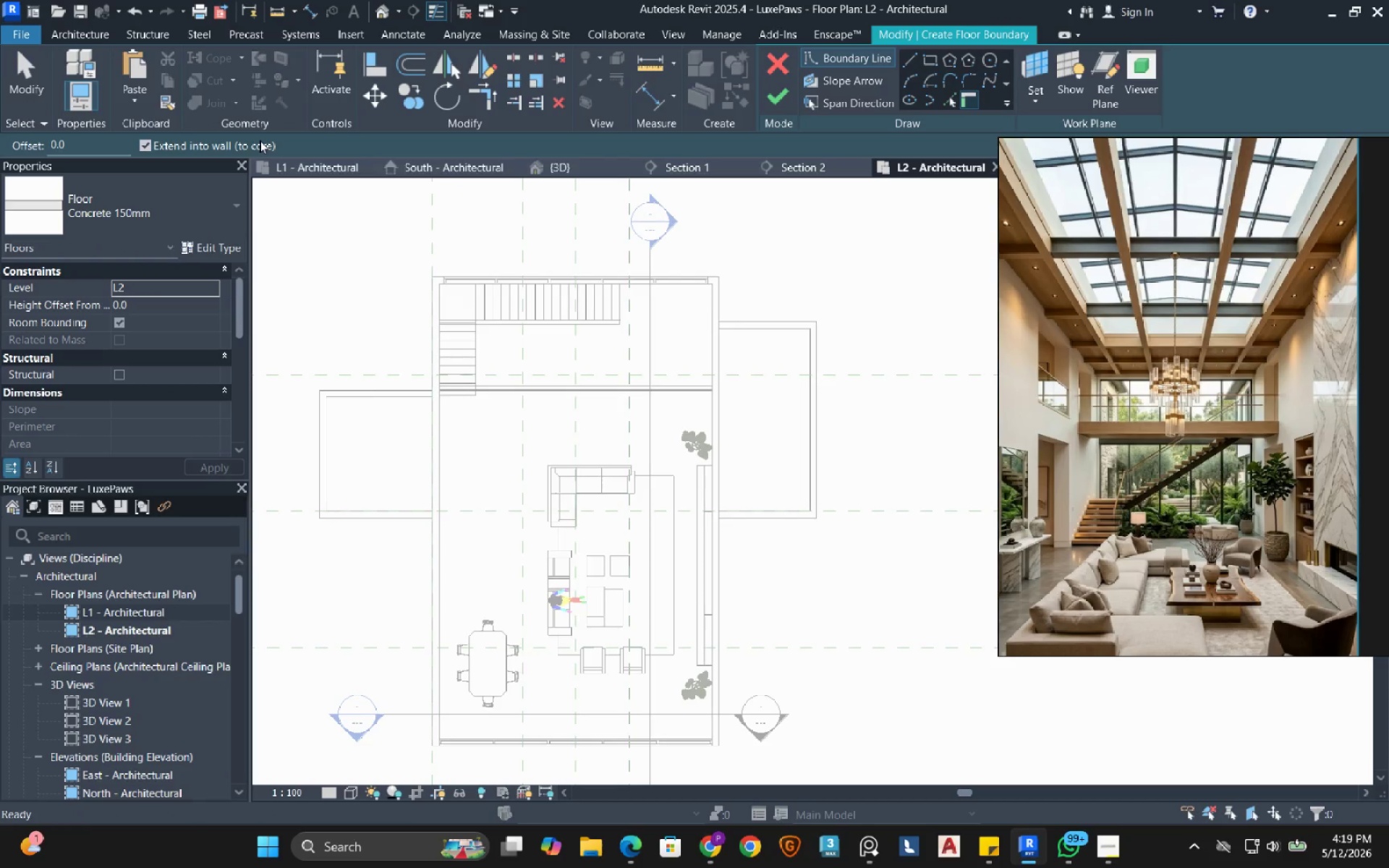 
left_click([154, 208])
 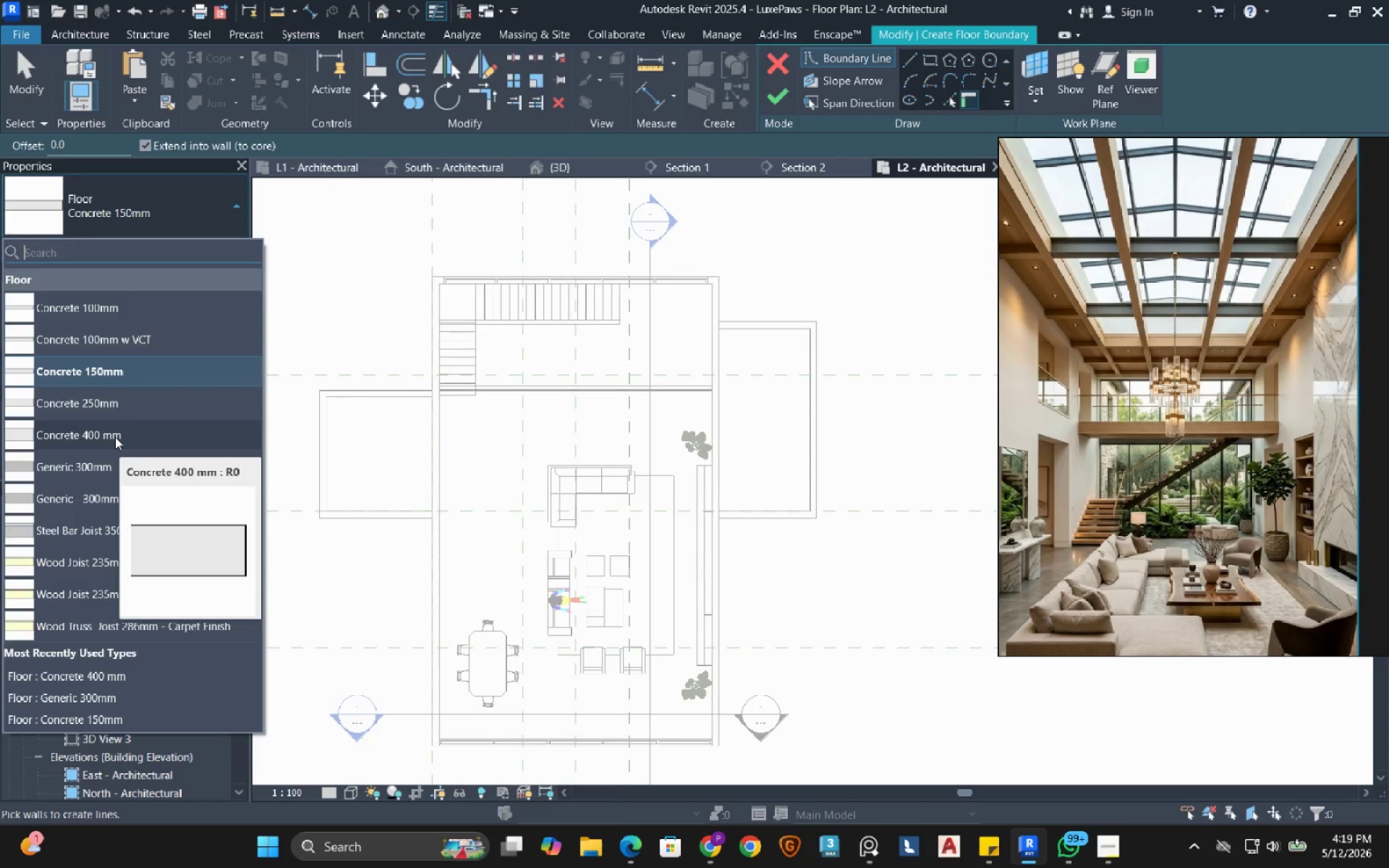 
left_click([115, 437])
 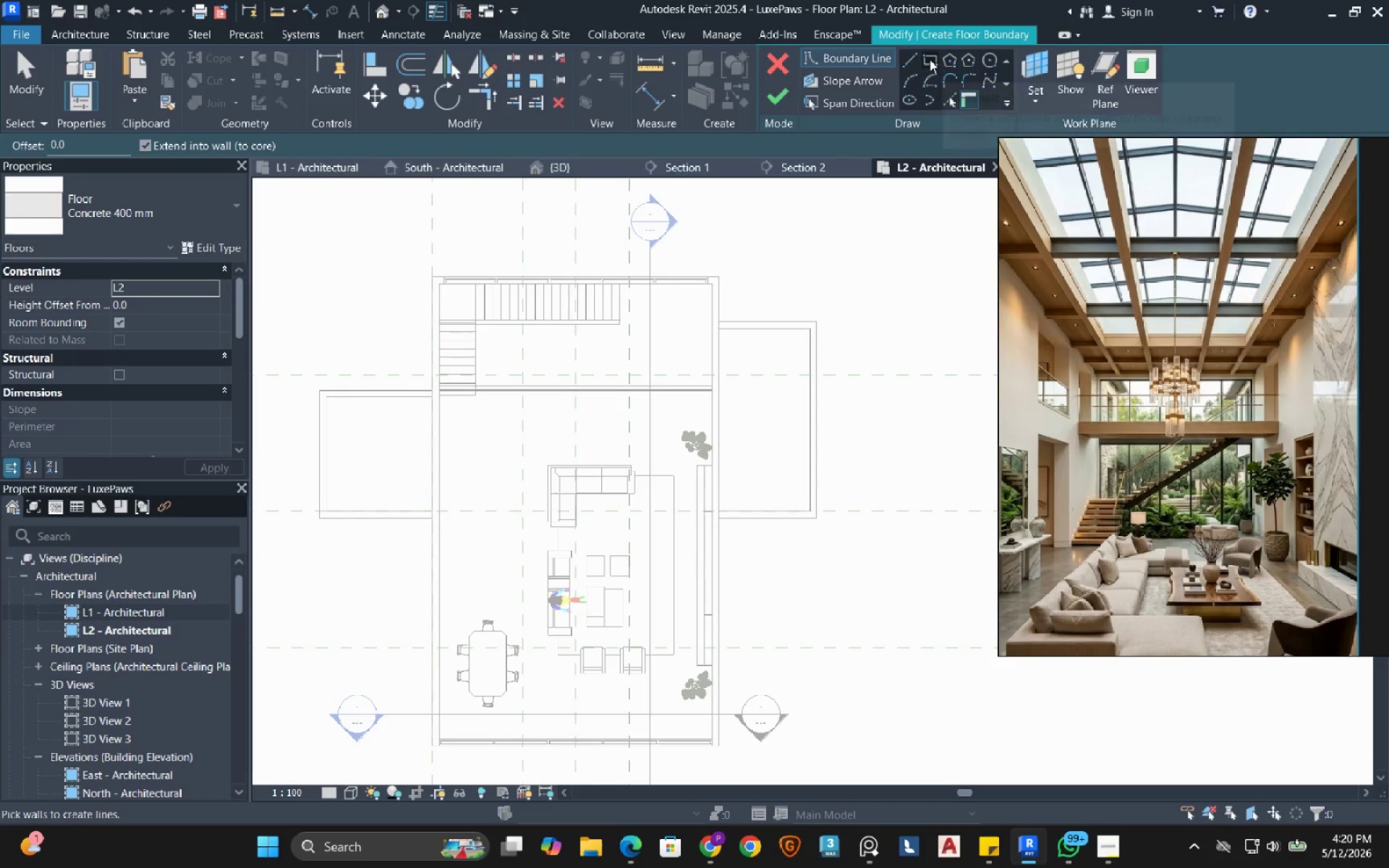 
left_click([930, 59])
 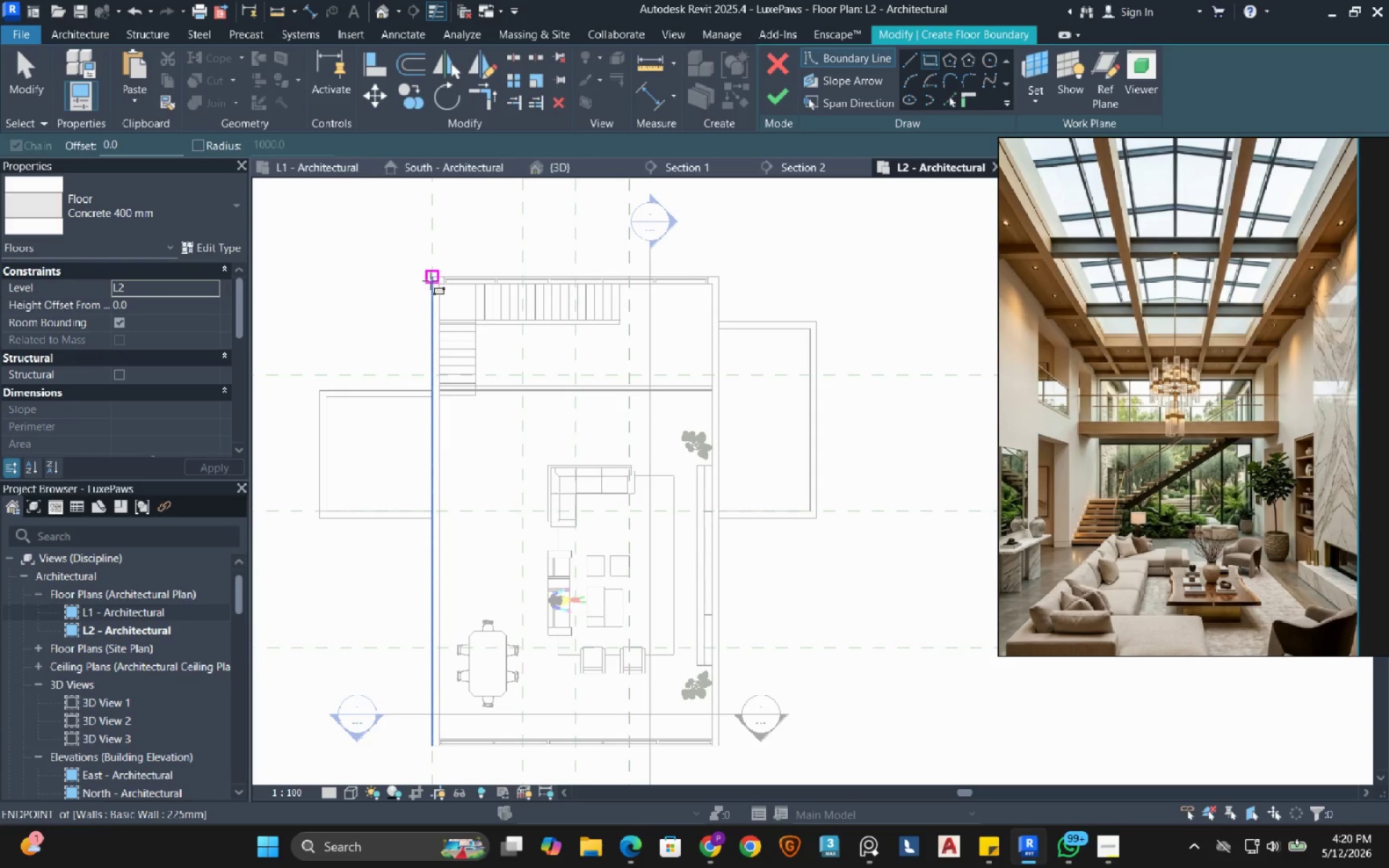 
left_click([430, 281])
 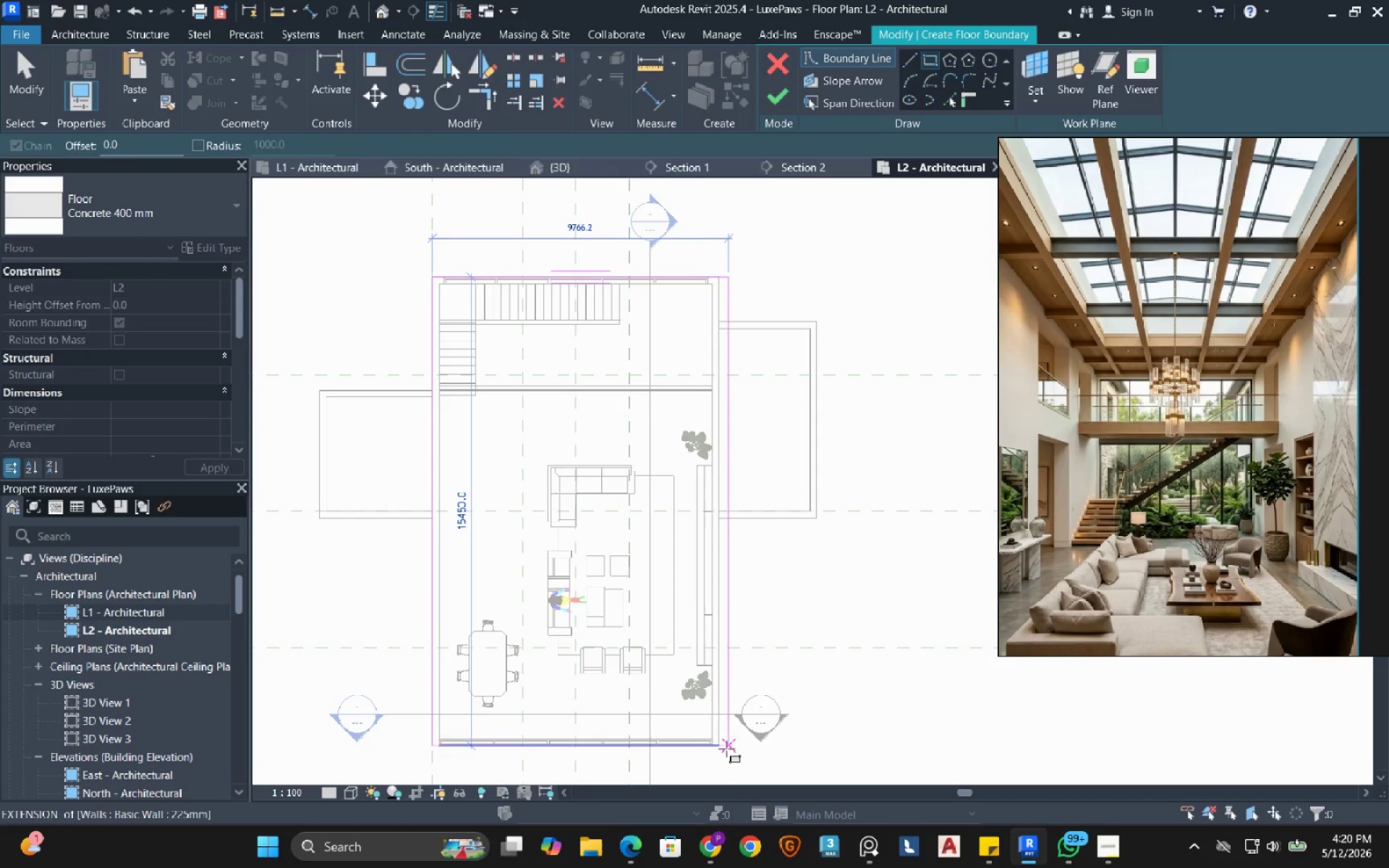 
left_click([721, 747])
 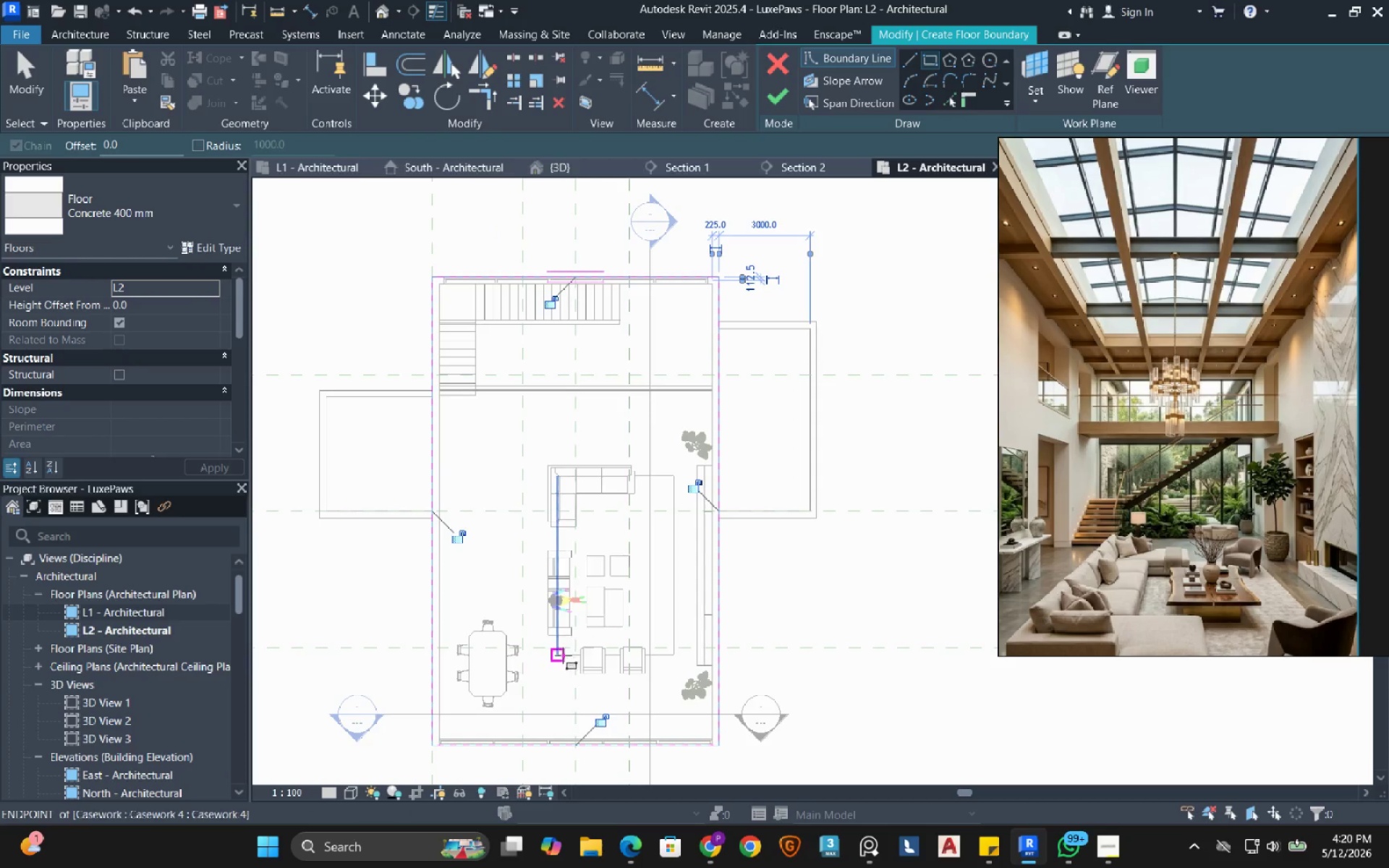 
scroll: coordinate [537, 649], scroll_direction: up, amount: 2.0
 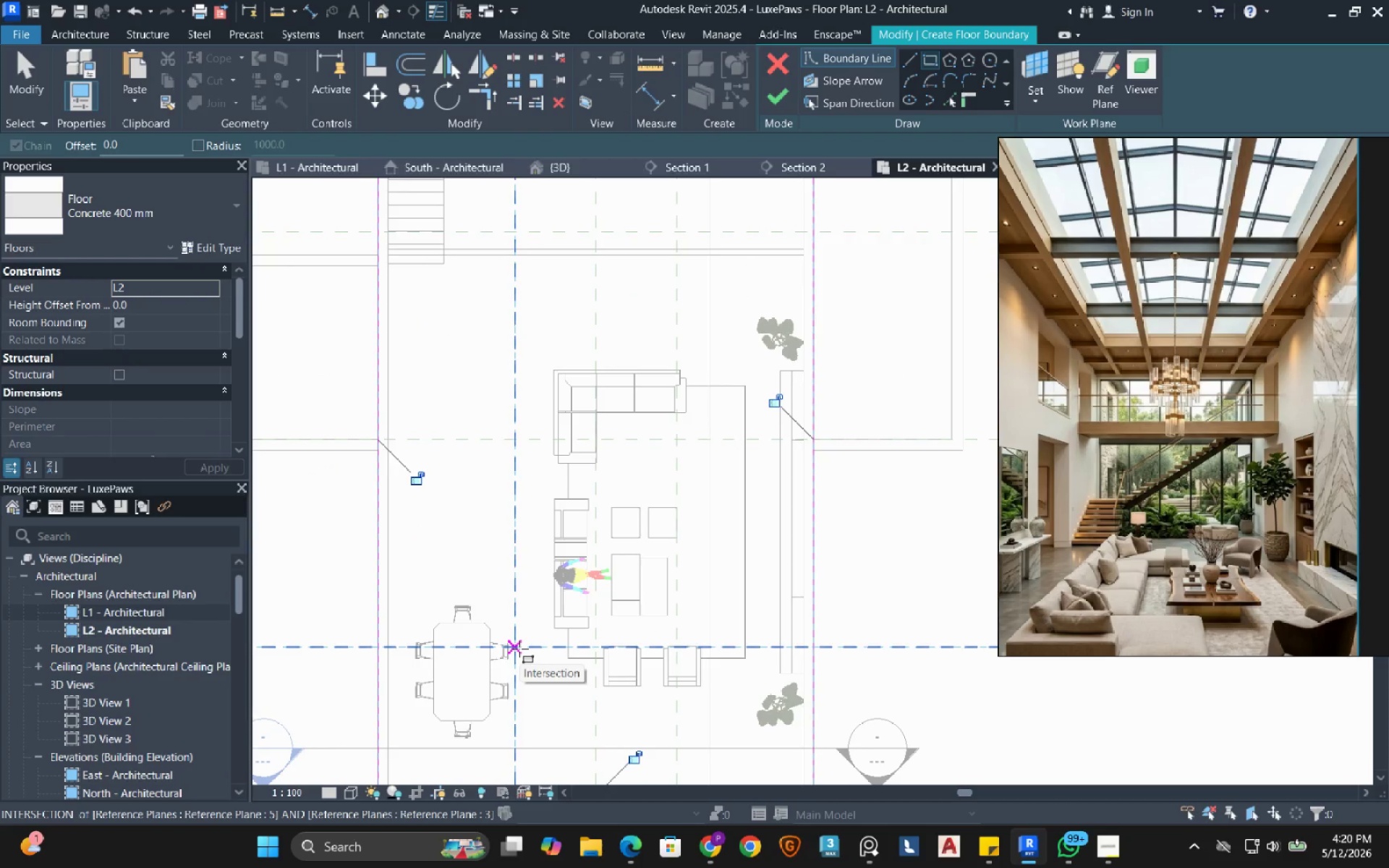 
left_click([519, 649])
 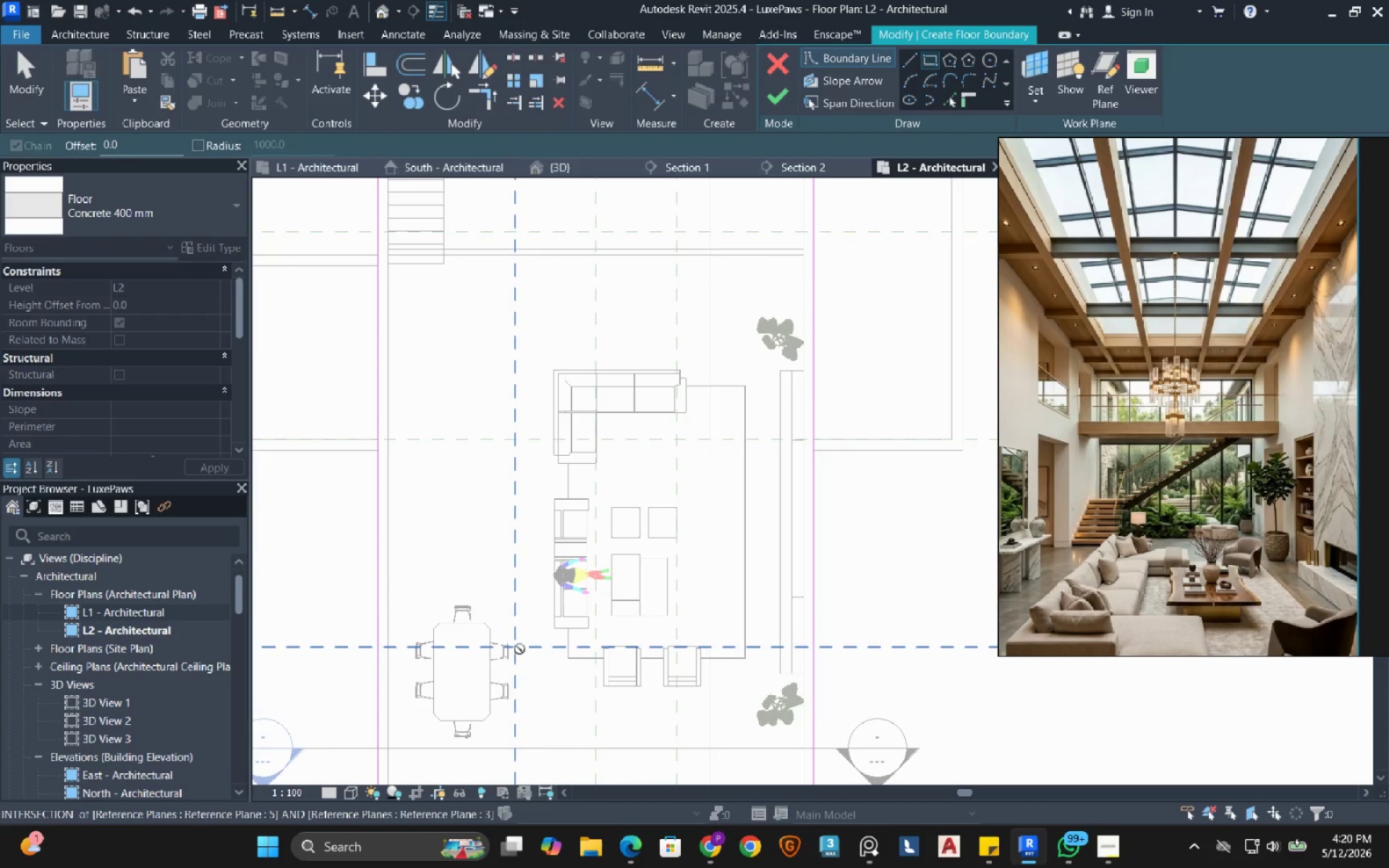 
scroll: coordinate [519, 649], scroll_direction: down, amount: 3.0
 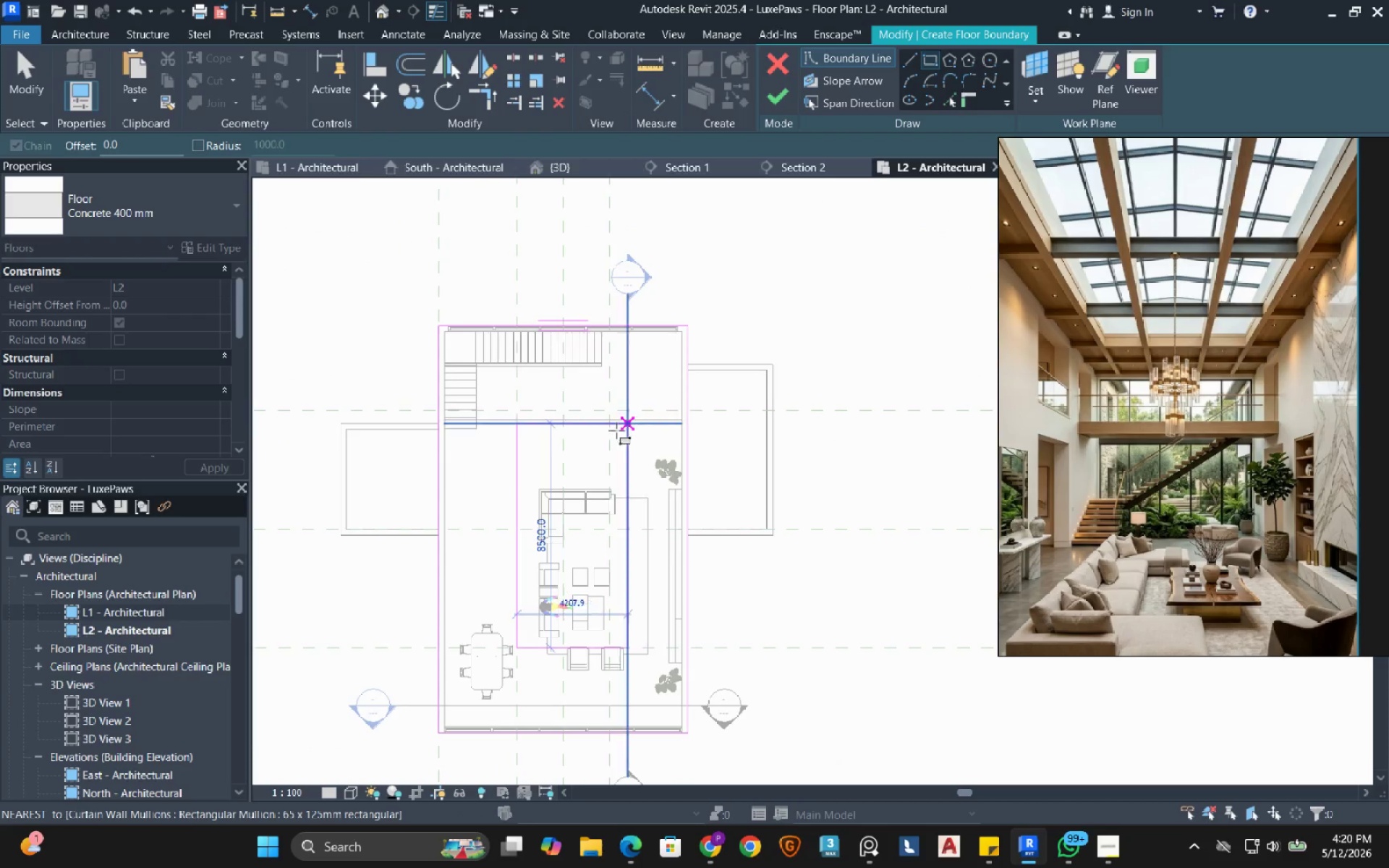 
scroll: coordinate [607, 435], scroll_direction: up, amount: 3.0
 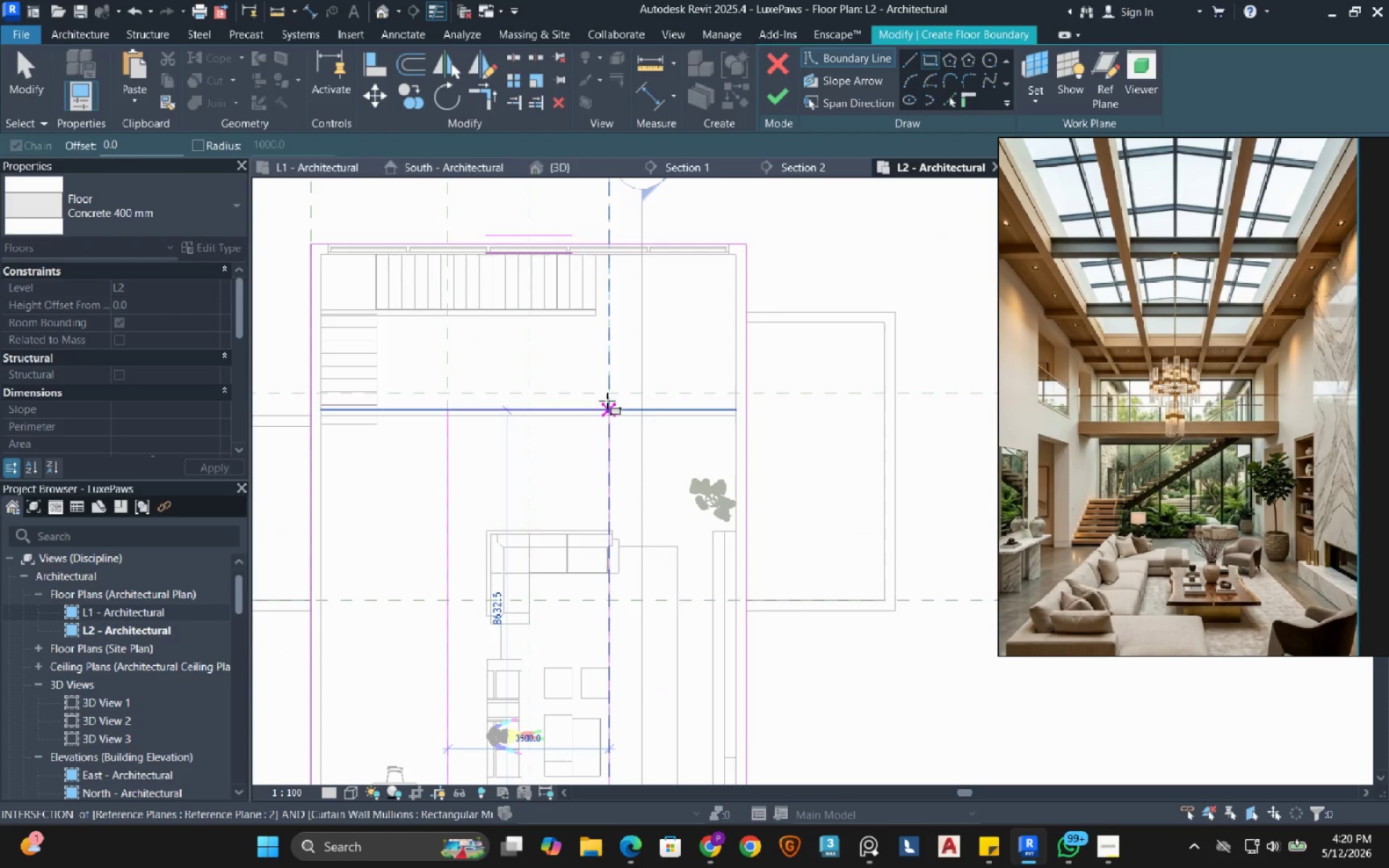 
left_click([607, 401])
 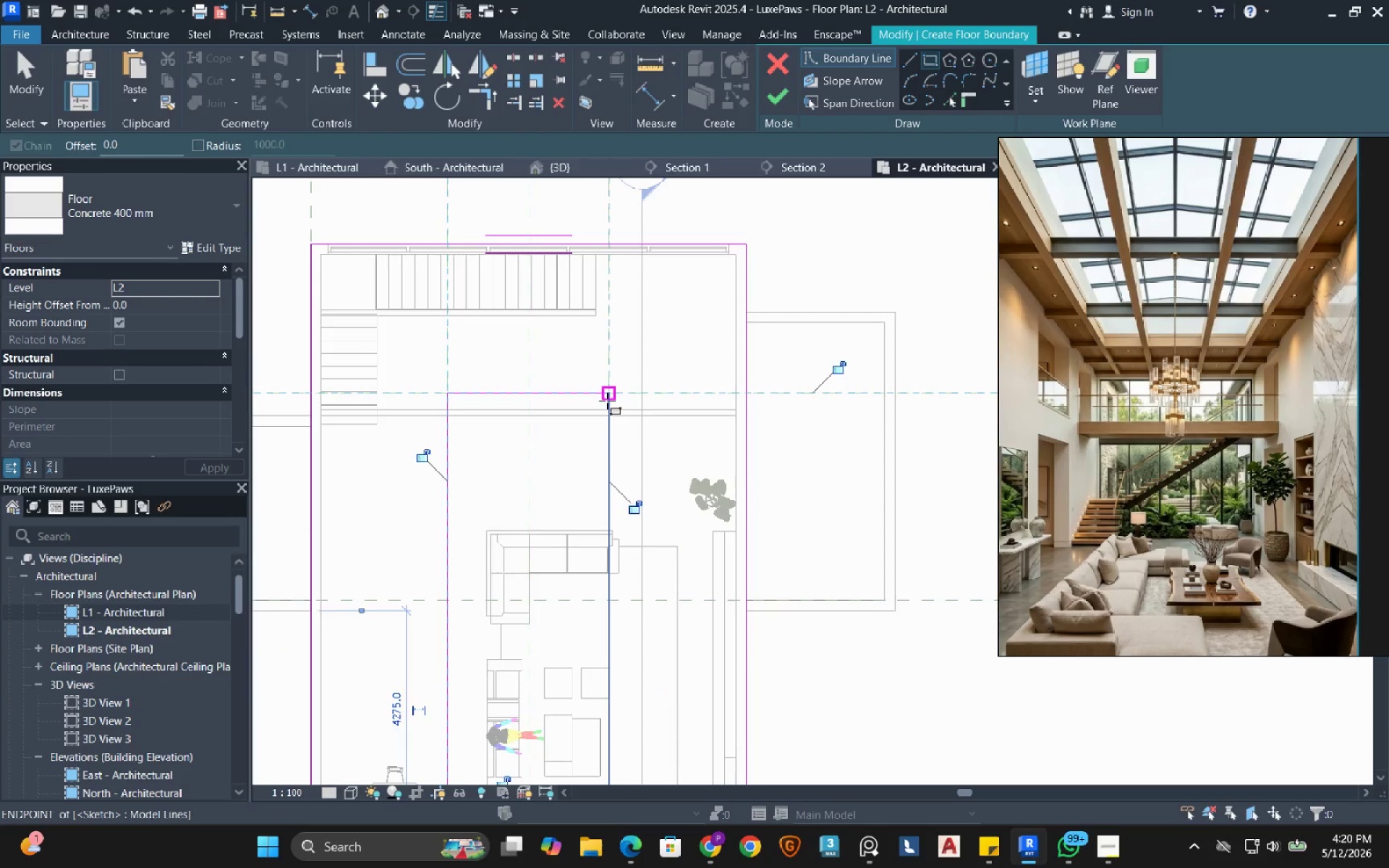 
scroll: coordinate [607, 401], scroll_direction: down, amount: 2.0
 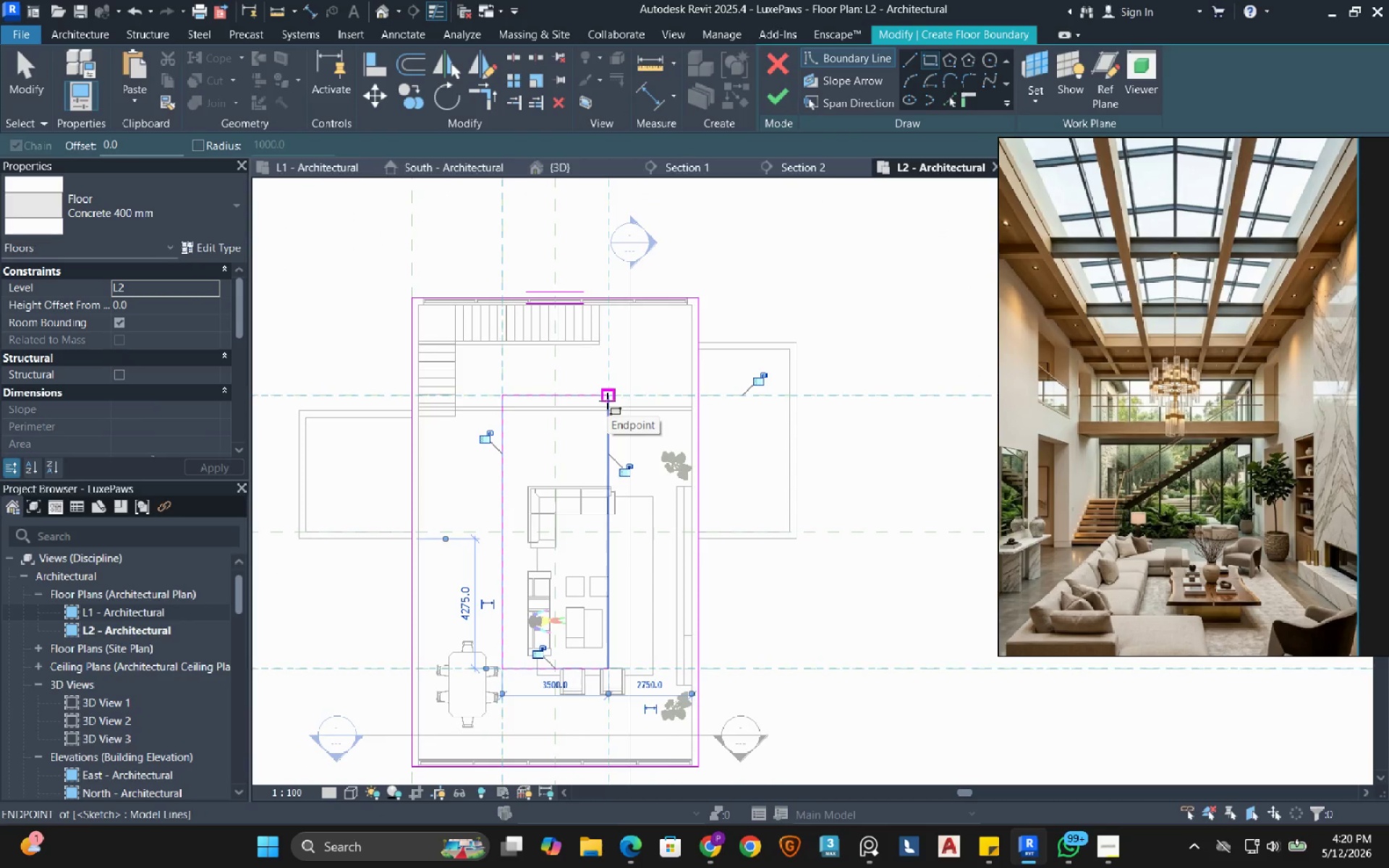 
key(Escape)
 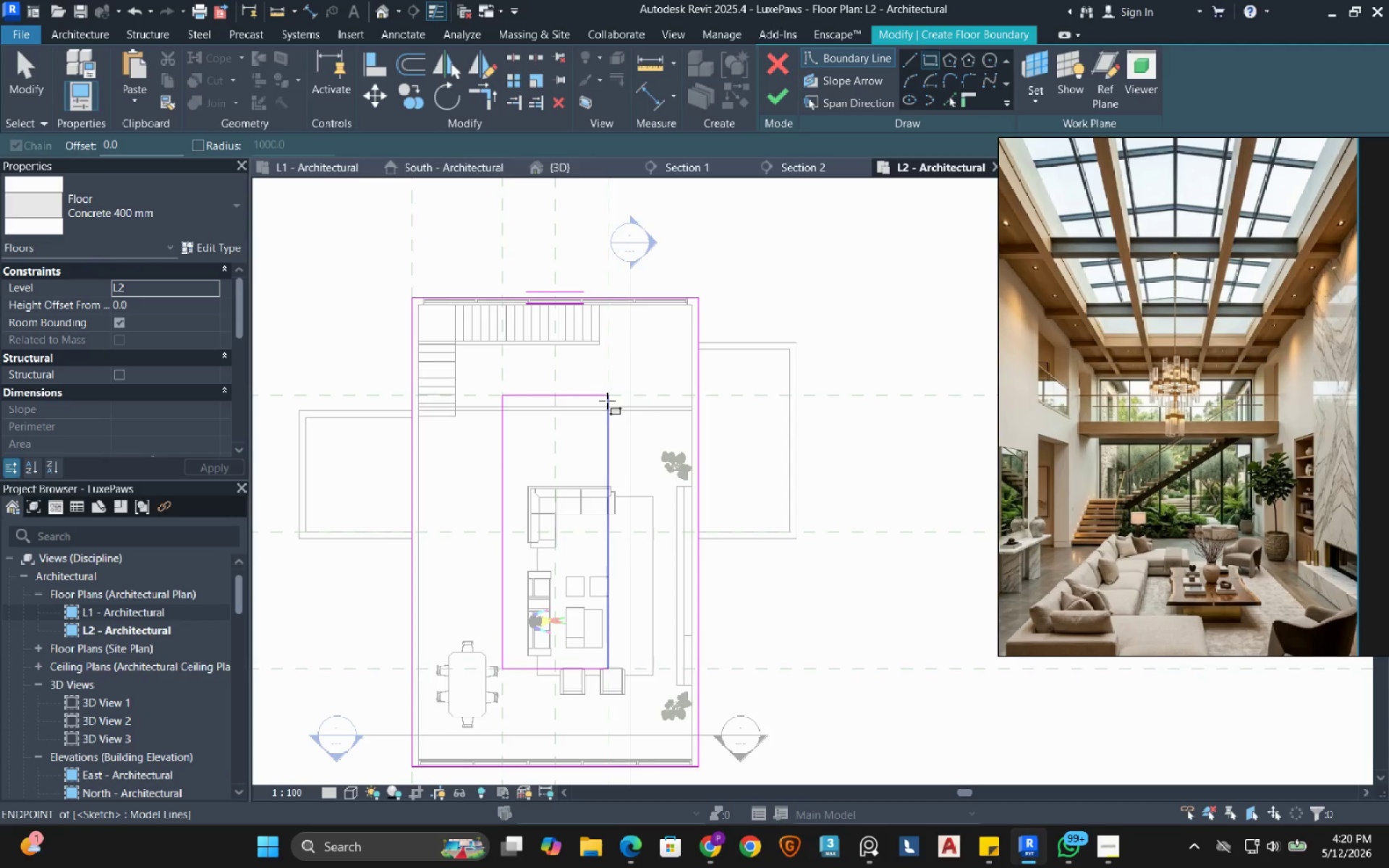 
key(Escape)
 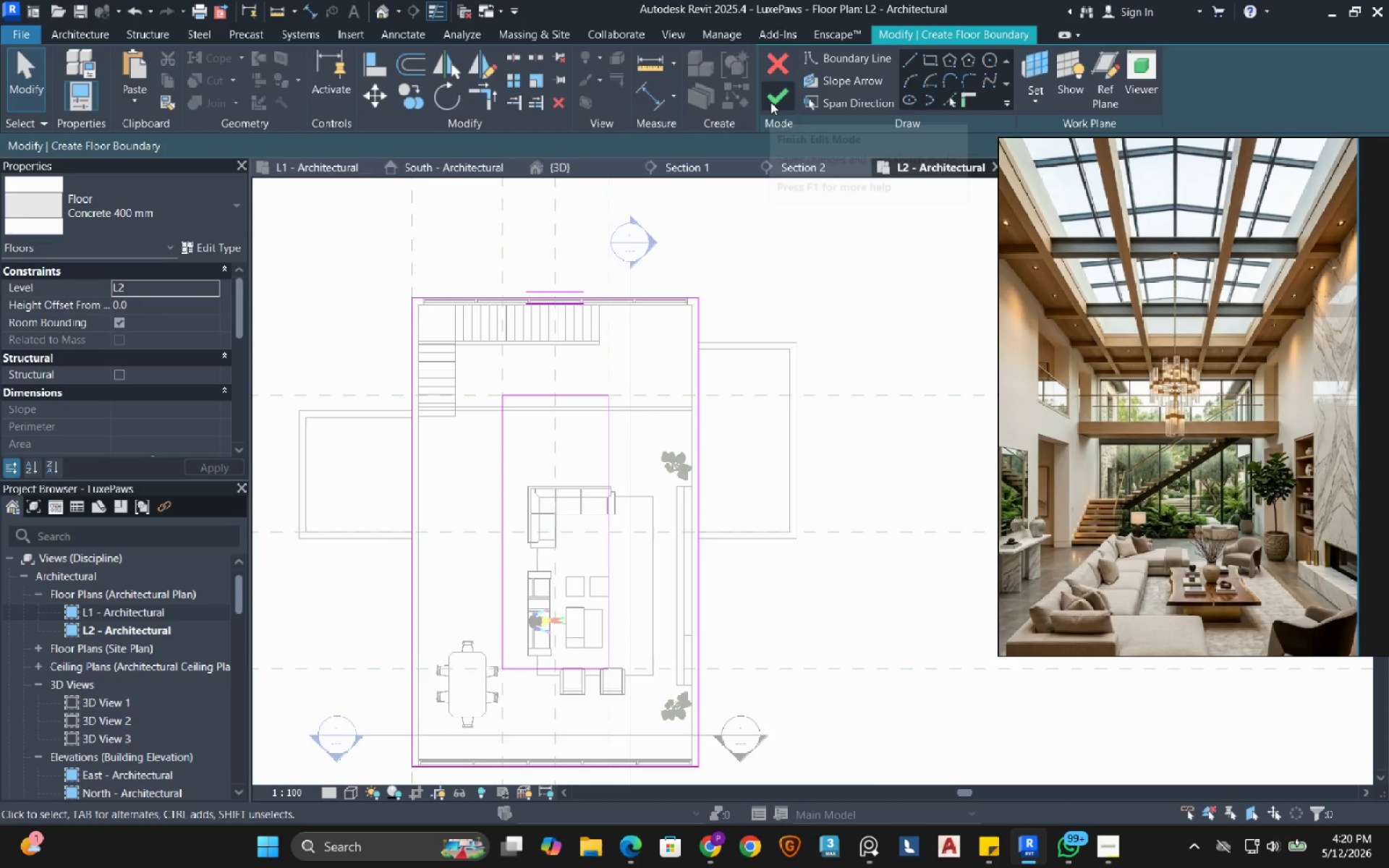 
left_click([773, 102])
 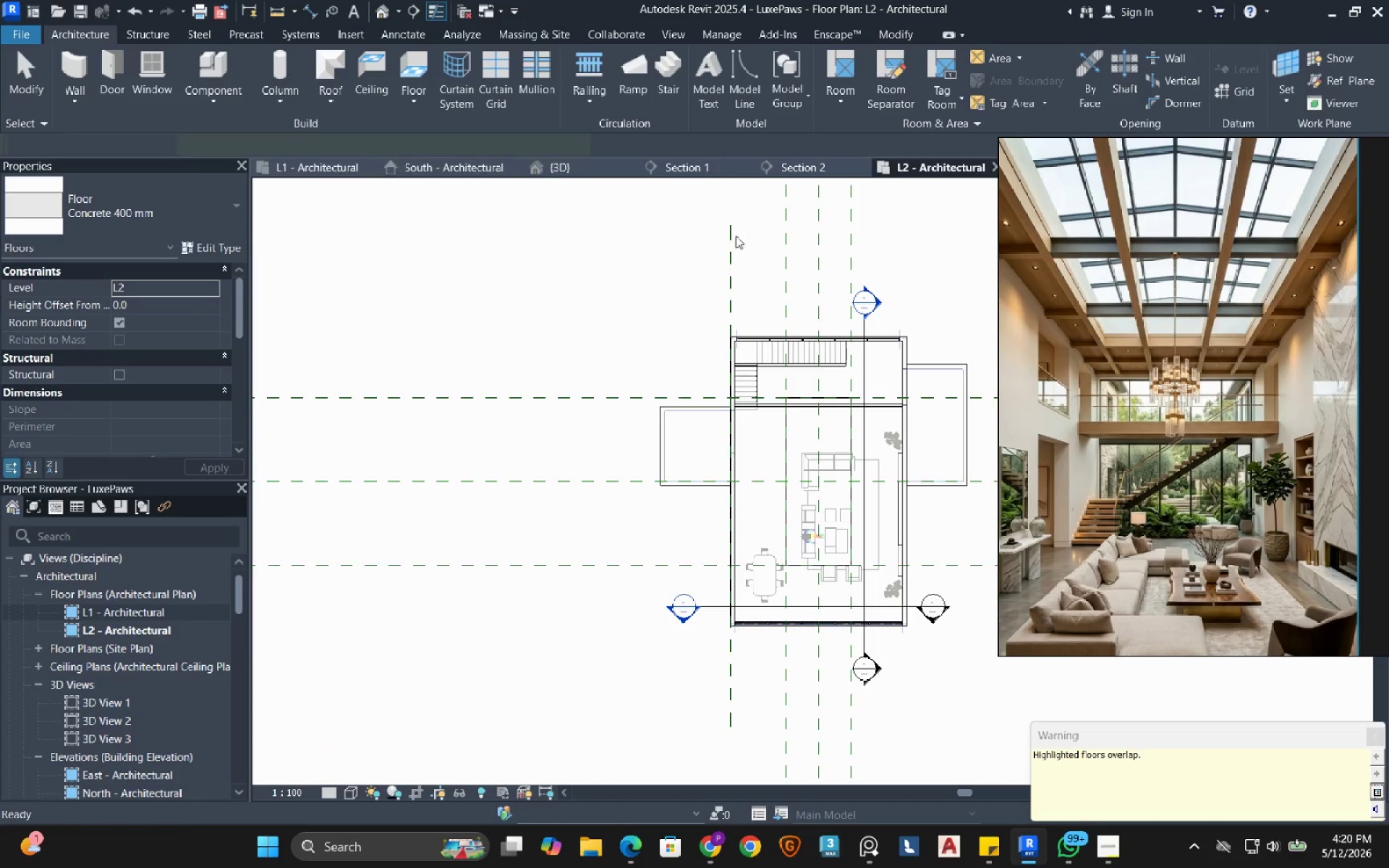 
left_click([685, 169])
 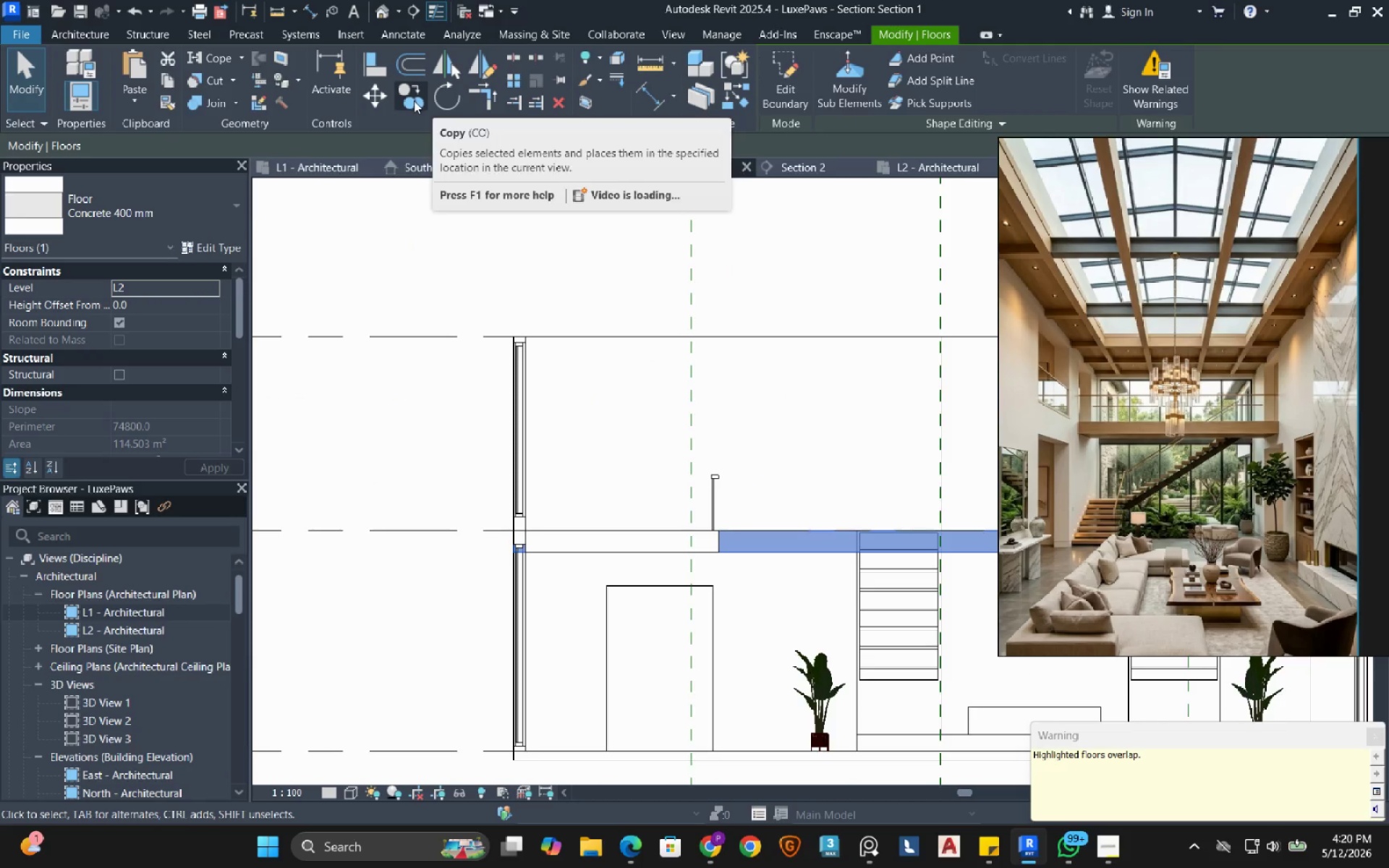 
left_click([203, 287])
 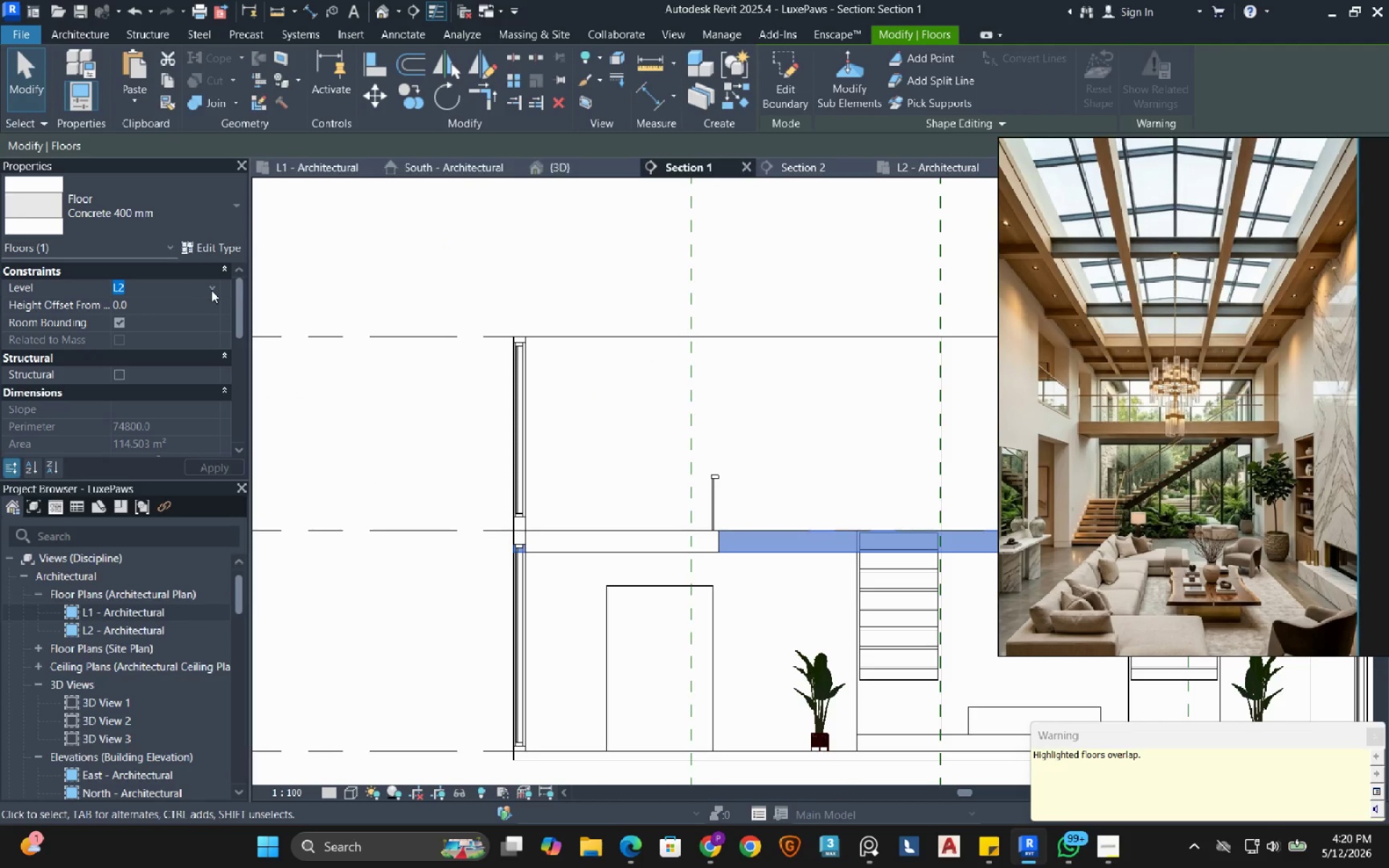 
left_click([211, 290])
 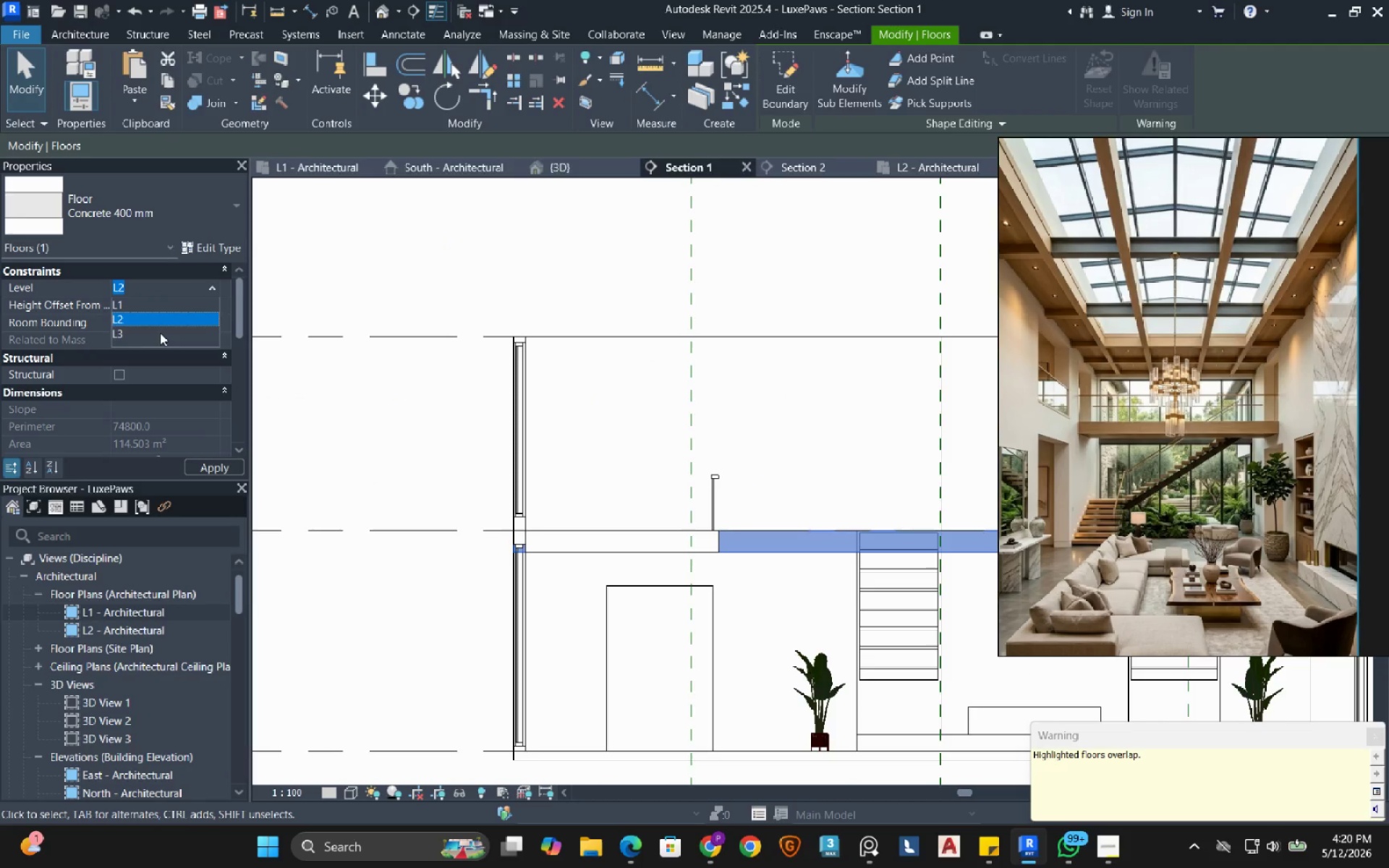 
left_click([160, 333])
 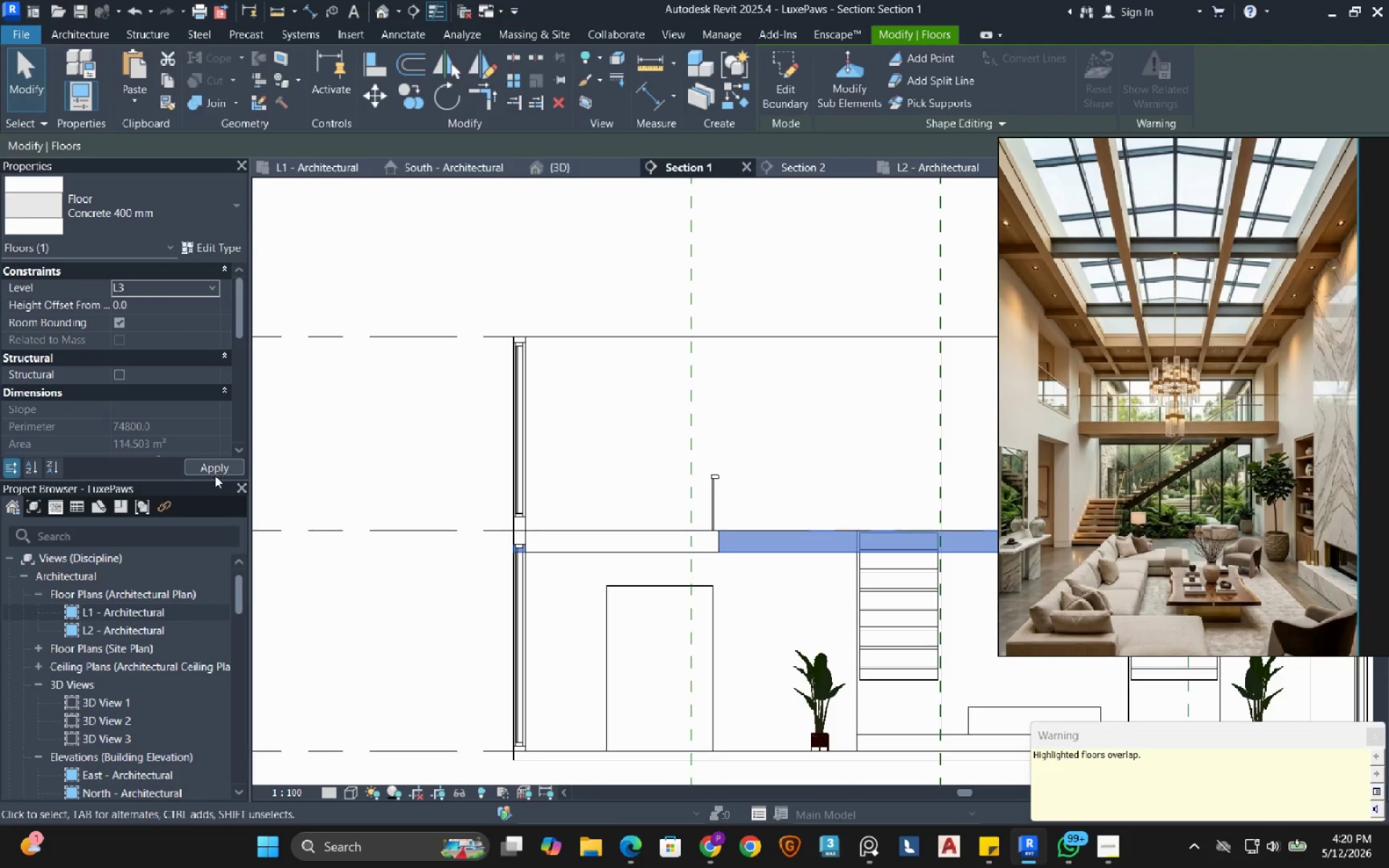 
left_click([218, 467])
 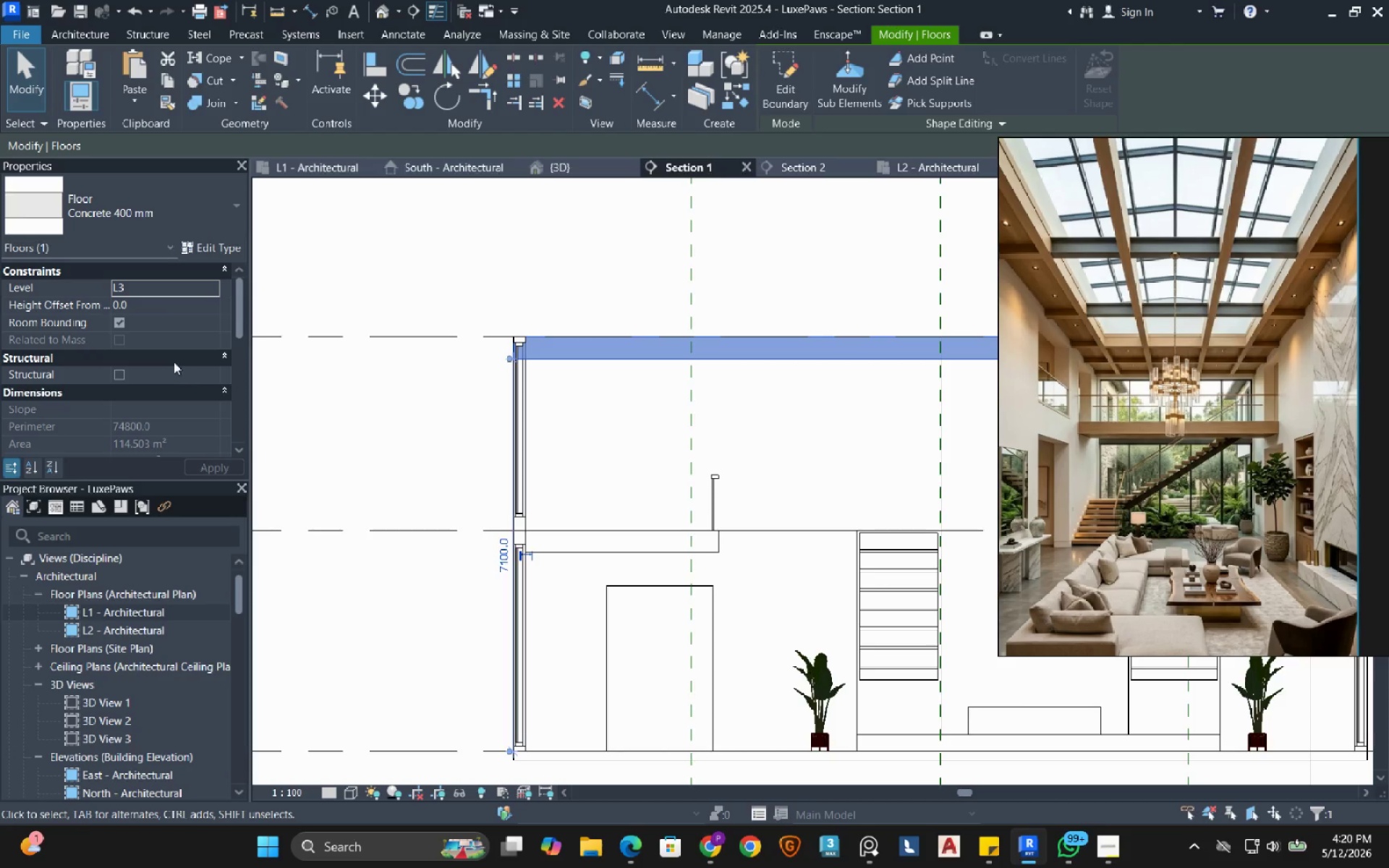 
left_click([163, 305])
 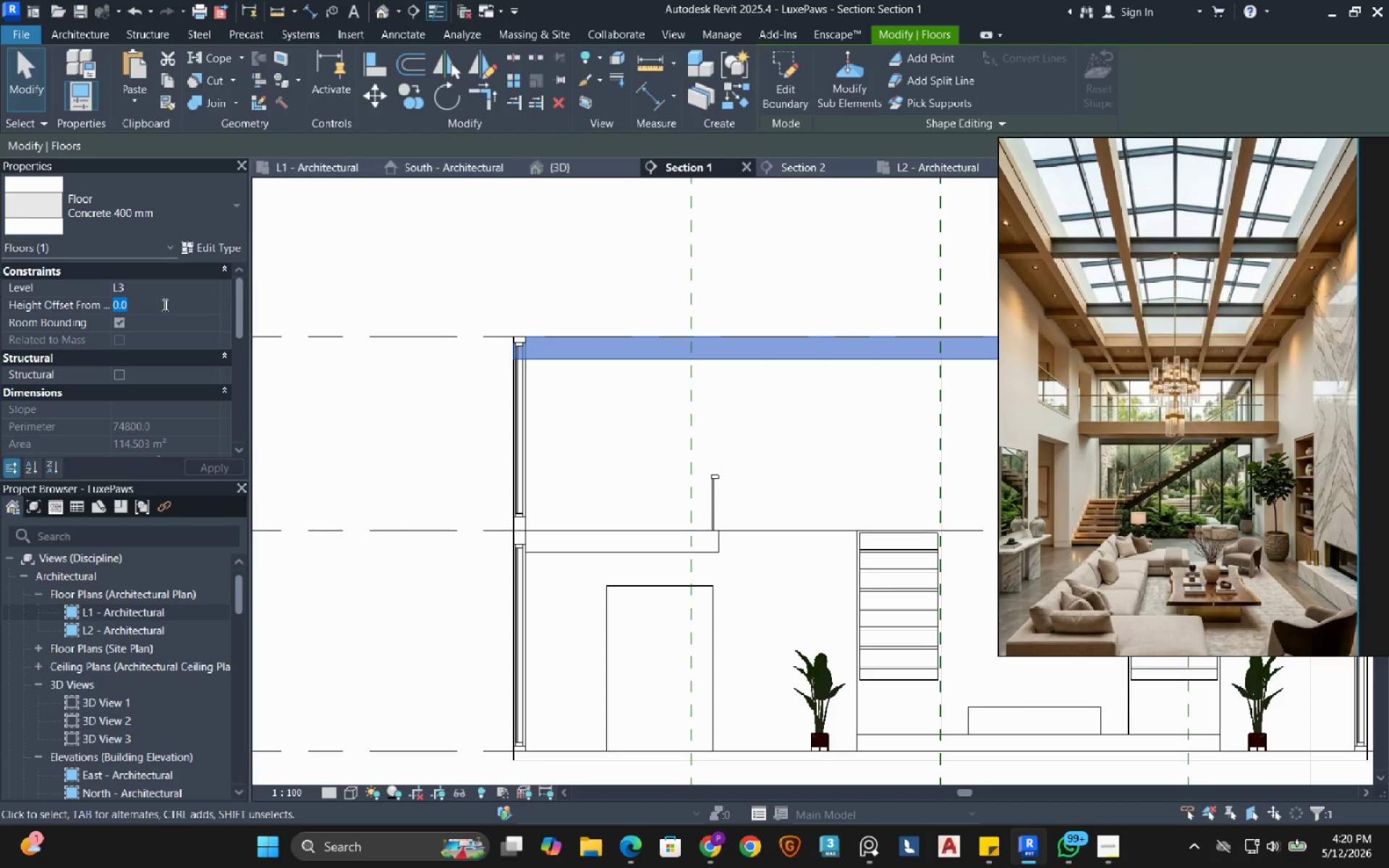 
type(400)
 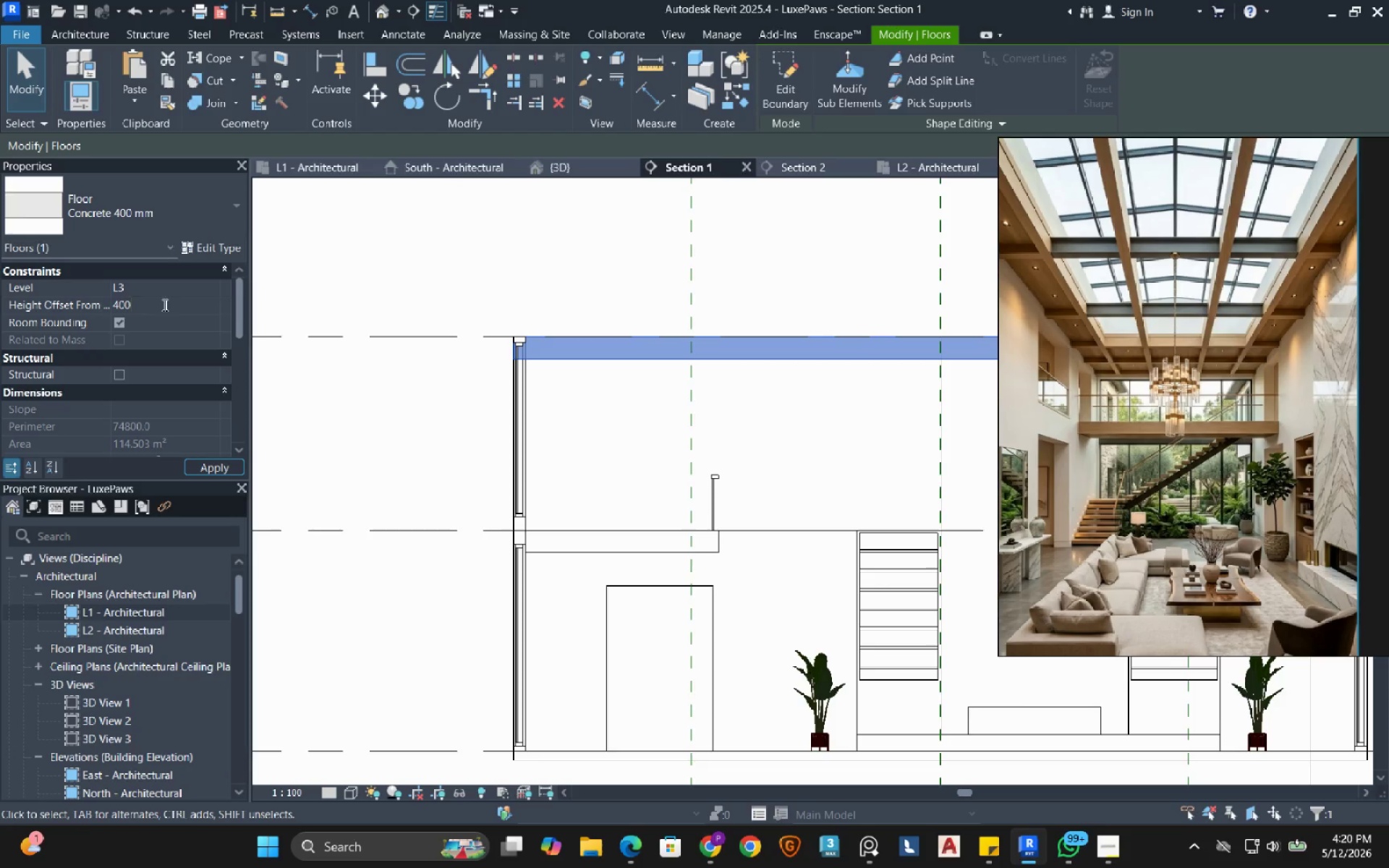 
key(Enter)
 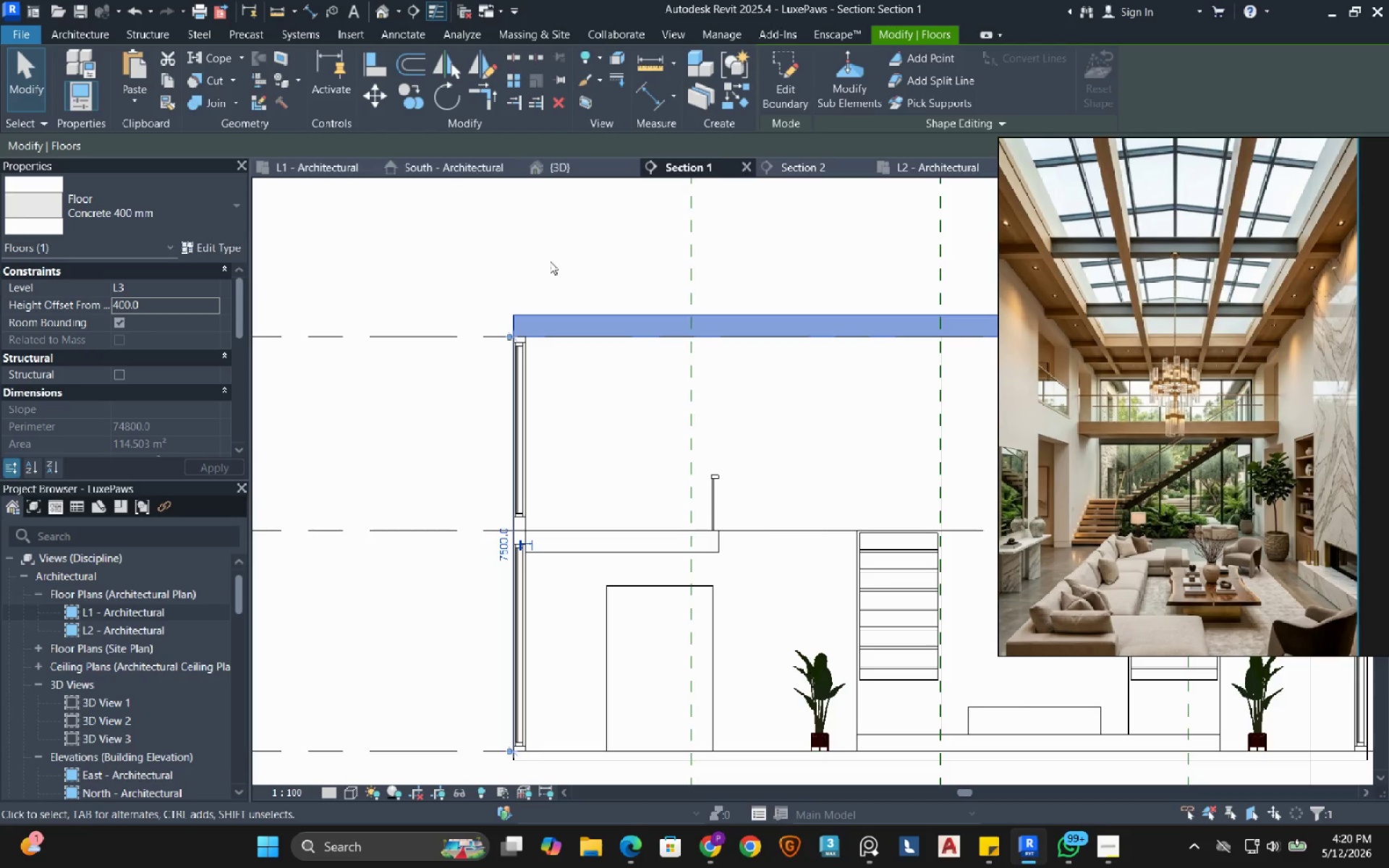 
key(Escape)
 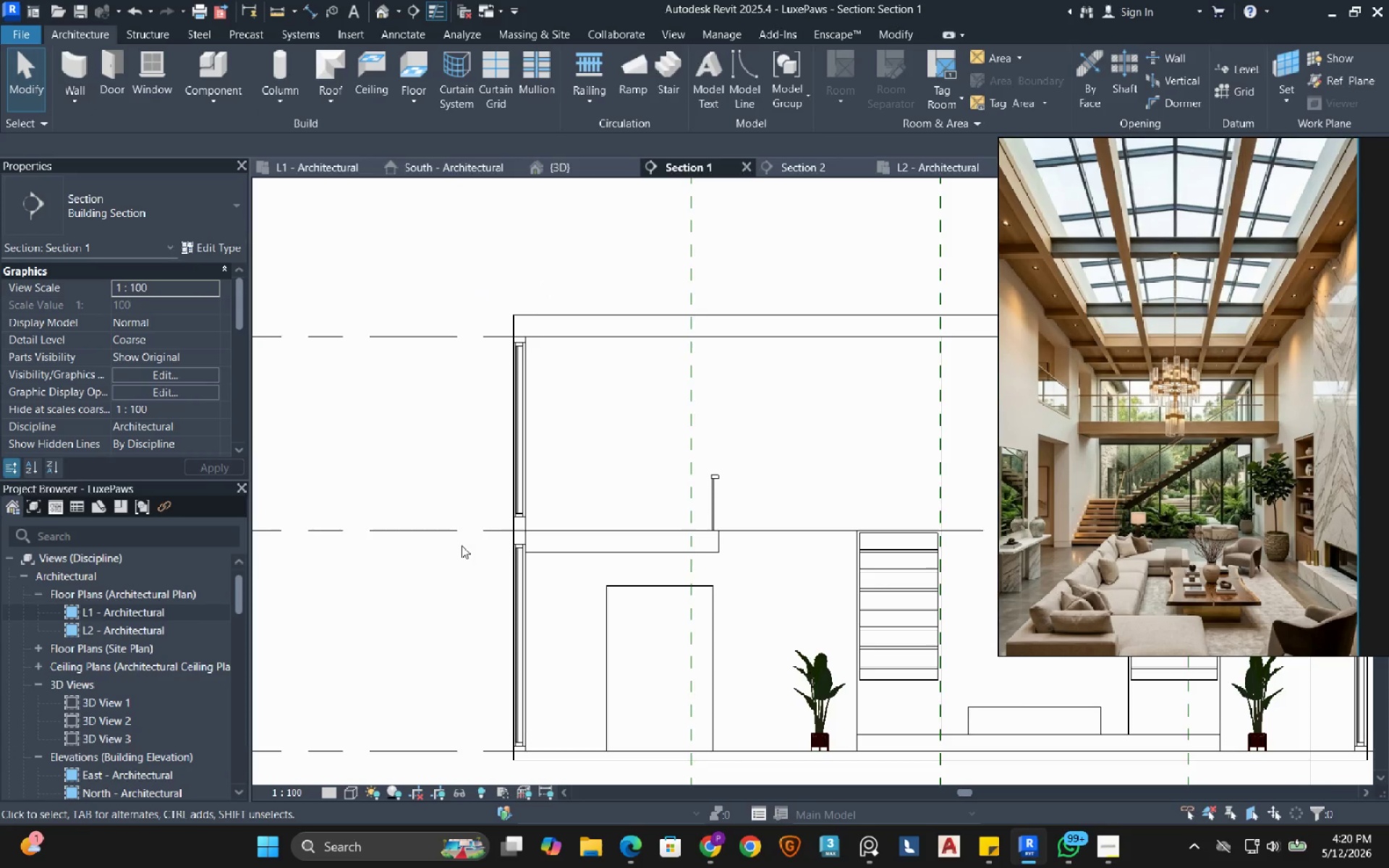 
wait(6.34)
 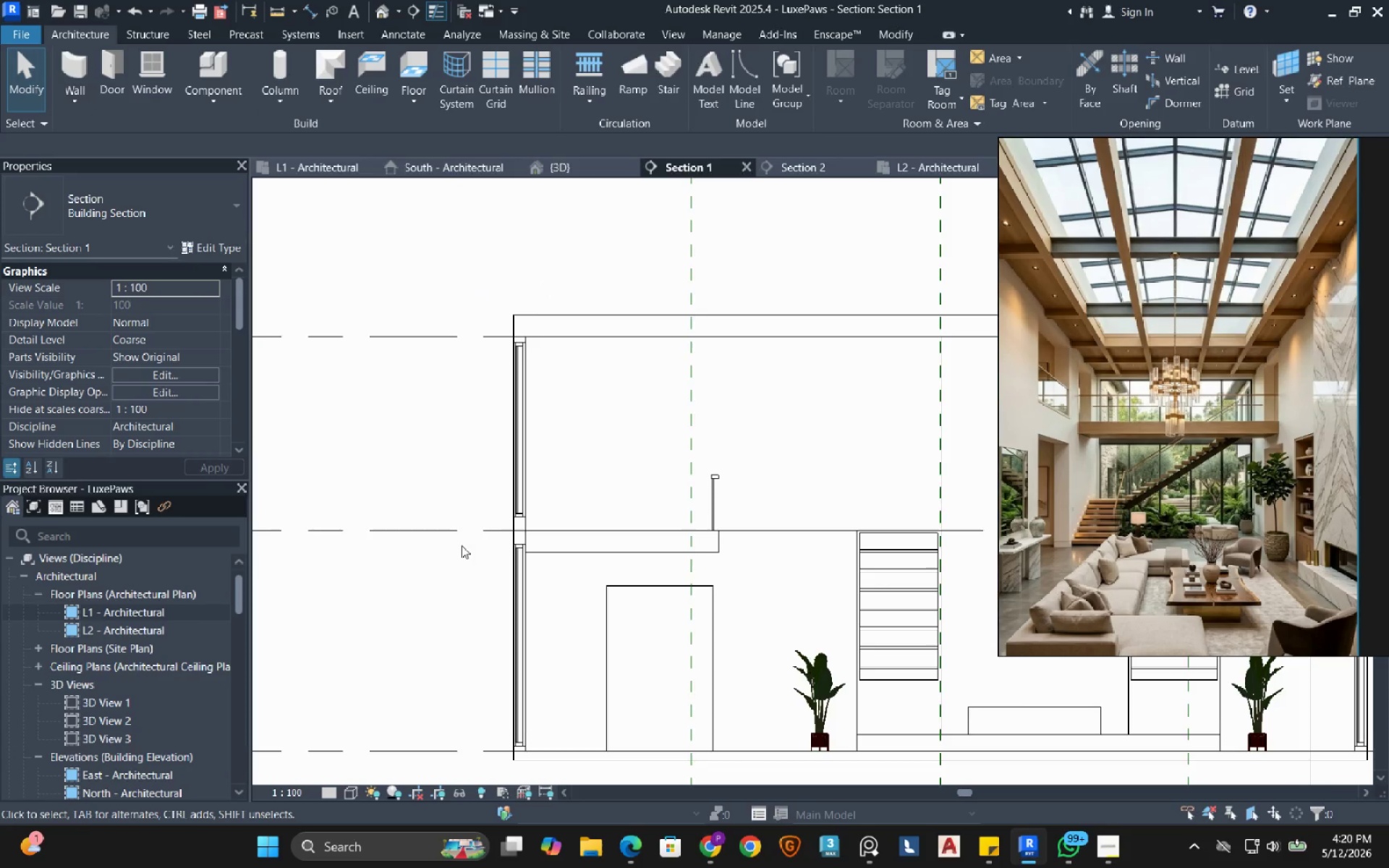 
scroll: coordinate [507, 544], scroll_direction: down, amount: 3.0
 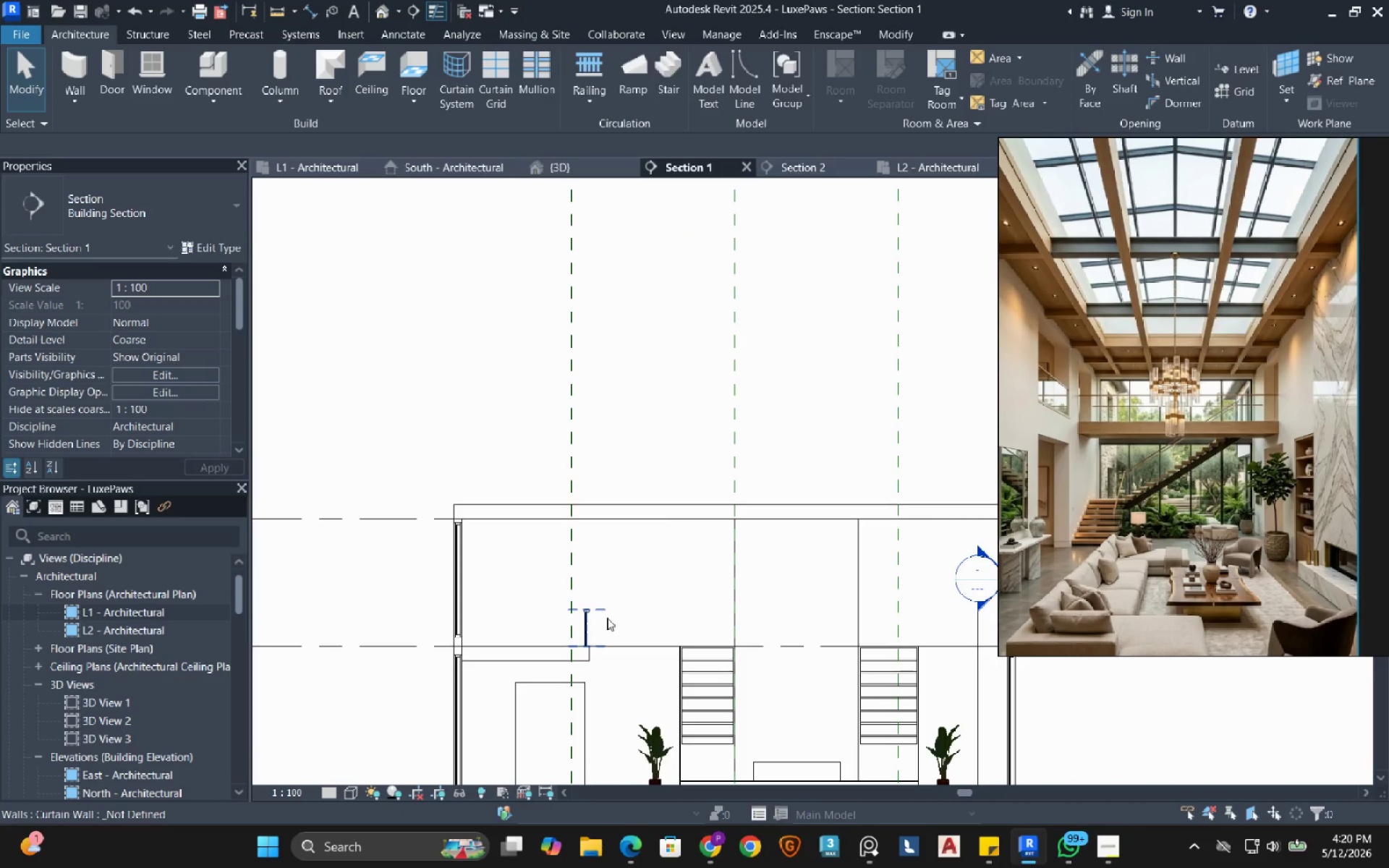 
mouse_move([690, 584])
 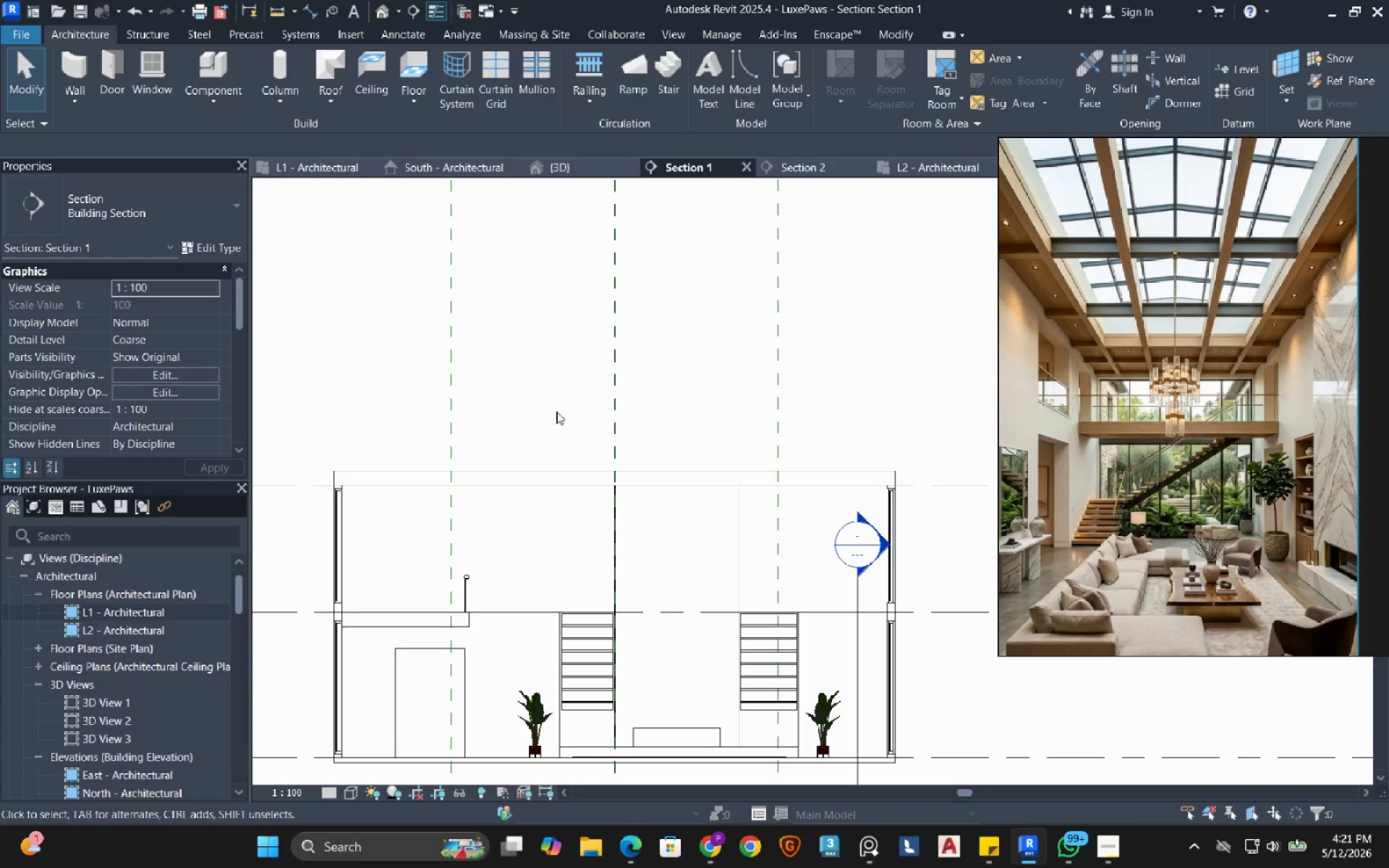 
wait(42.13)
 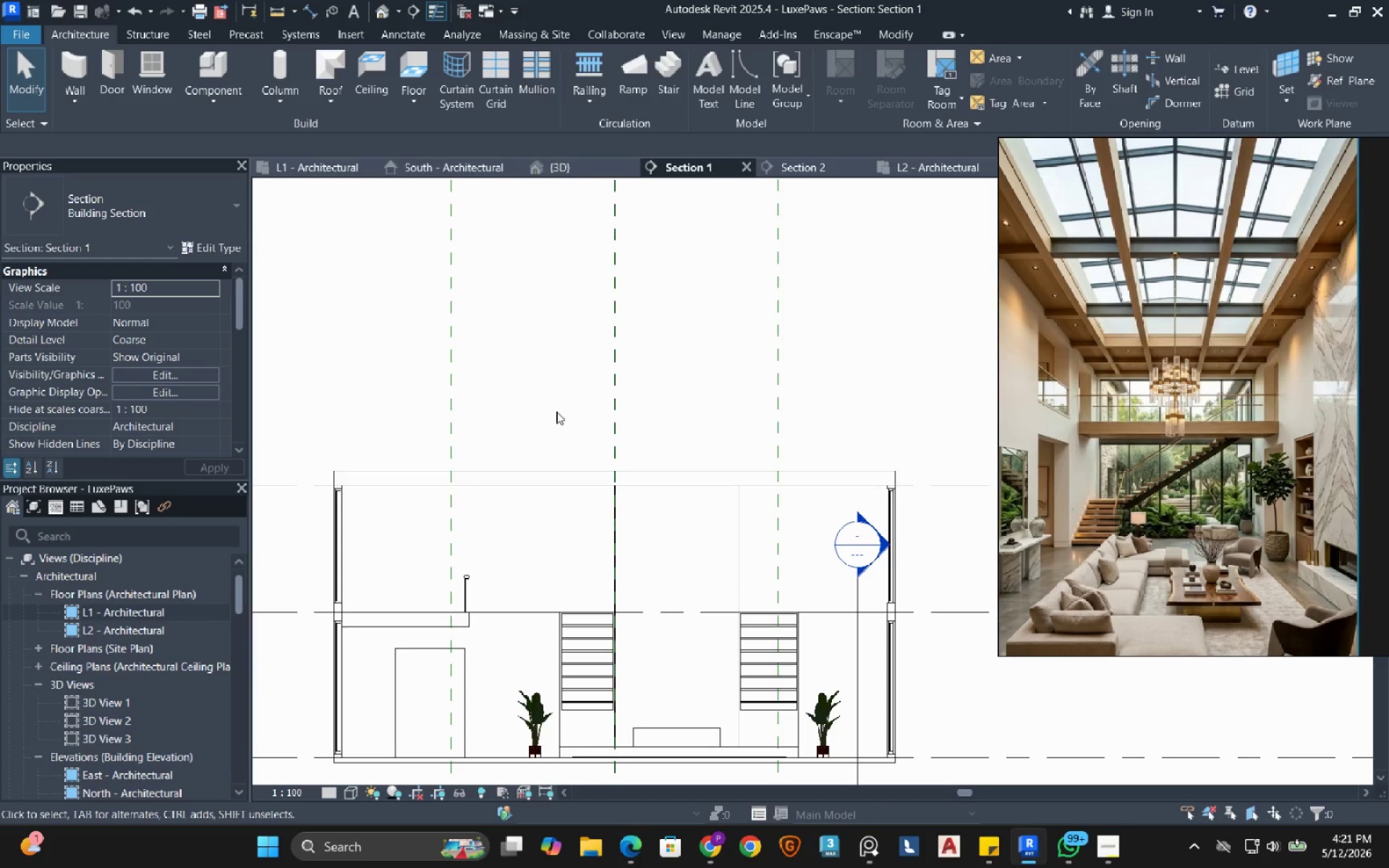 
left_click([511, 375])
 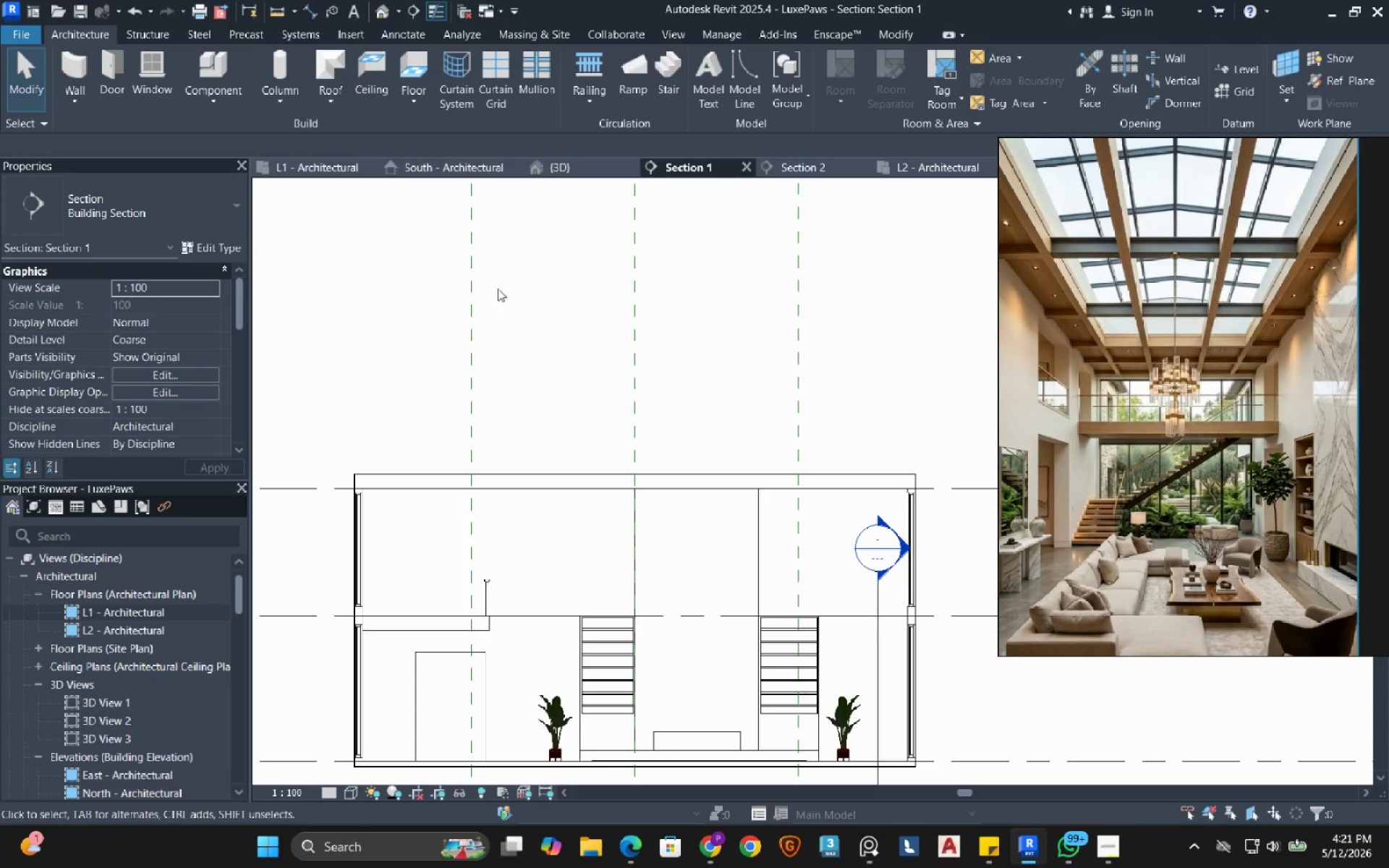 
left_click([326, 171])
 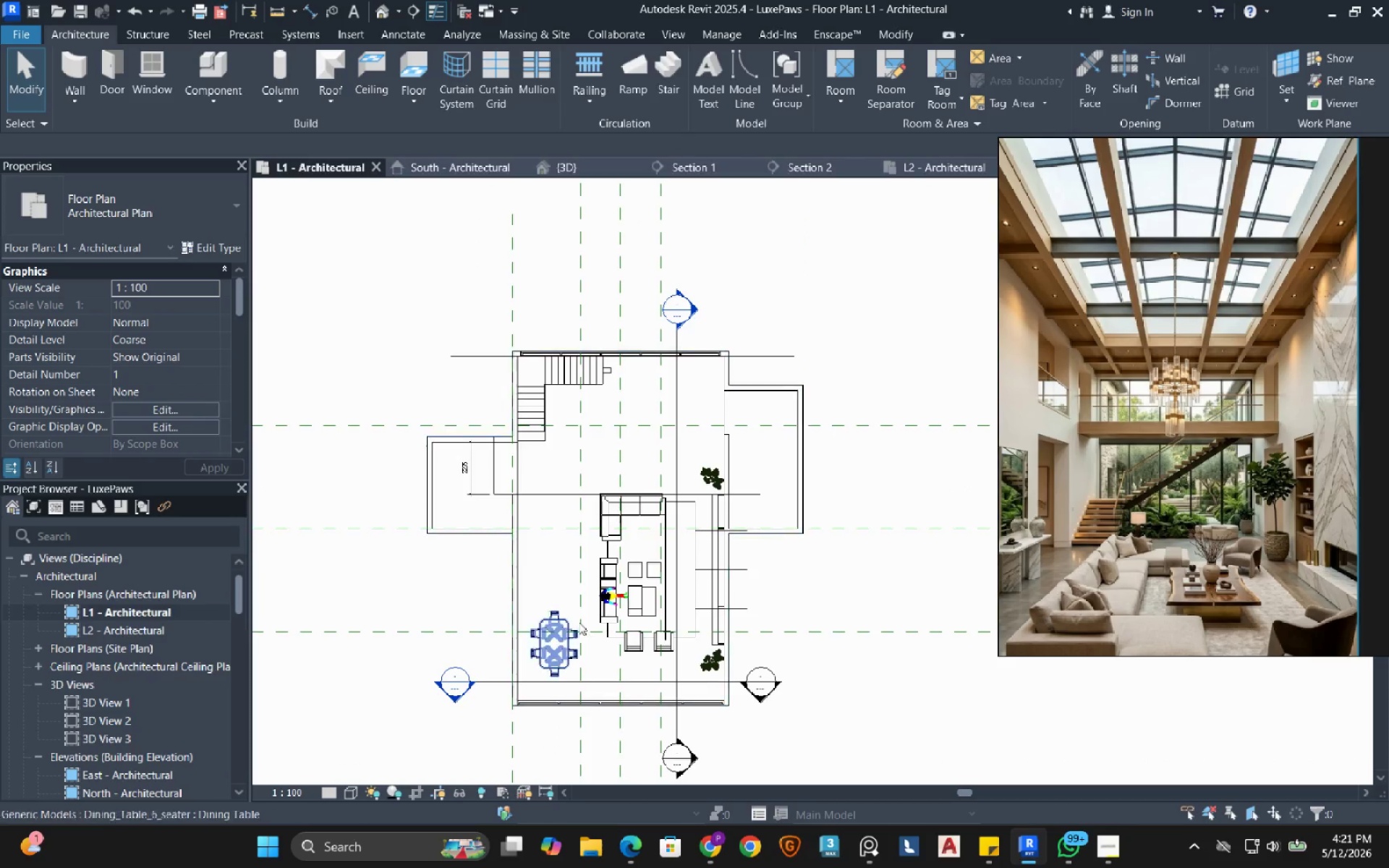 
wait(7.41)
 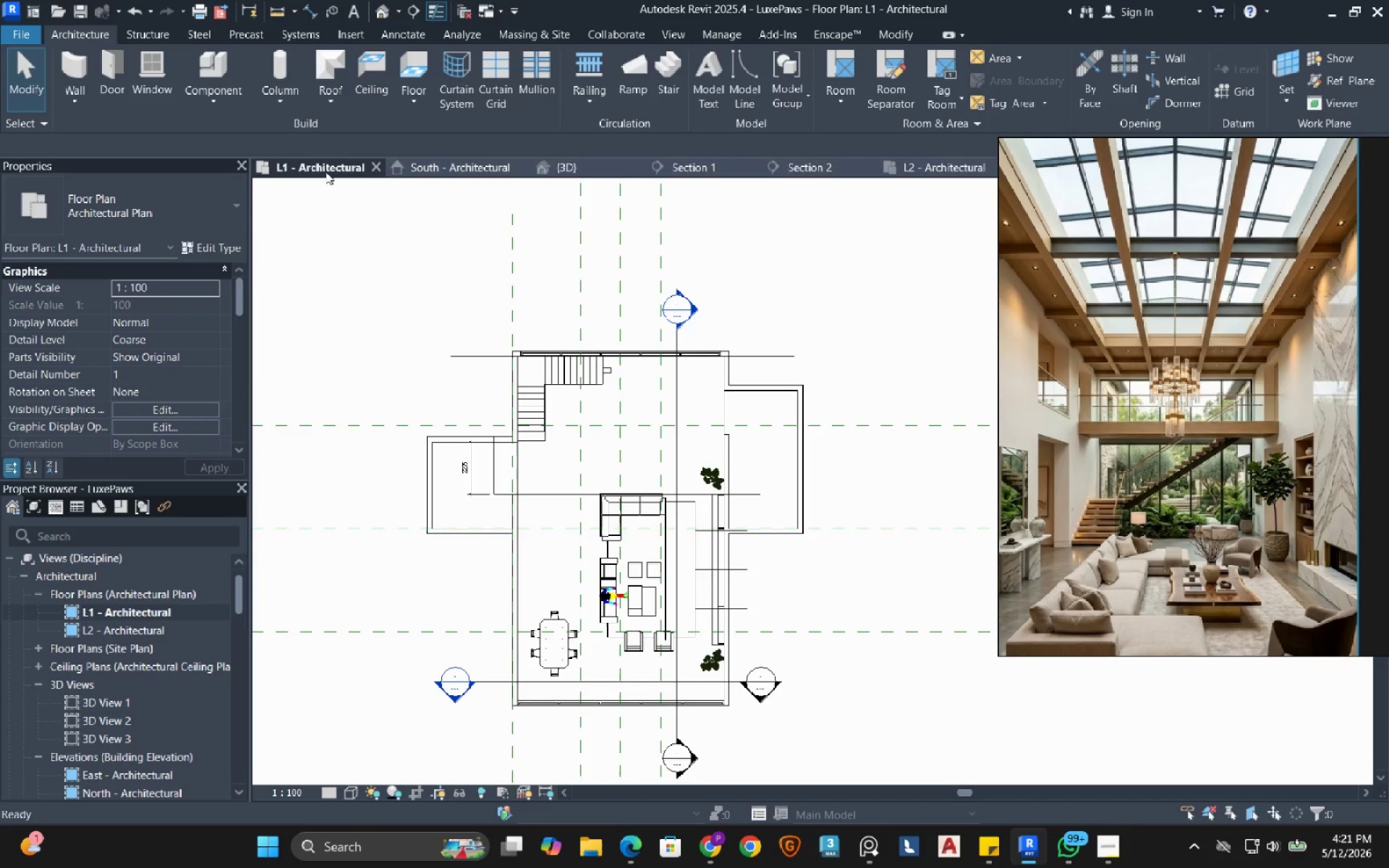 
mouse_move([898, 166])
 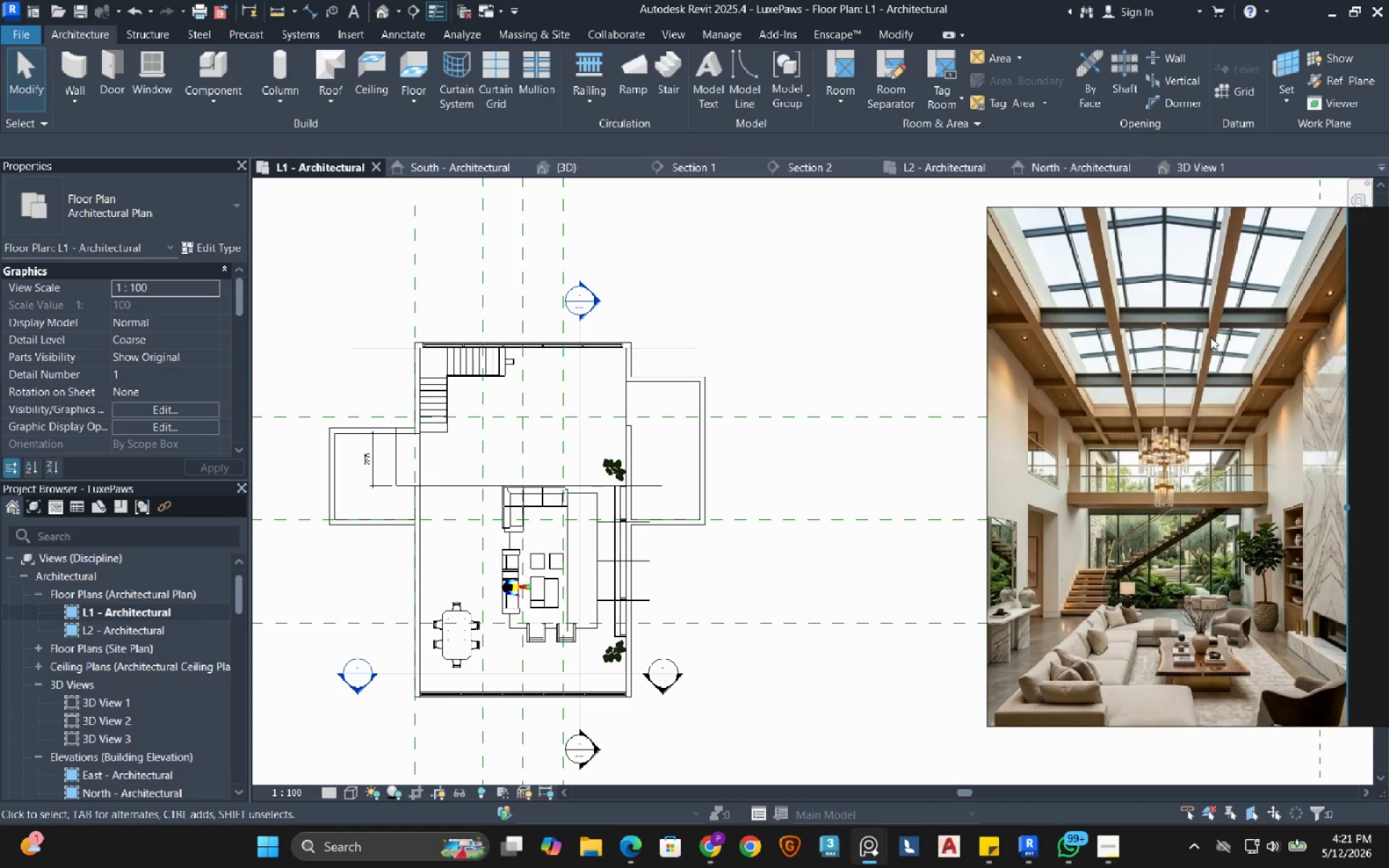 
left_click([1194, 166])
 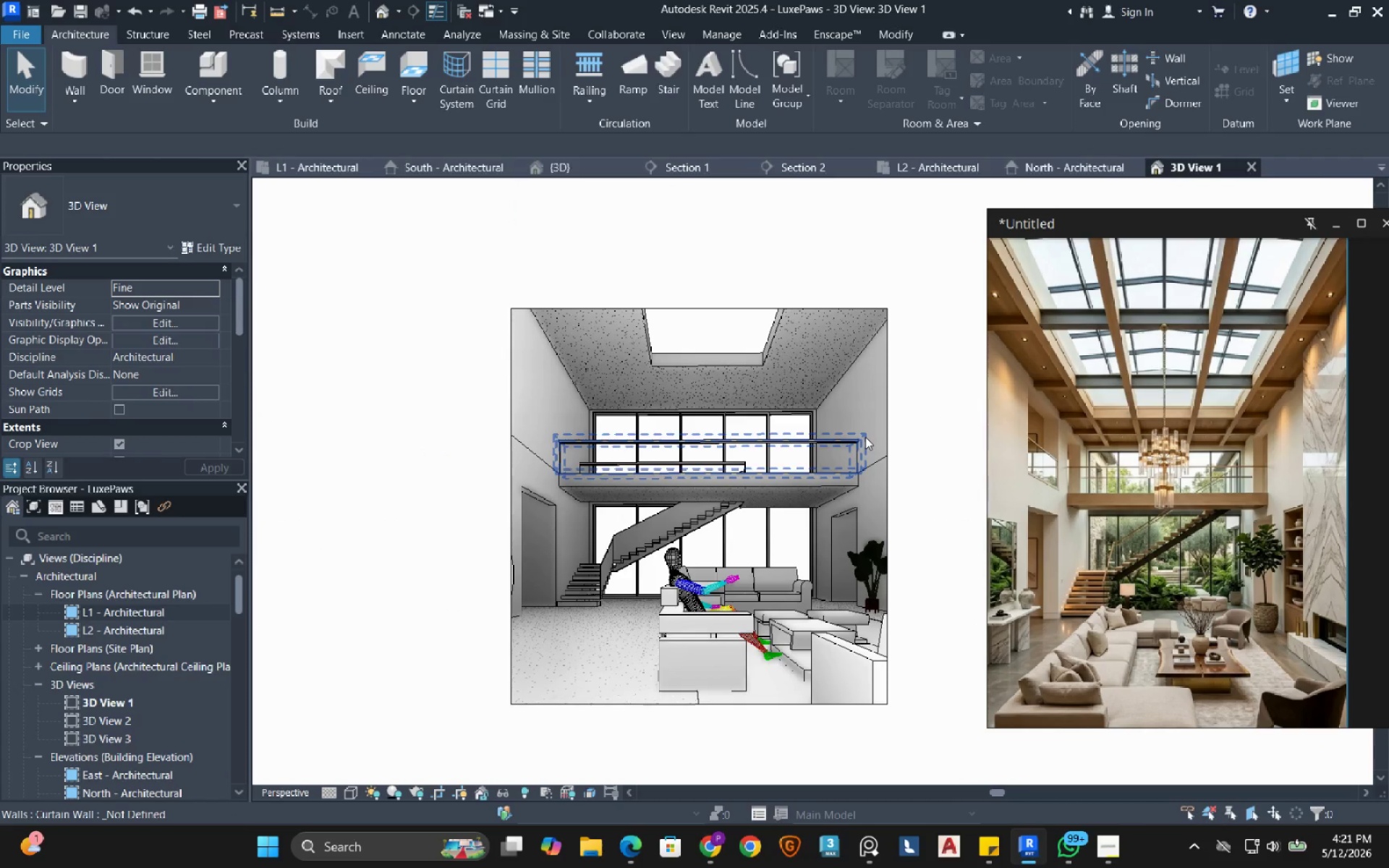 
mouse_move([865, 375])
 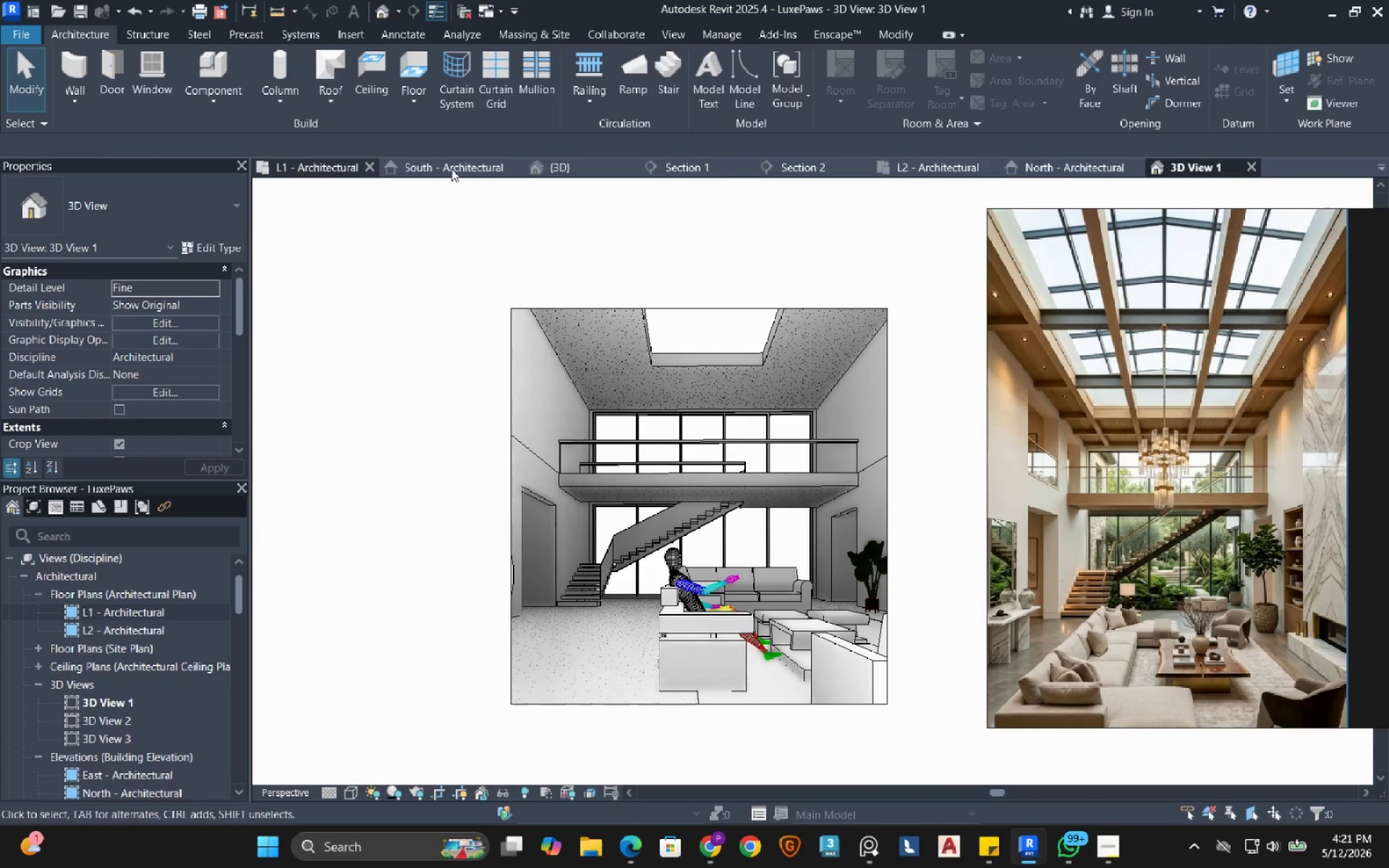 
left_click([924, 167])
 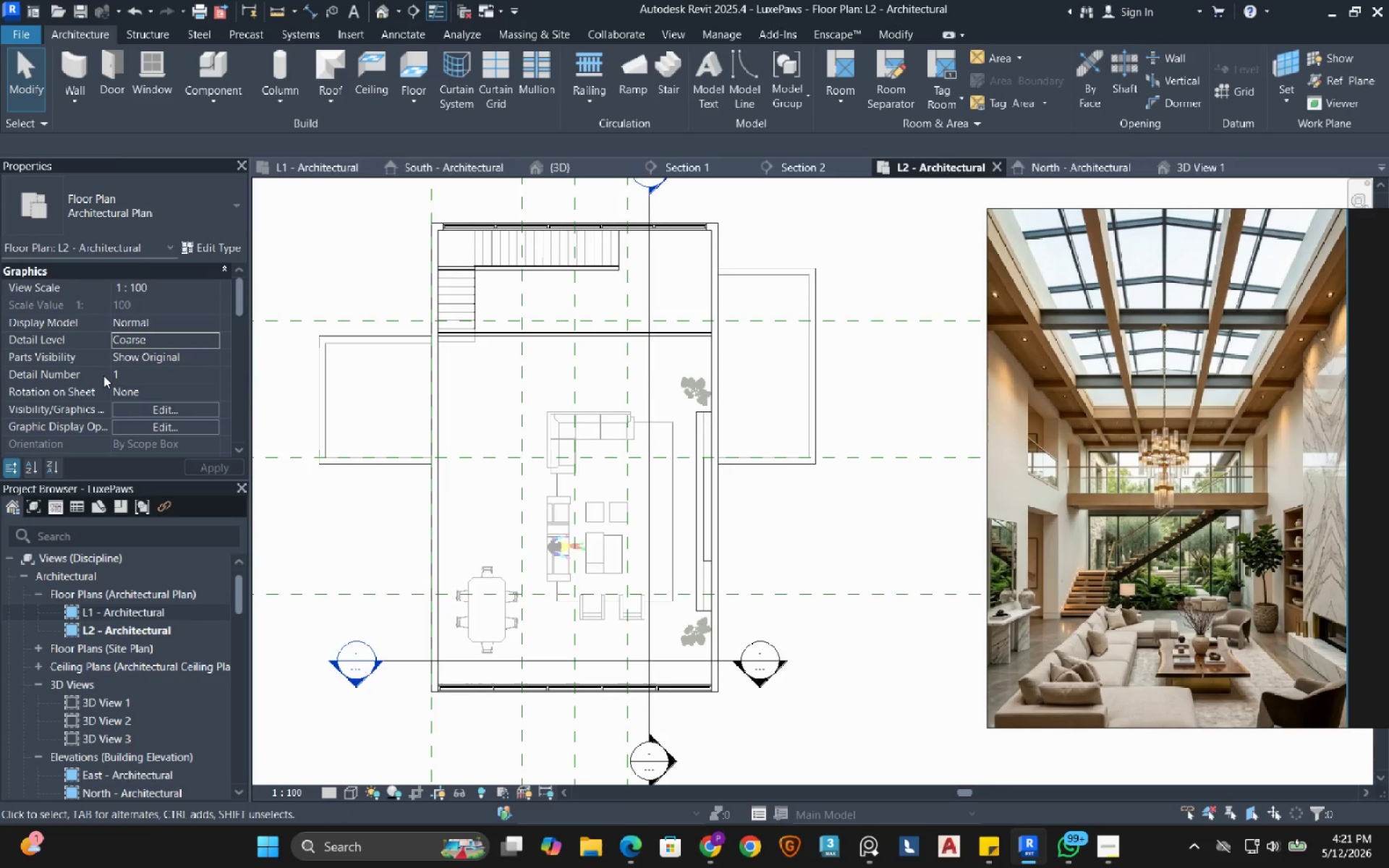 
wait(7.0)
 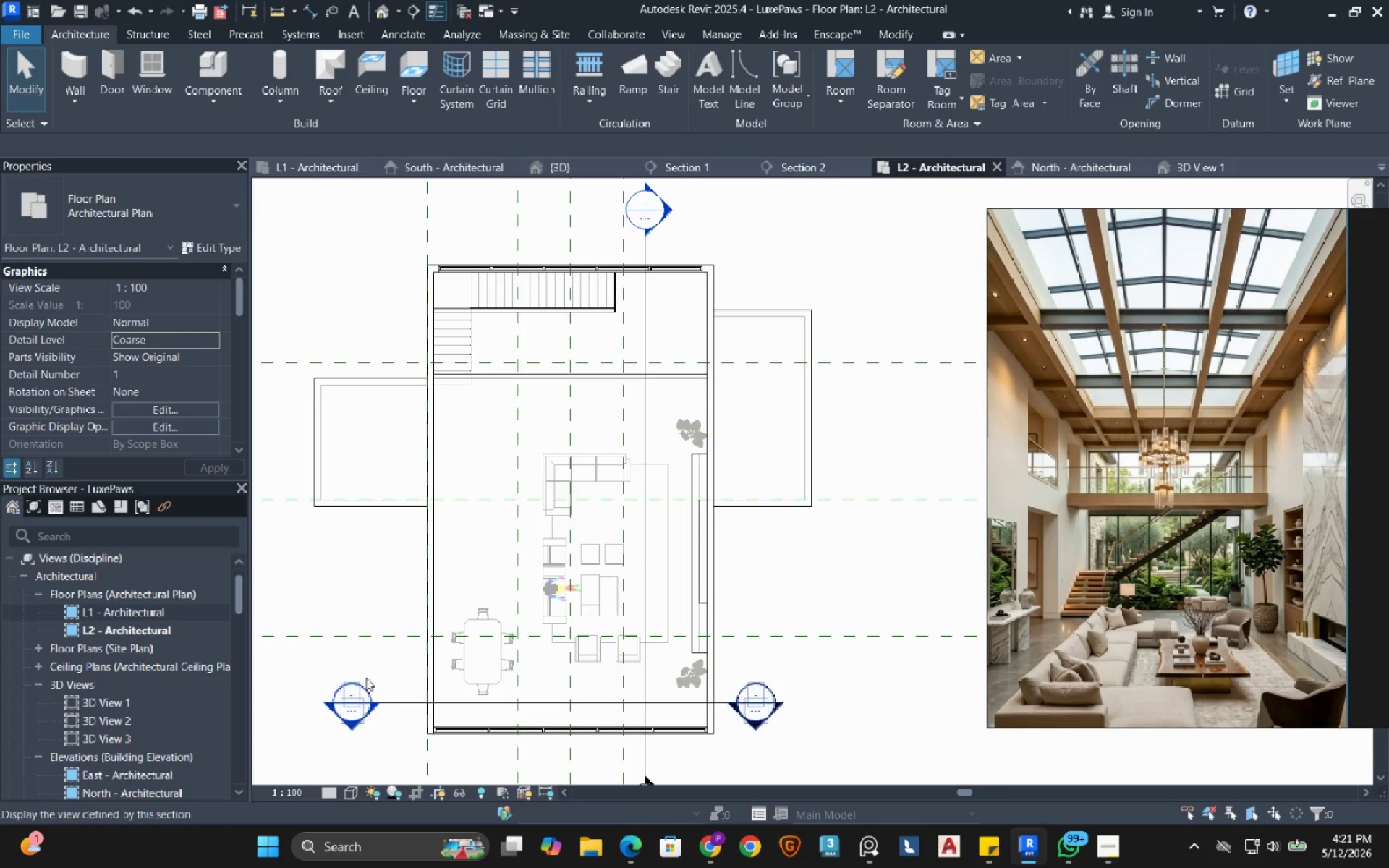 
scroll: coordinate [86, 394], scroll_direction: down, amount: 4.0
 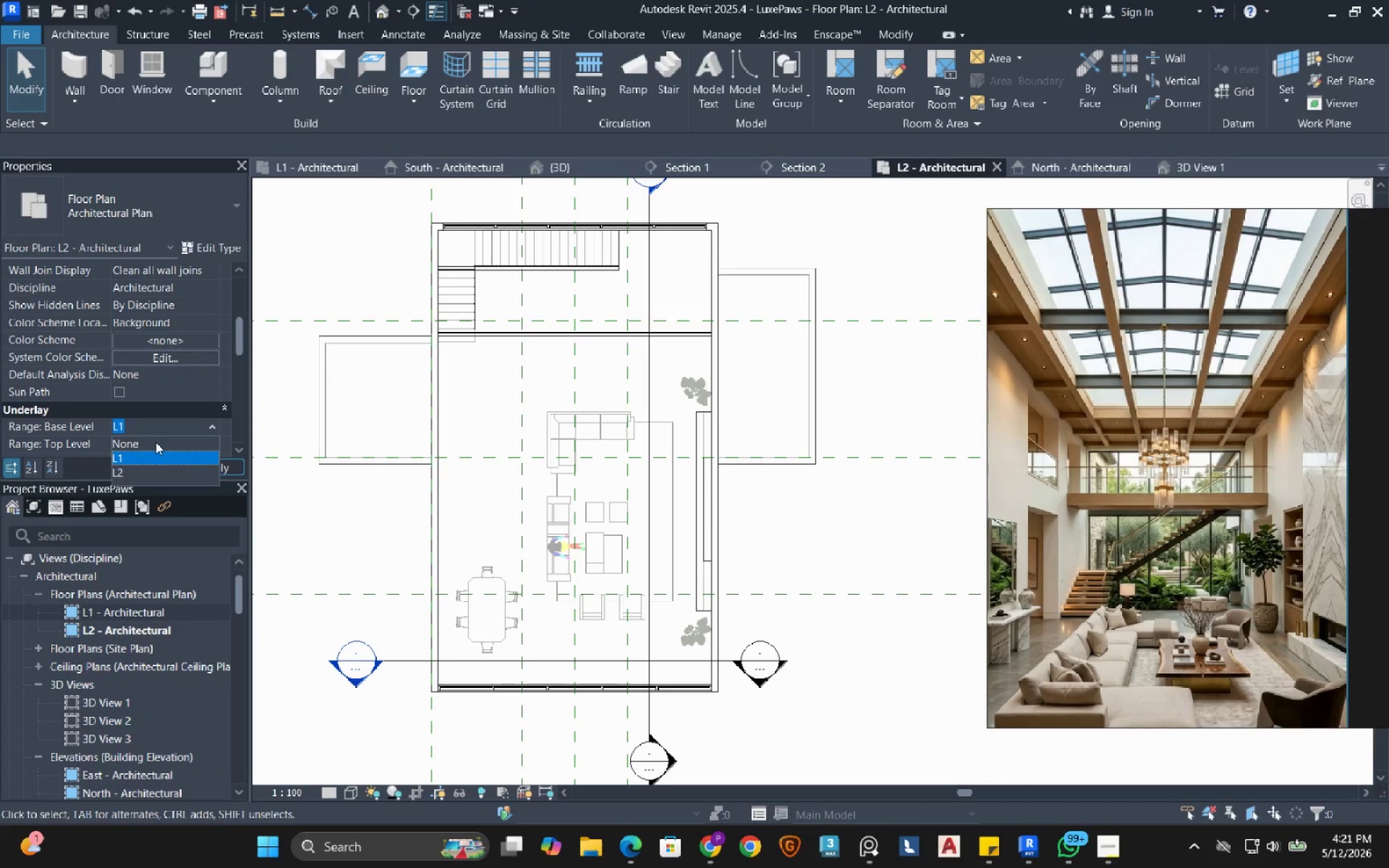 
left_click([212, 475])
 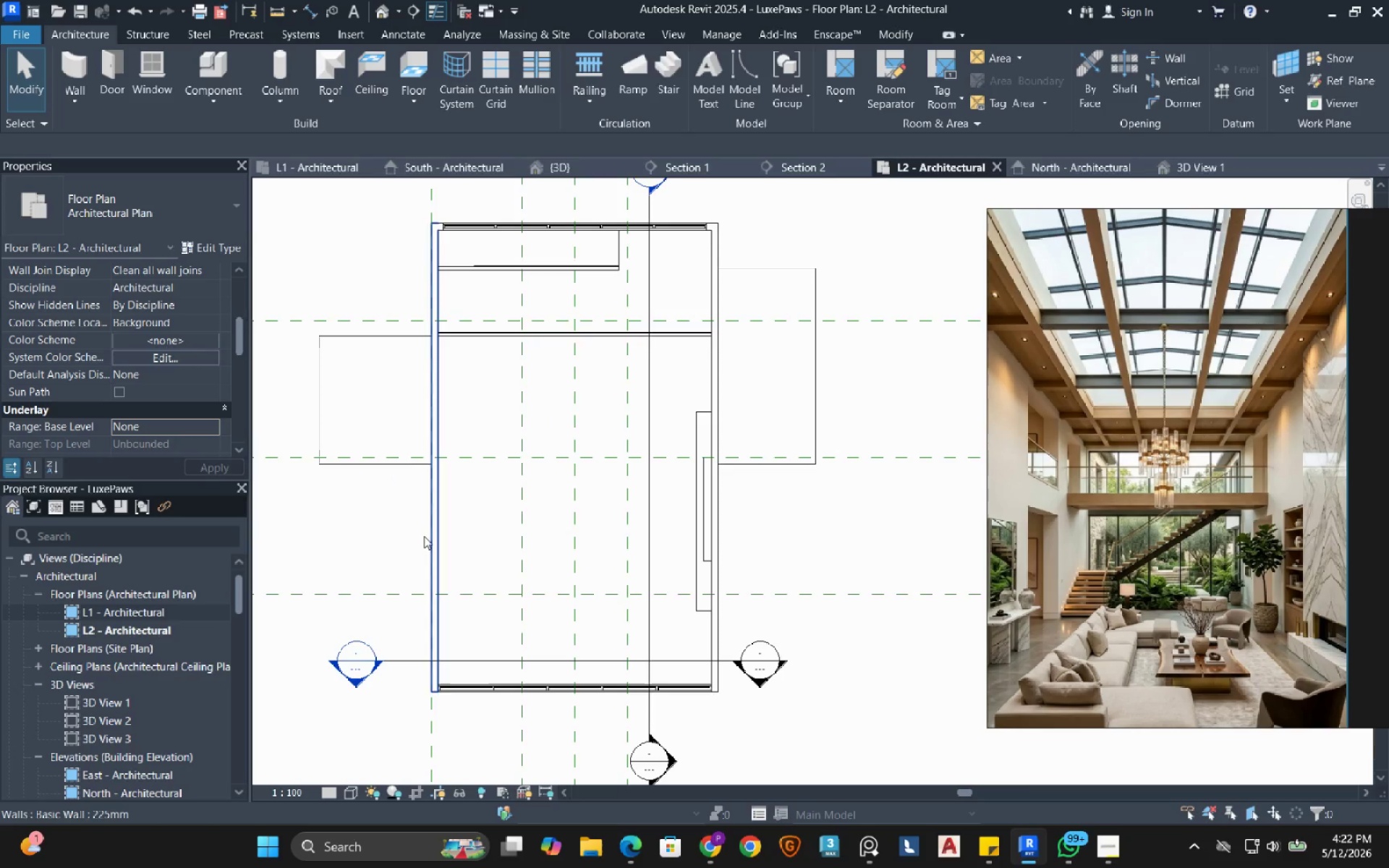 
left_click([379, 529])
 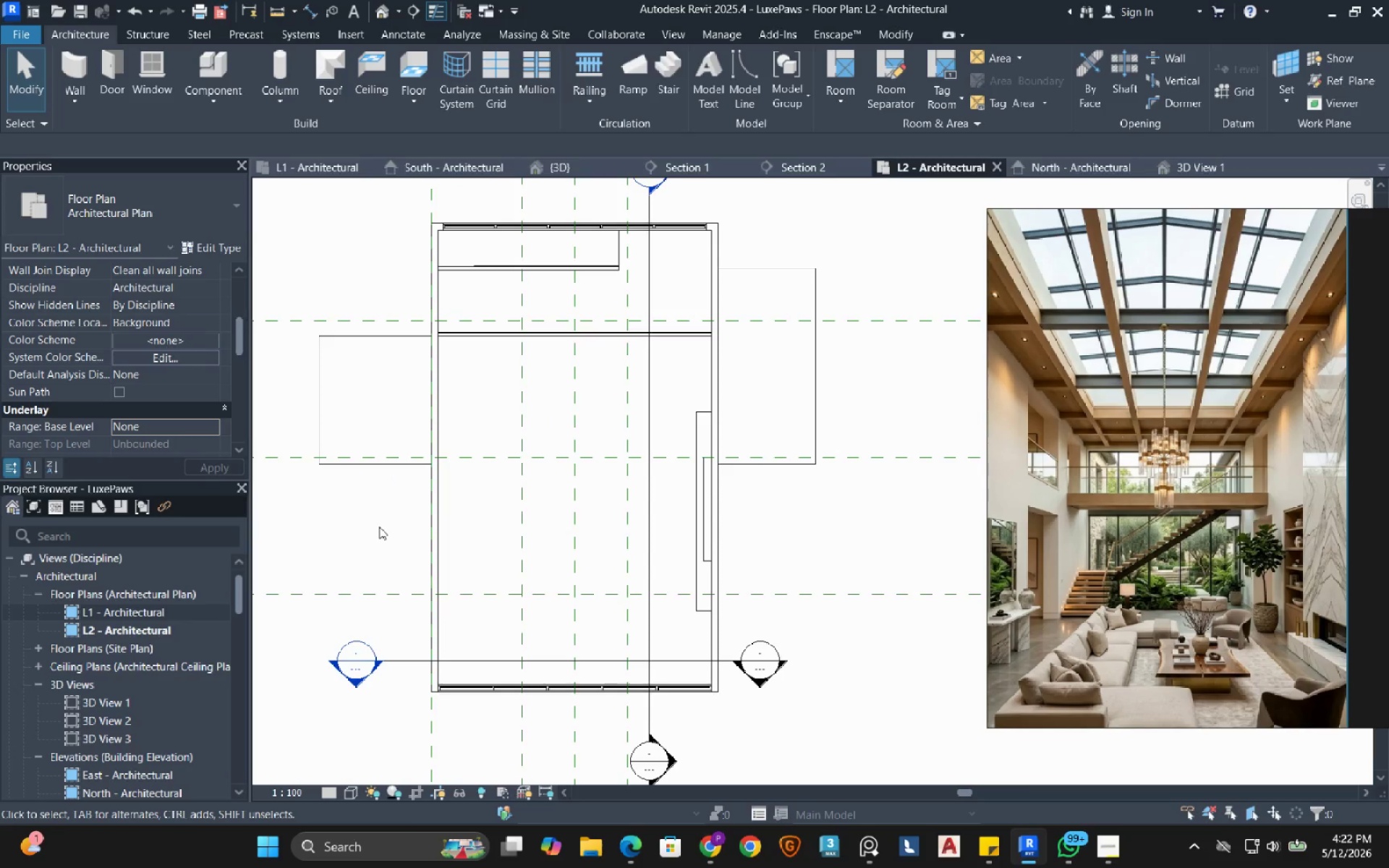 
wait(7.03)
 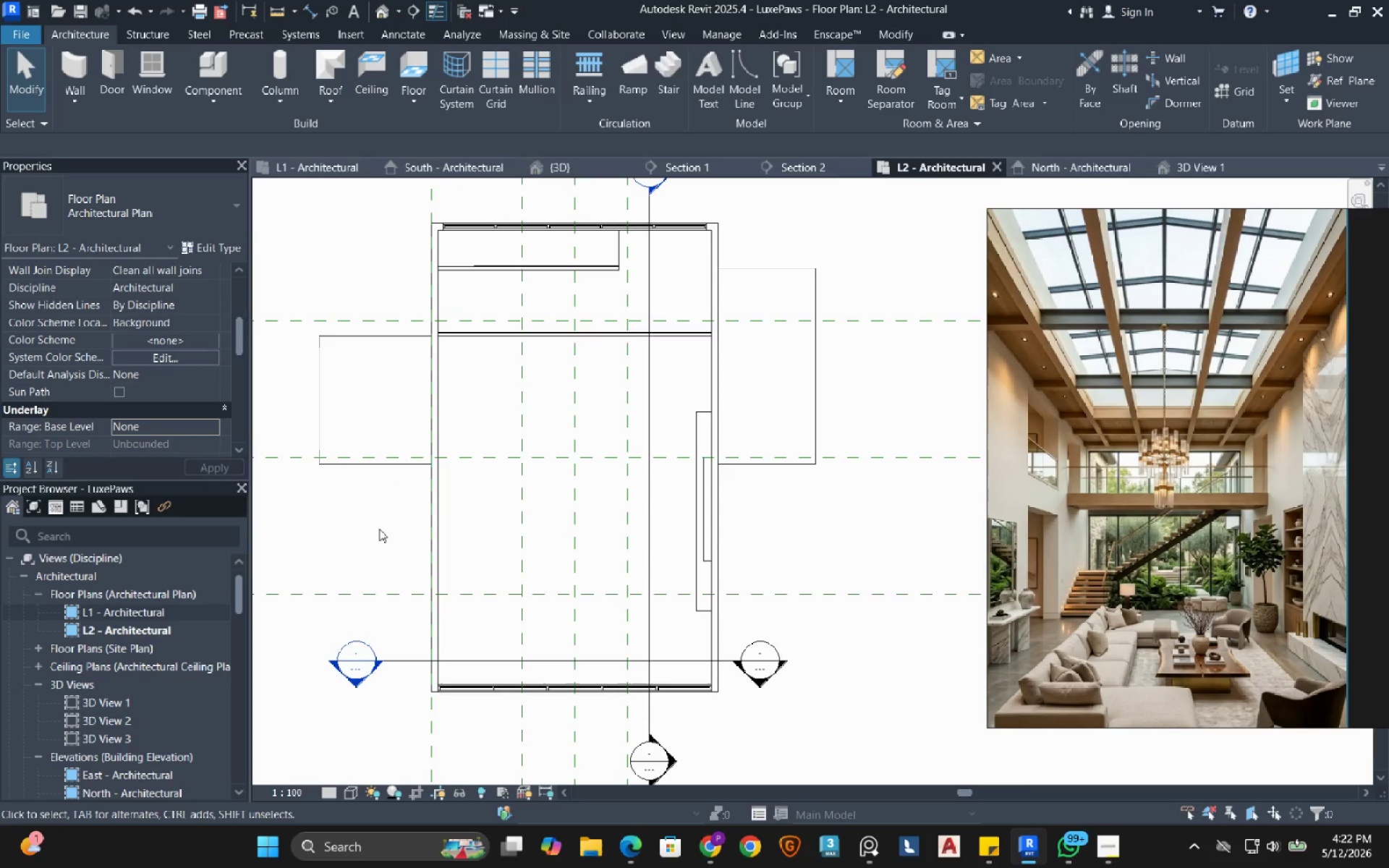 
left_click([217, 106])
 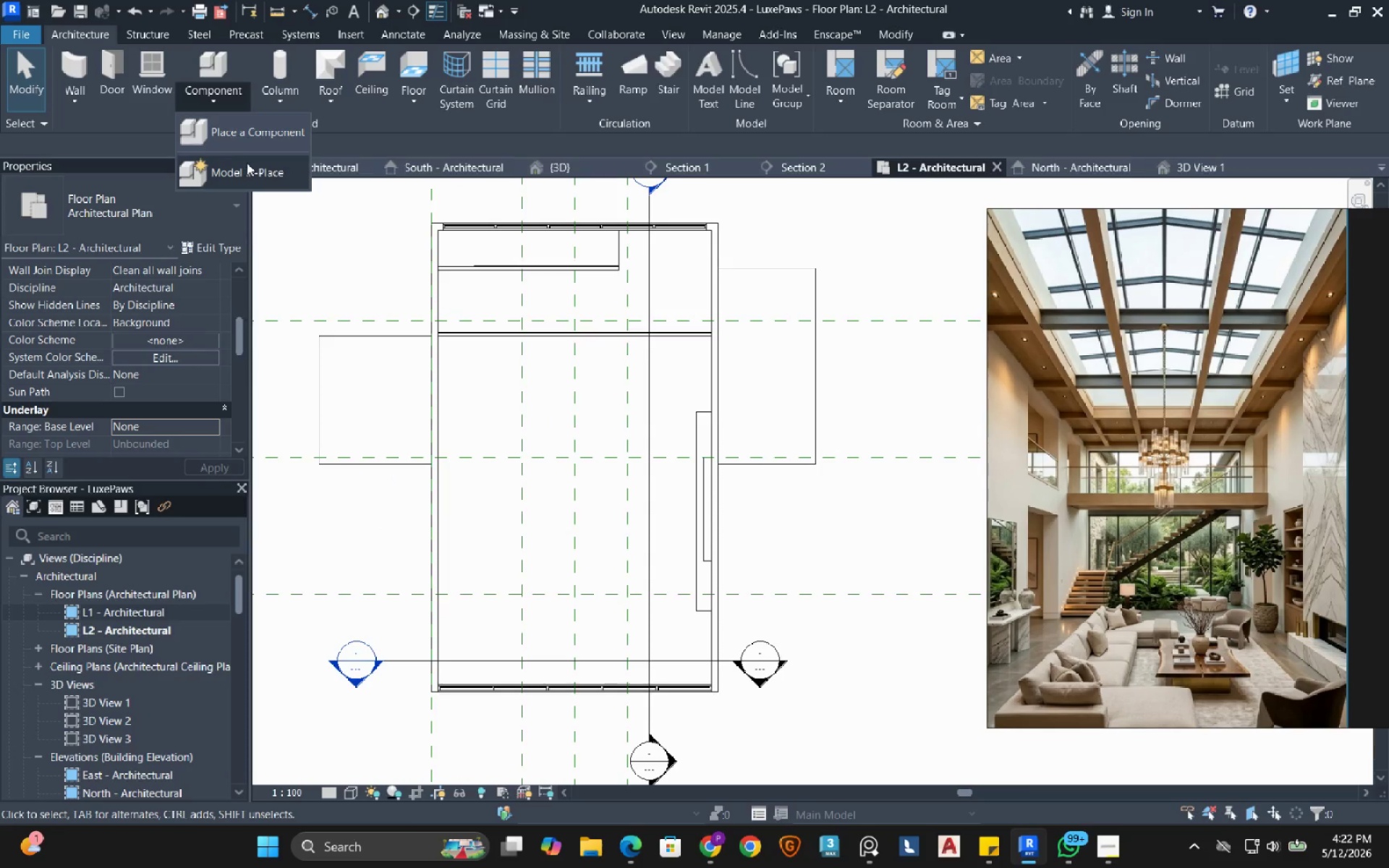 
left_click([247, 166])
 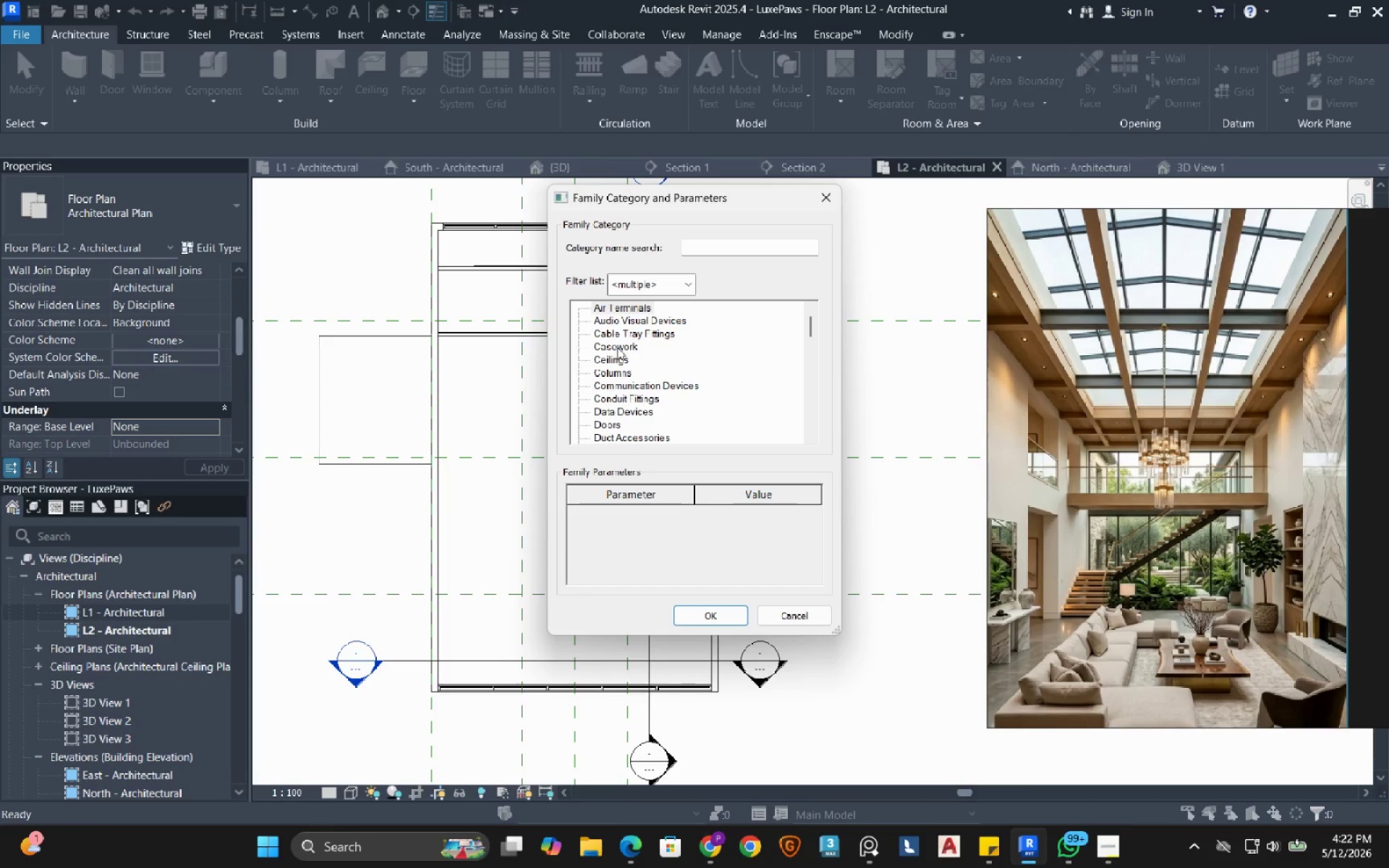 
double_click([616, 347])
 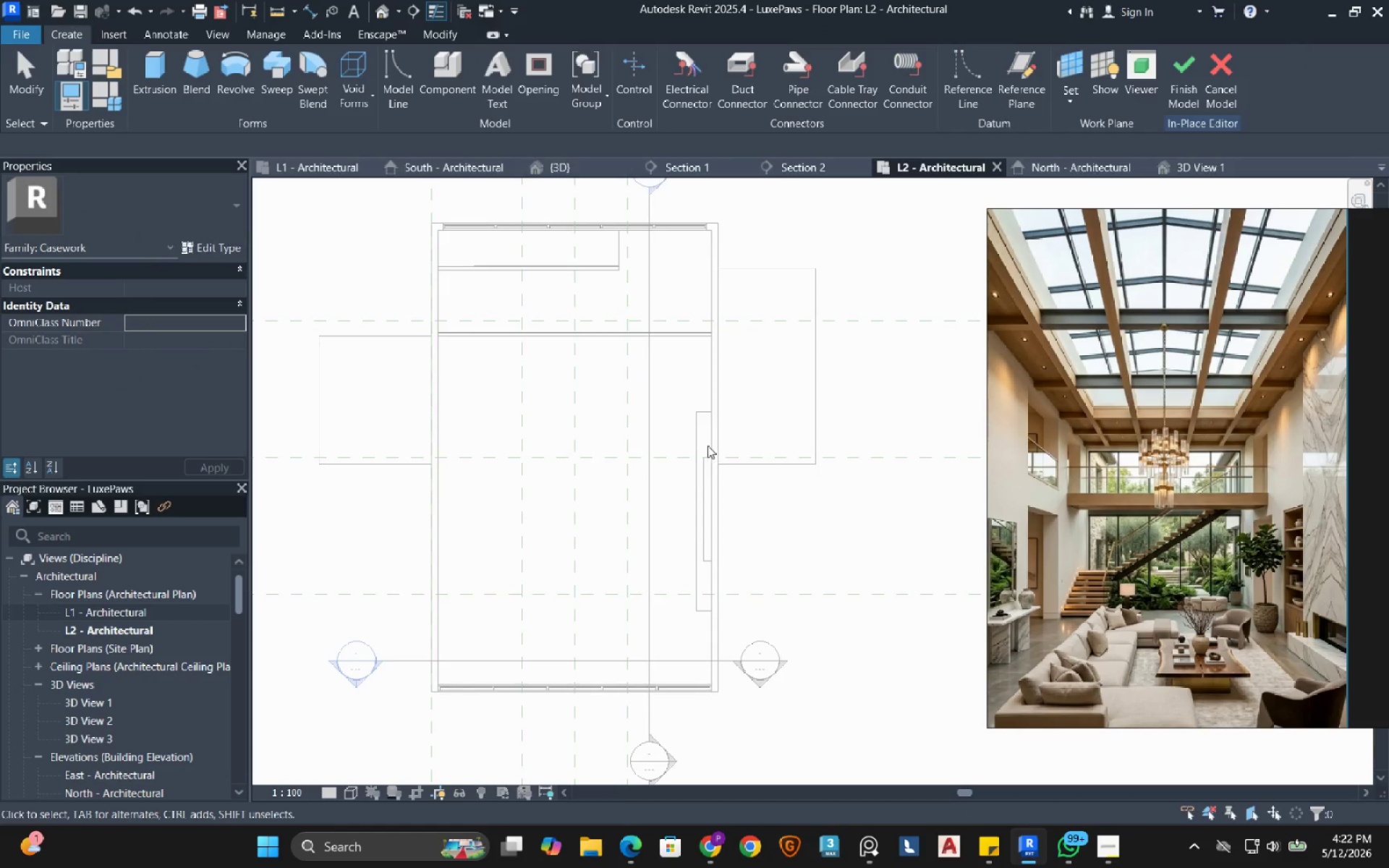 
left_click([174, 82])
 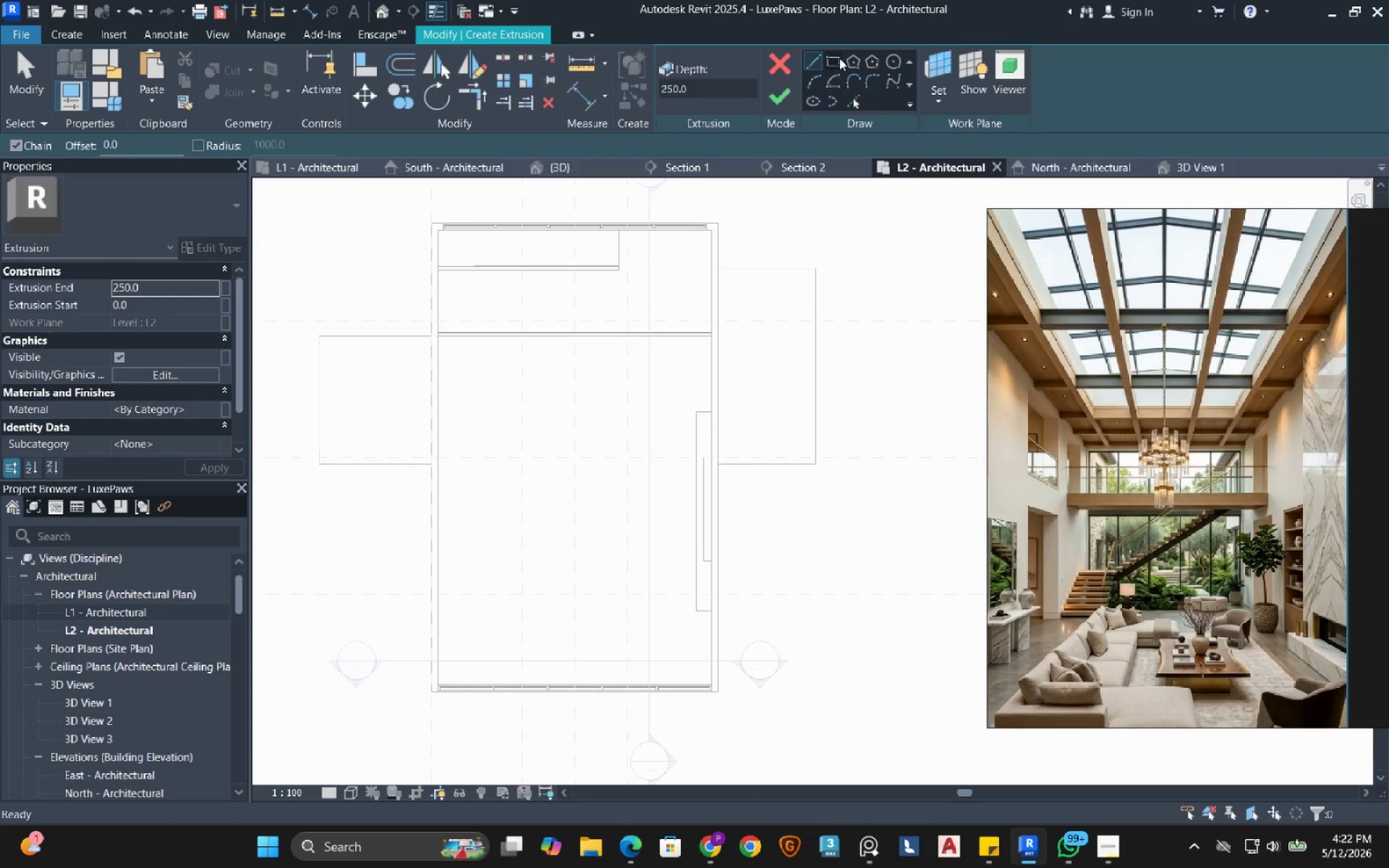 
left_click([831, 63])
 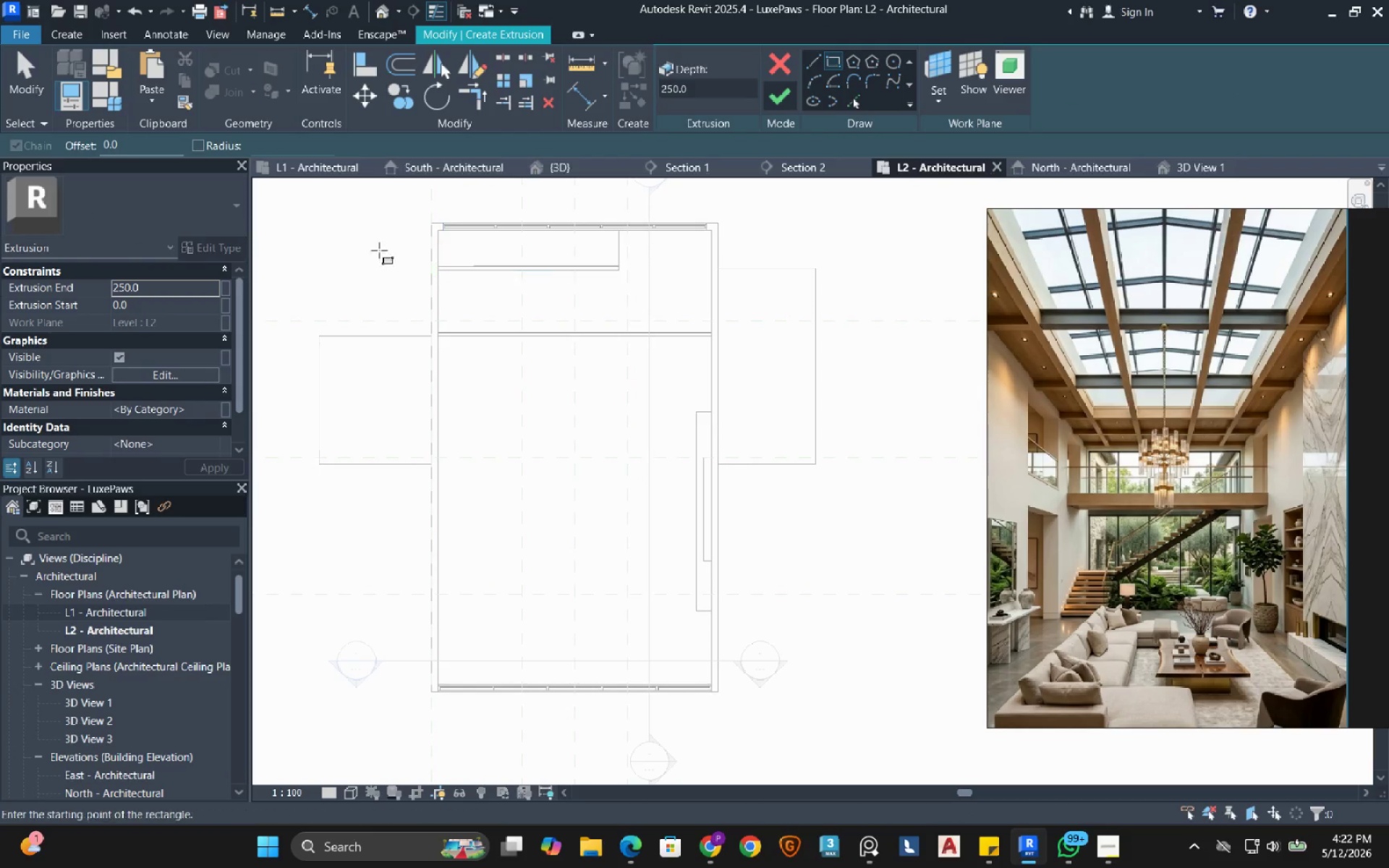 
scroll: coordinate [403, 237], scroll_direction: up, amount: 2.0
 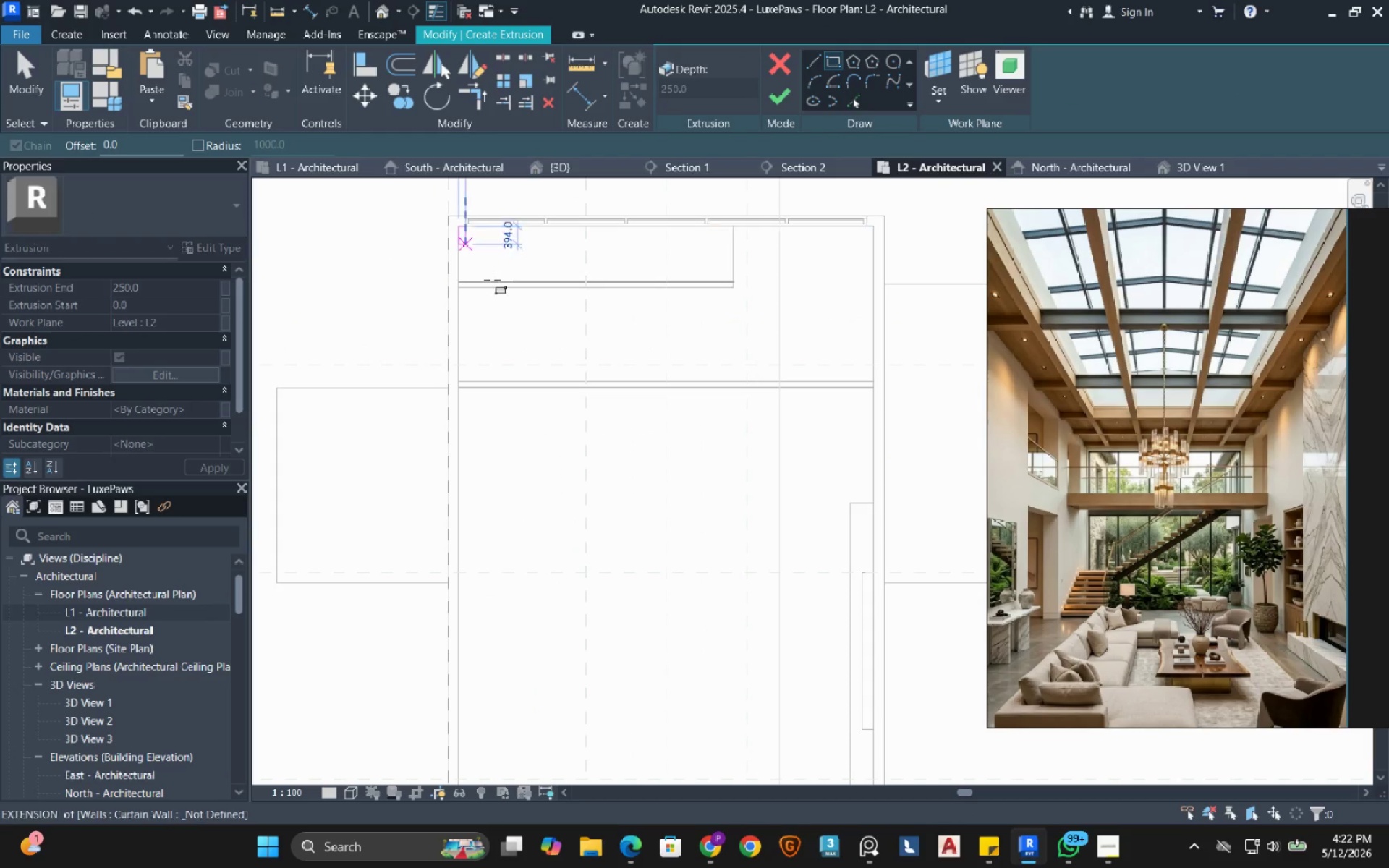 
scroll: coordinate [586, 412], scroll_direction: down, amount: 1.0
 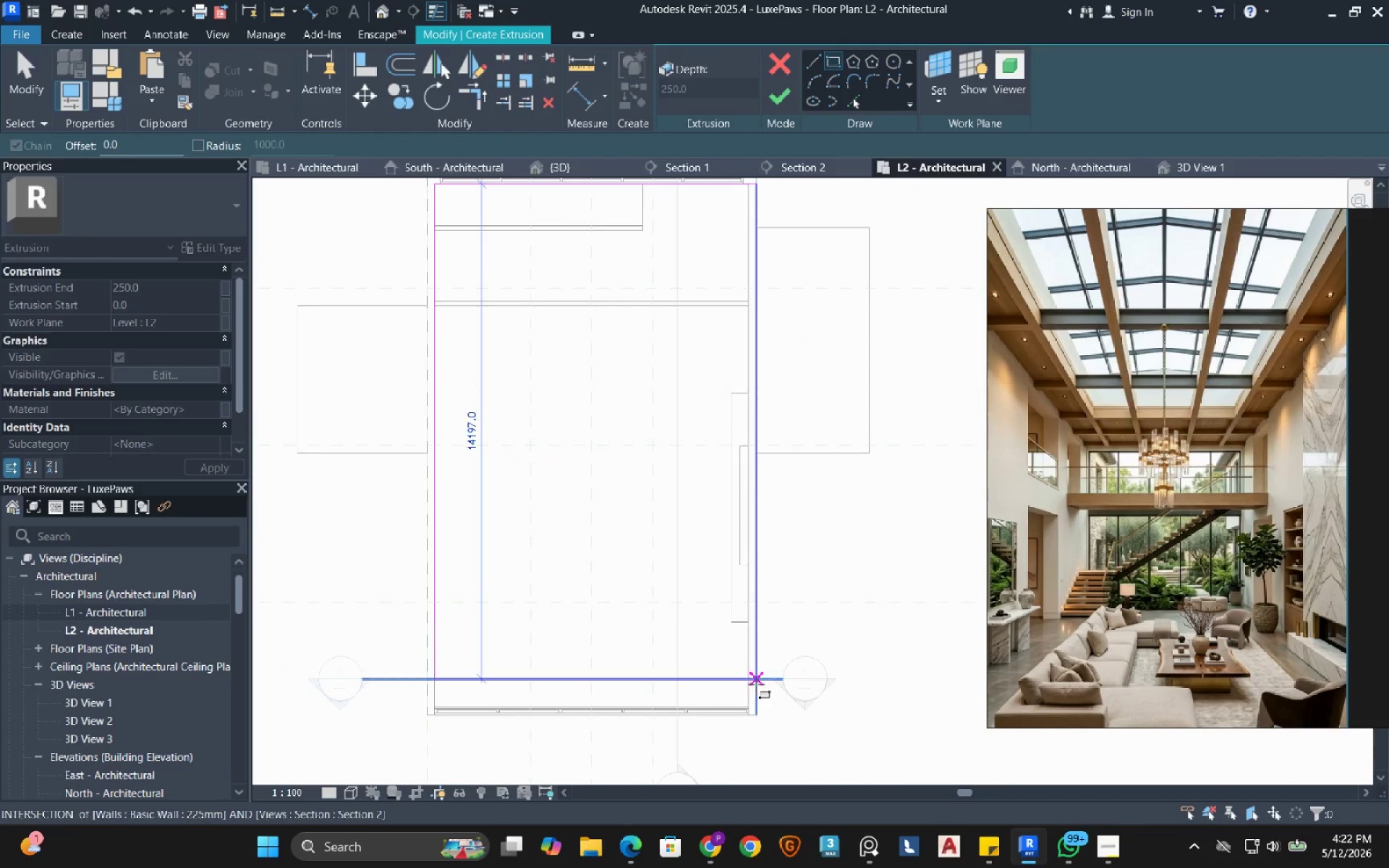 
scroll: coordinate [741, 698], scroll_direction: up, amount: 11.0
 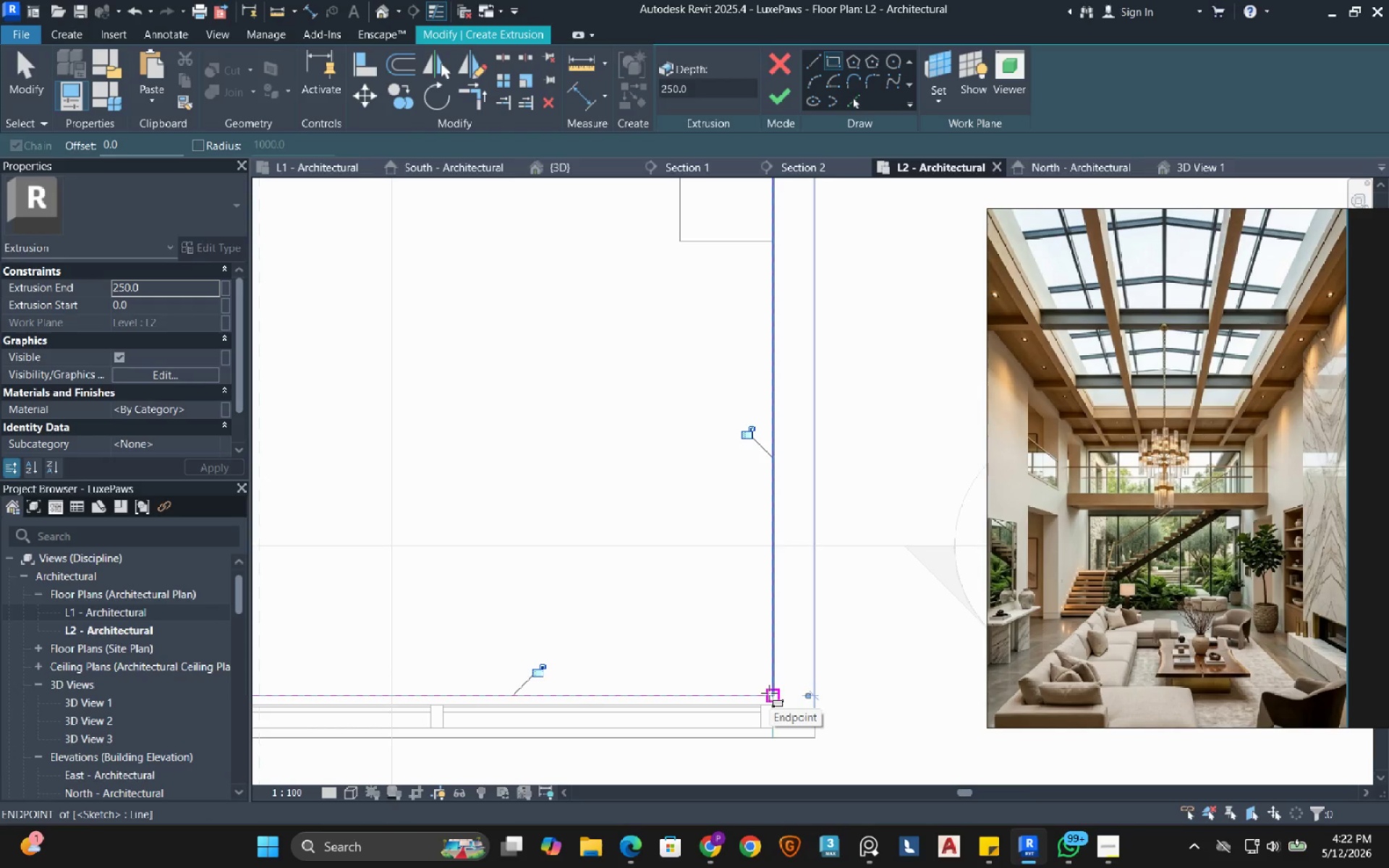 
scroll: coordinate [666, 600], scroll_direction: down, amount: 11.0
 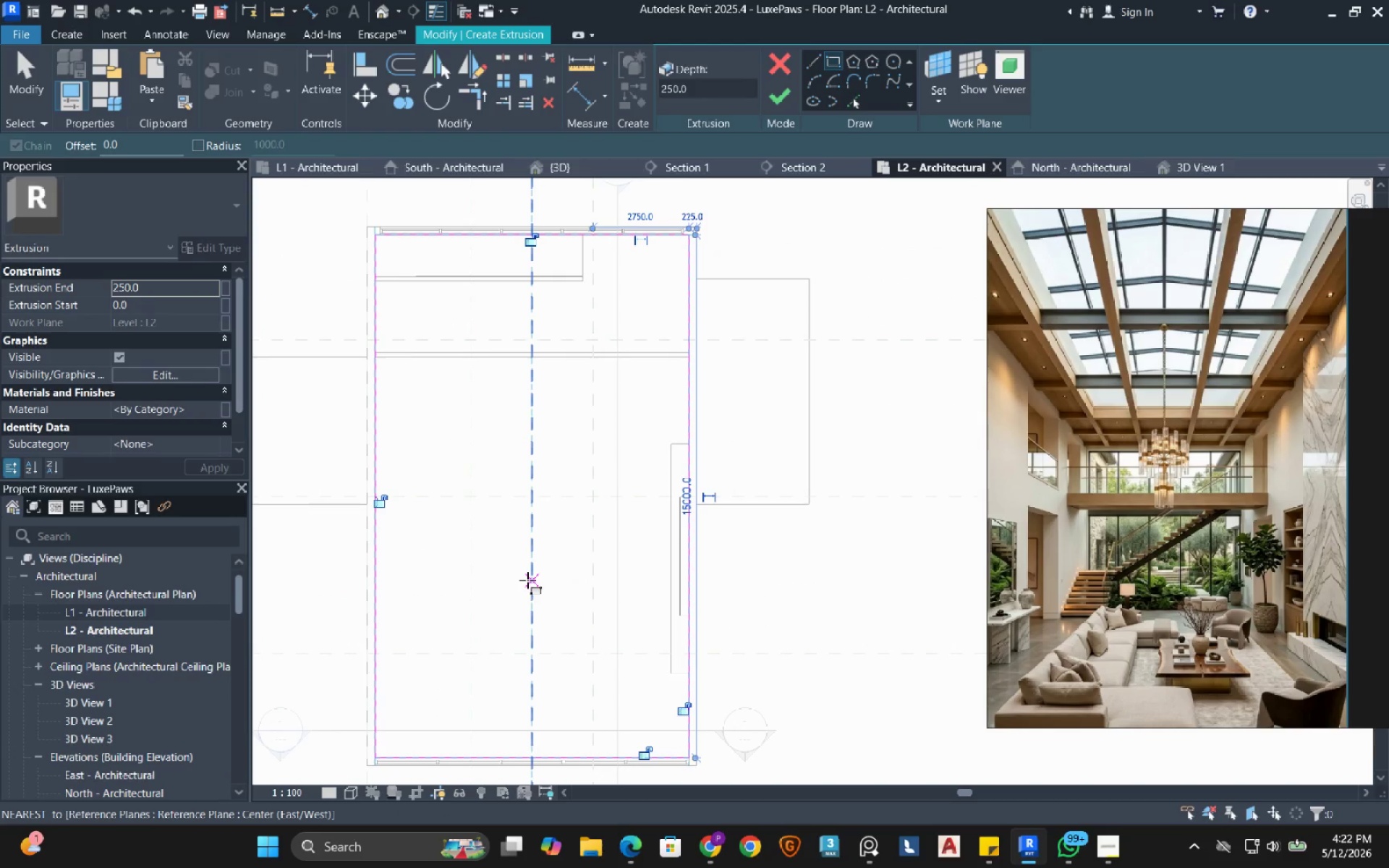 
mouse_move([489, 642])
 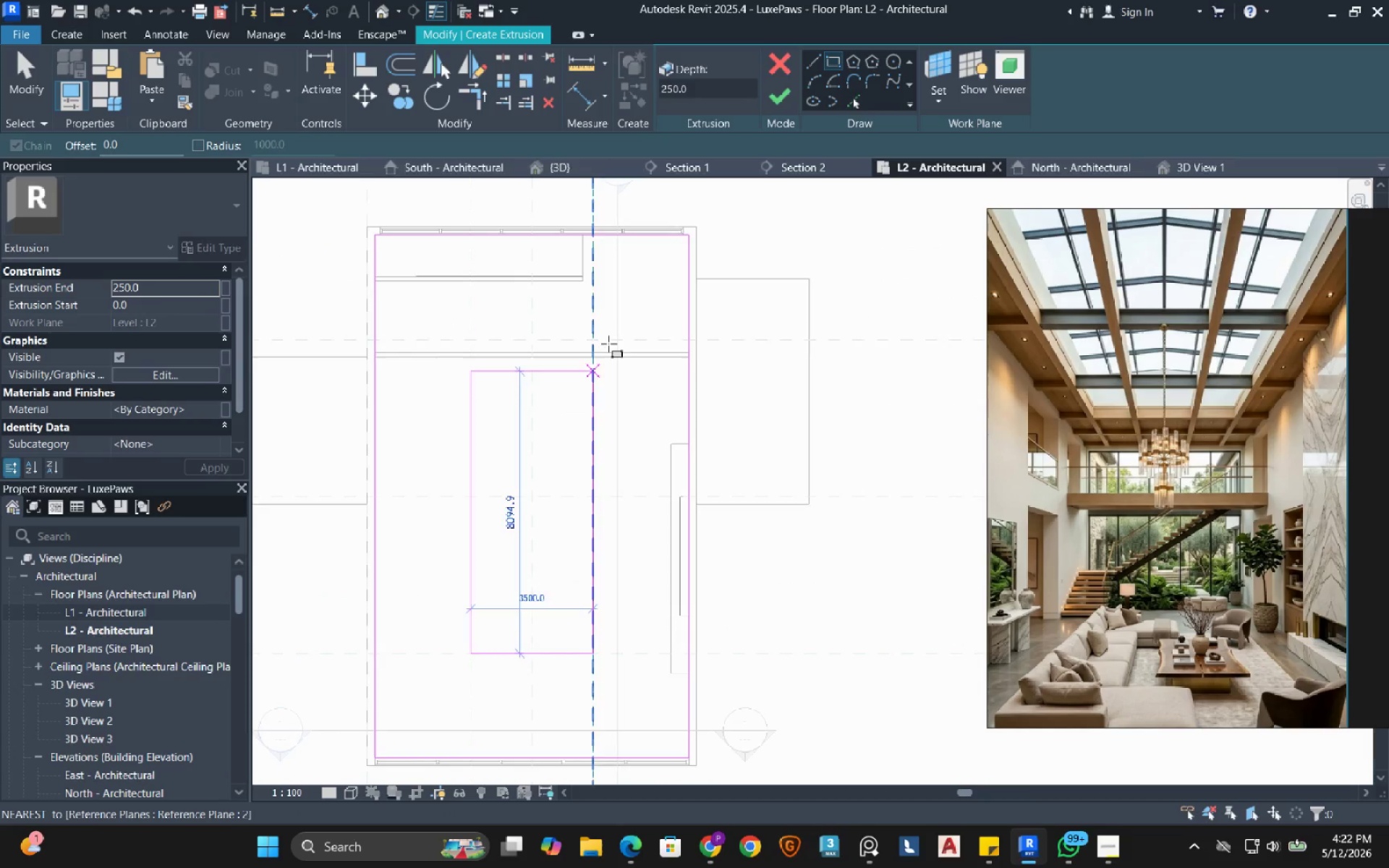 
scroll: coordinate [609, 341], scroll_direction: up, amount: 2.0
 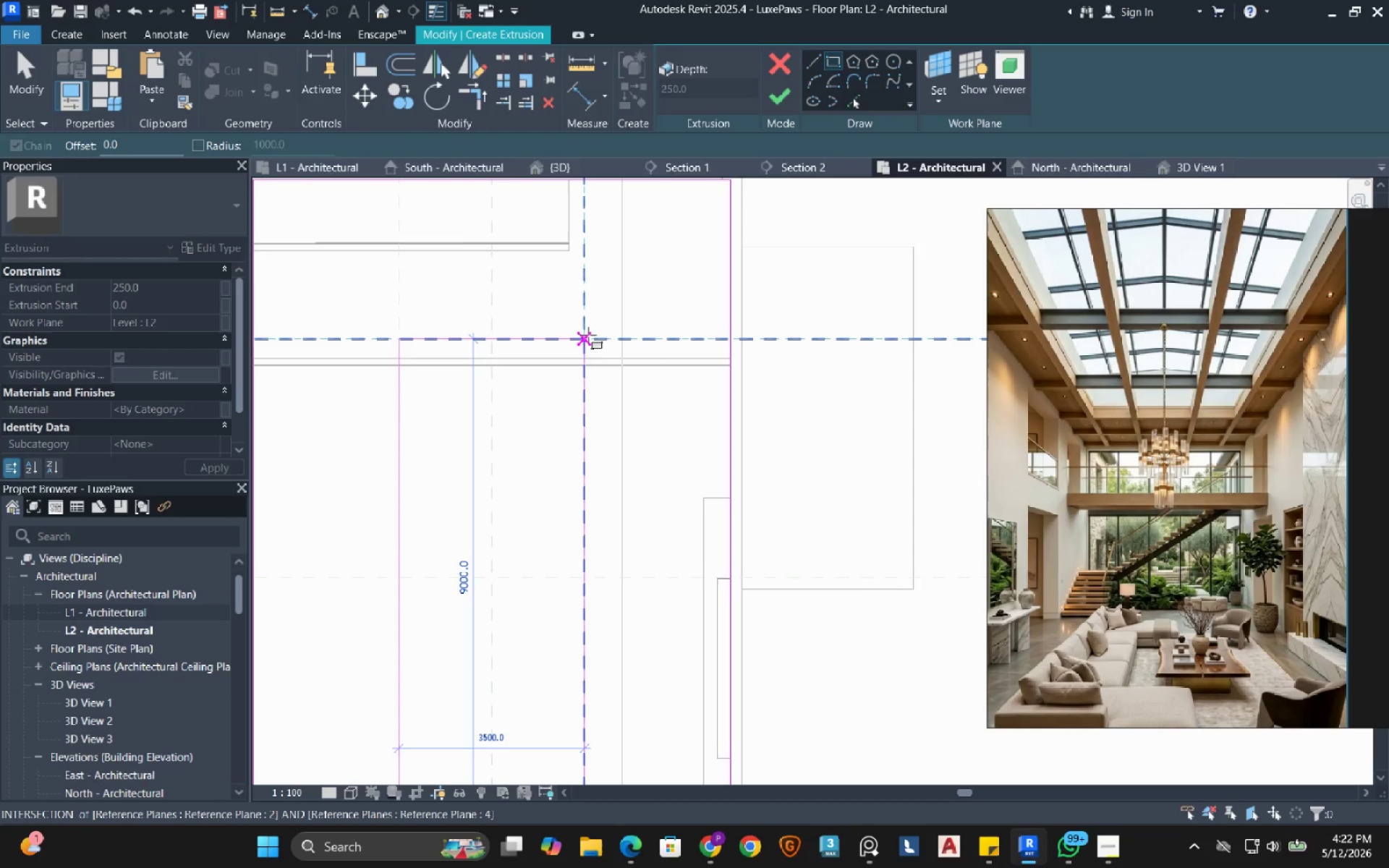 
left_click([588, 335])
 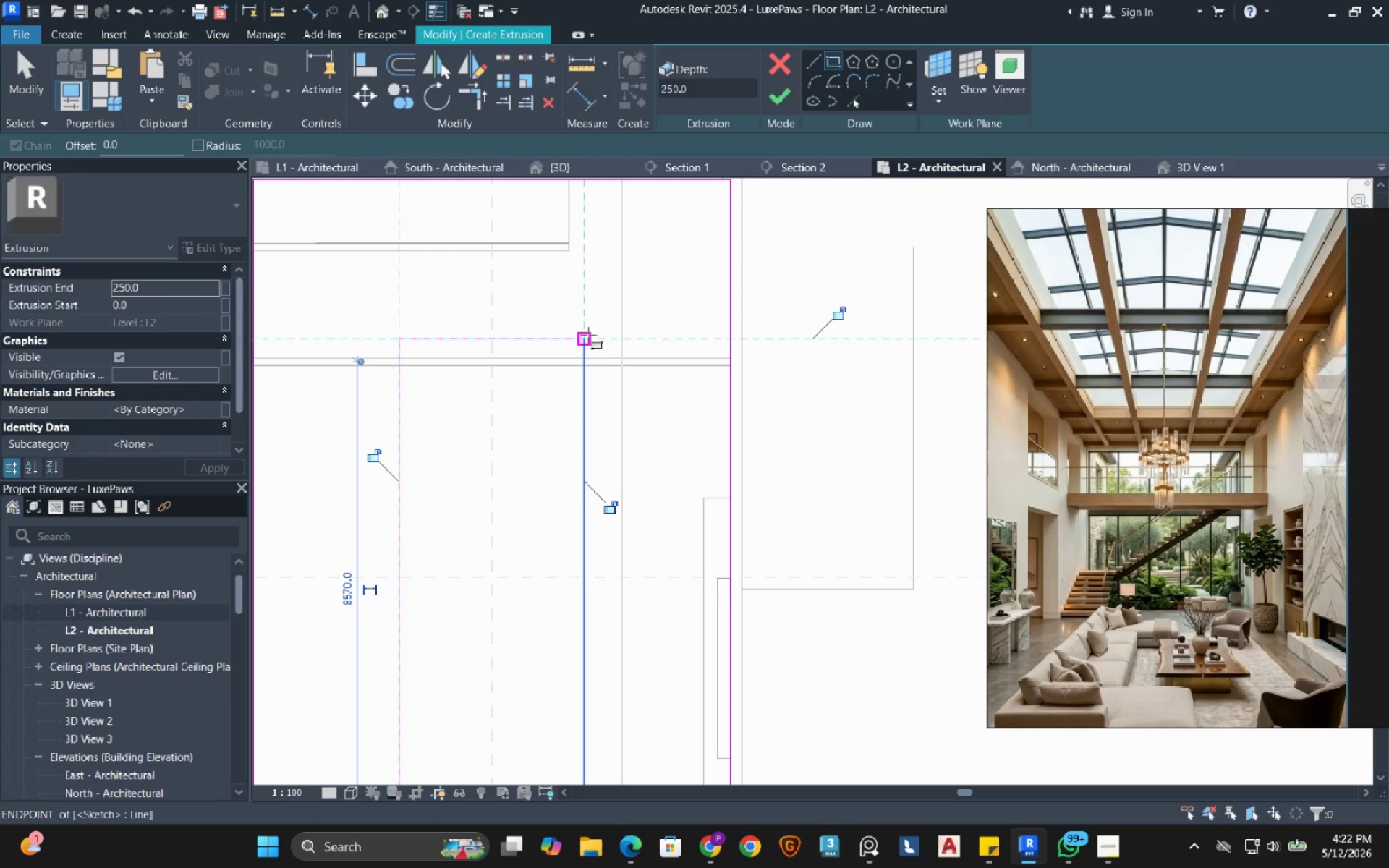 
wait(22.55)
 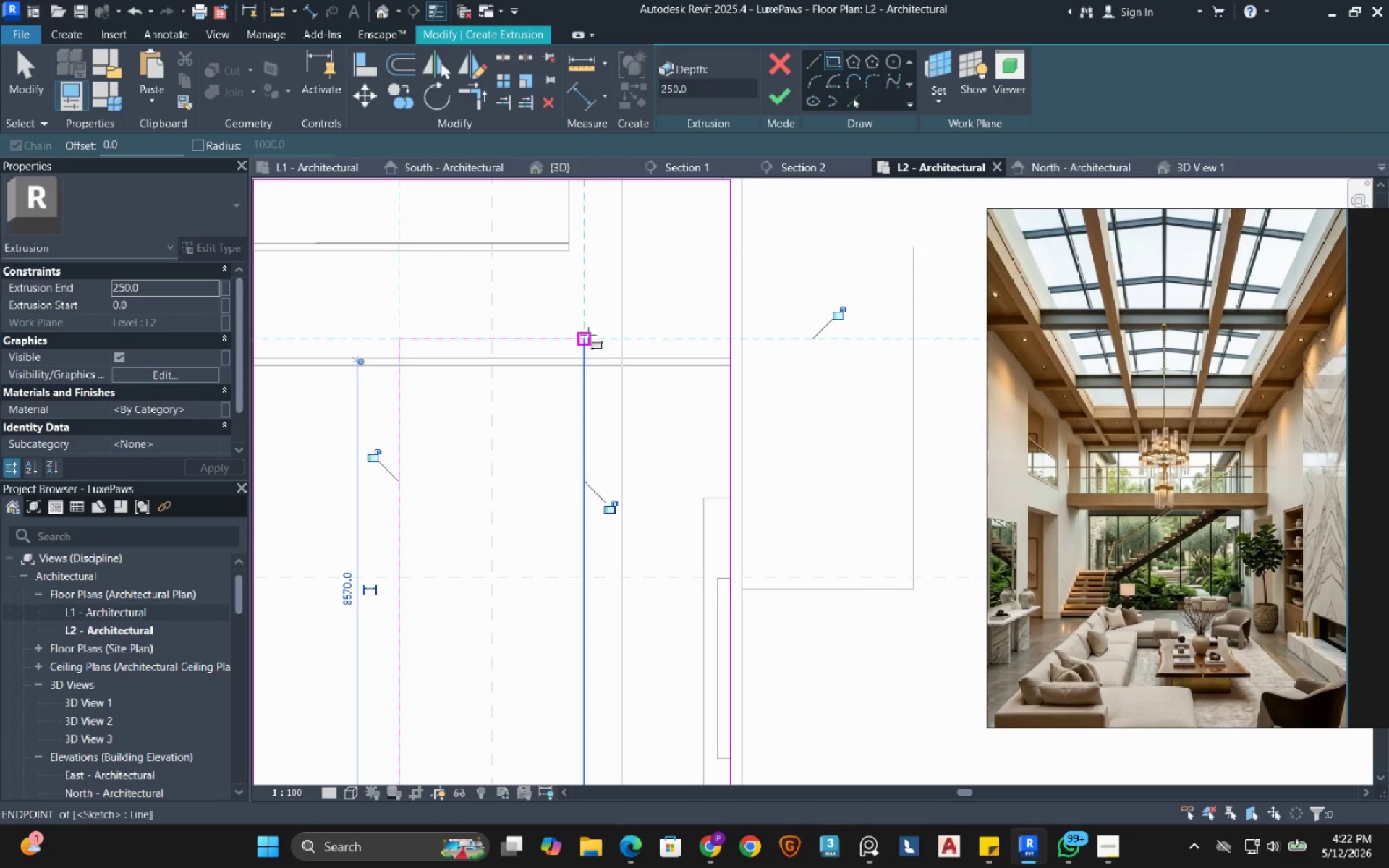 
scroll: coordinate [612, 318], scroll_direction: down, amount: 4.0
 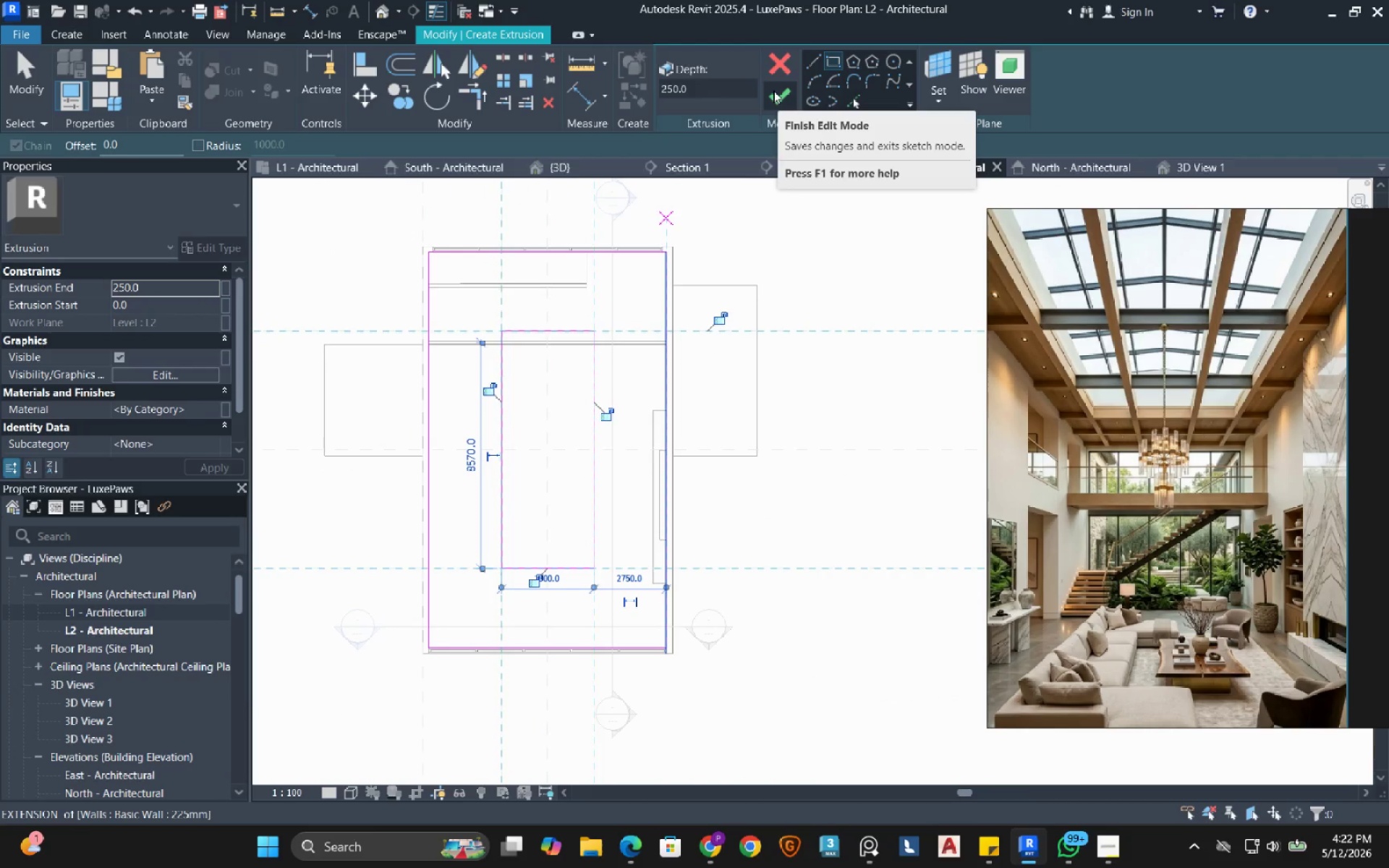 
left_click([773, 90])
 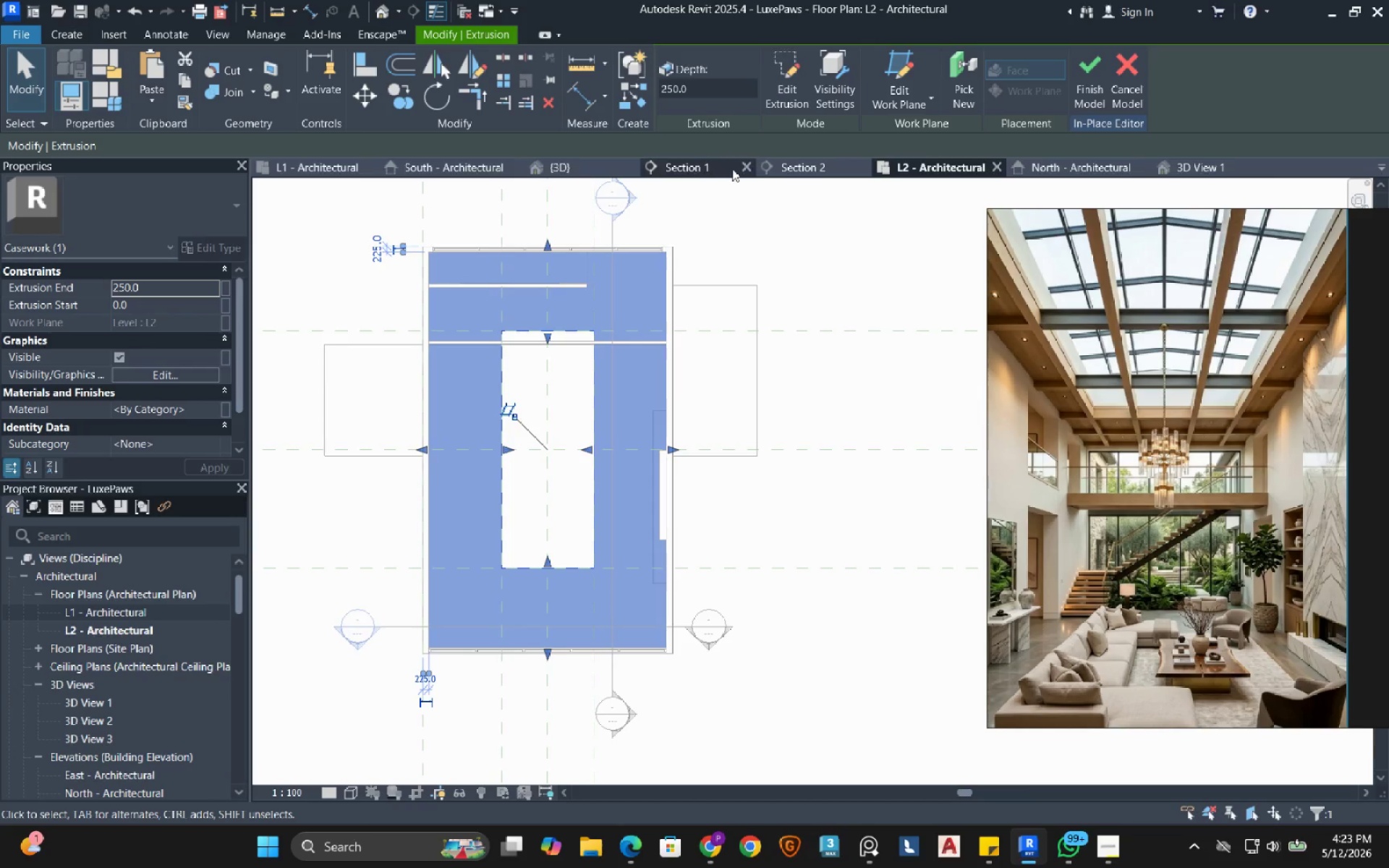 
left_click([826, 163])
 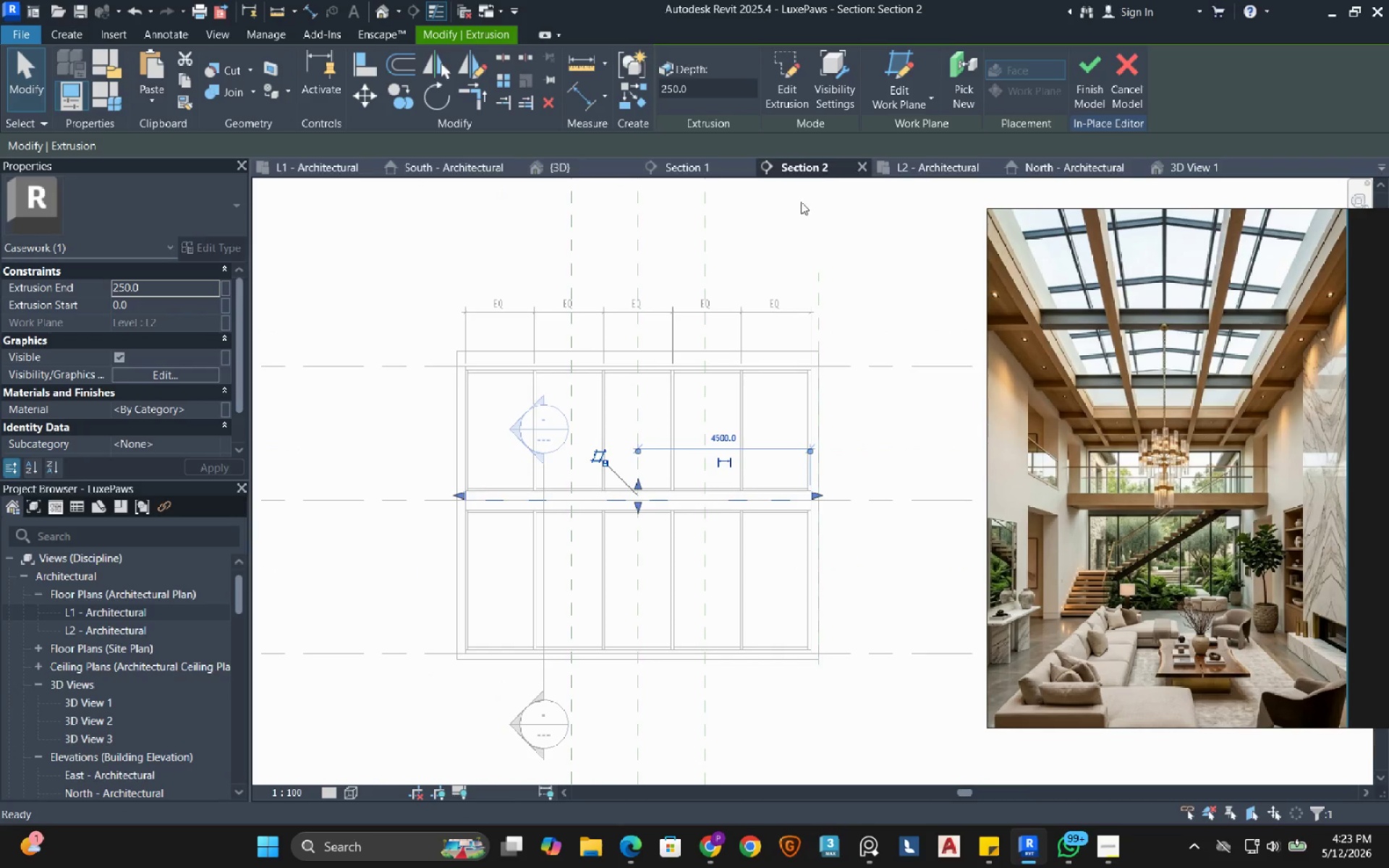 
scroll: coordinate [561, 506], scroll_direction: up, amount: 1.0
 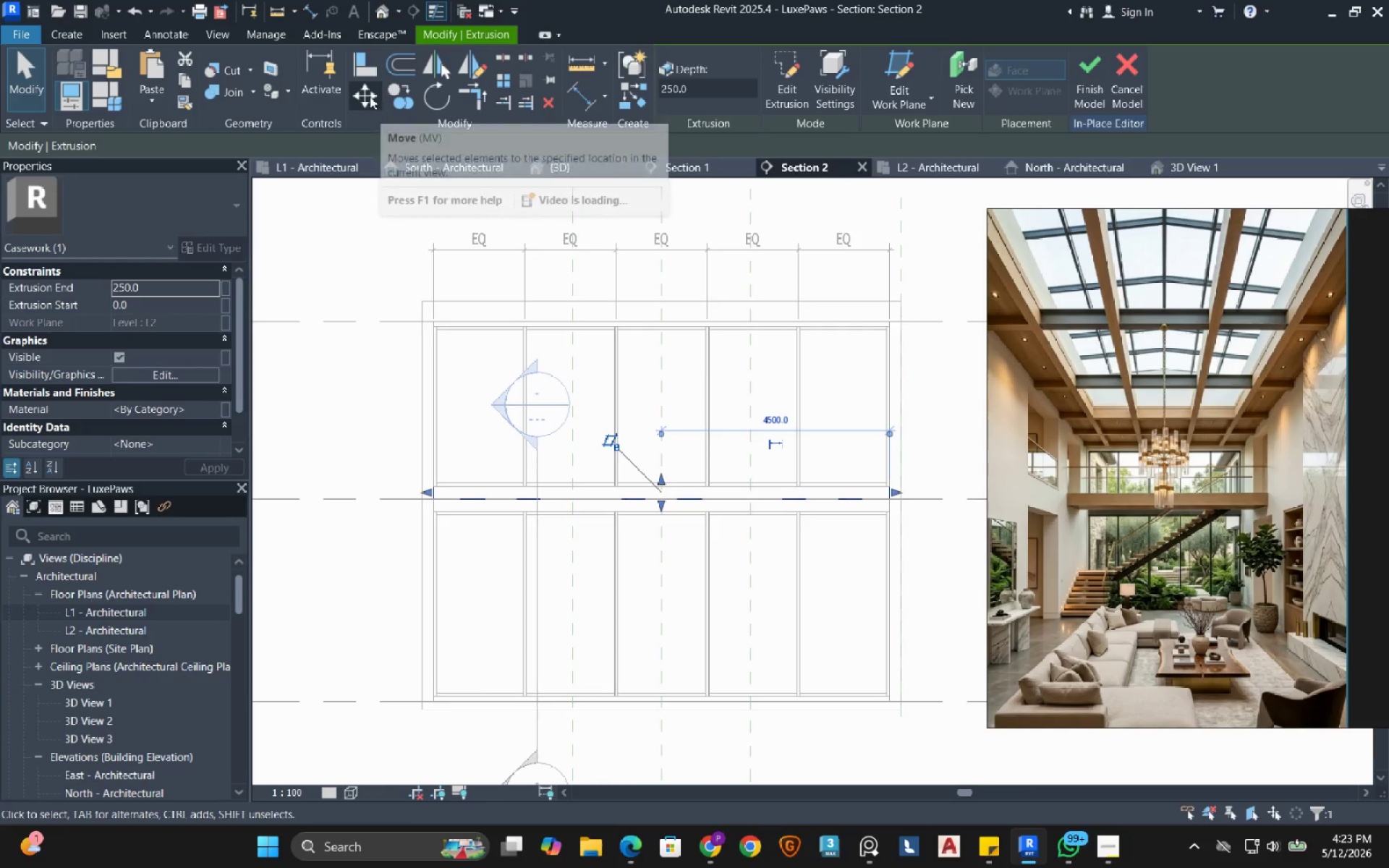 
left_click([370, 95])
 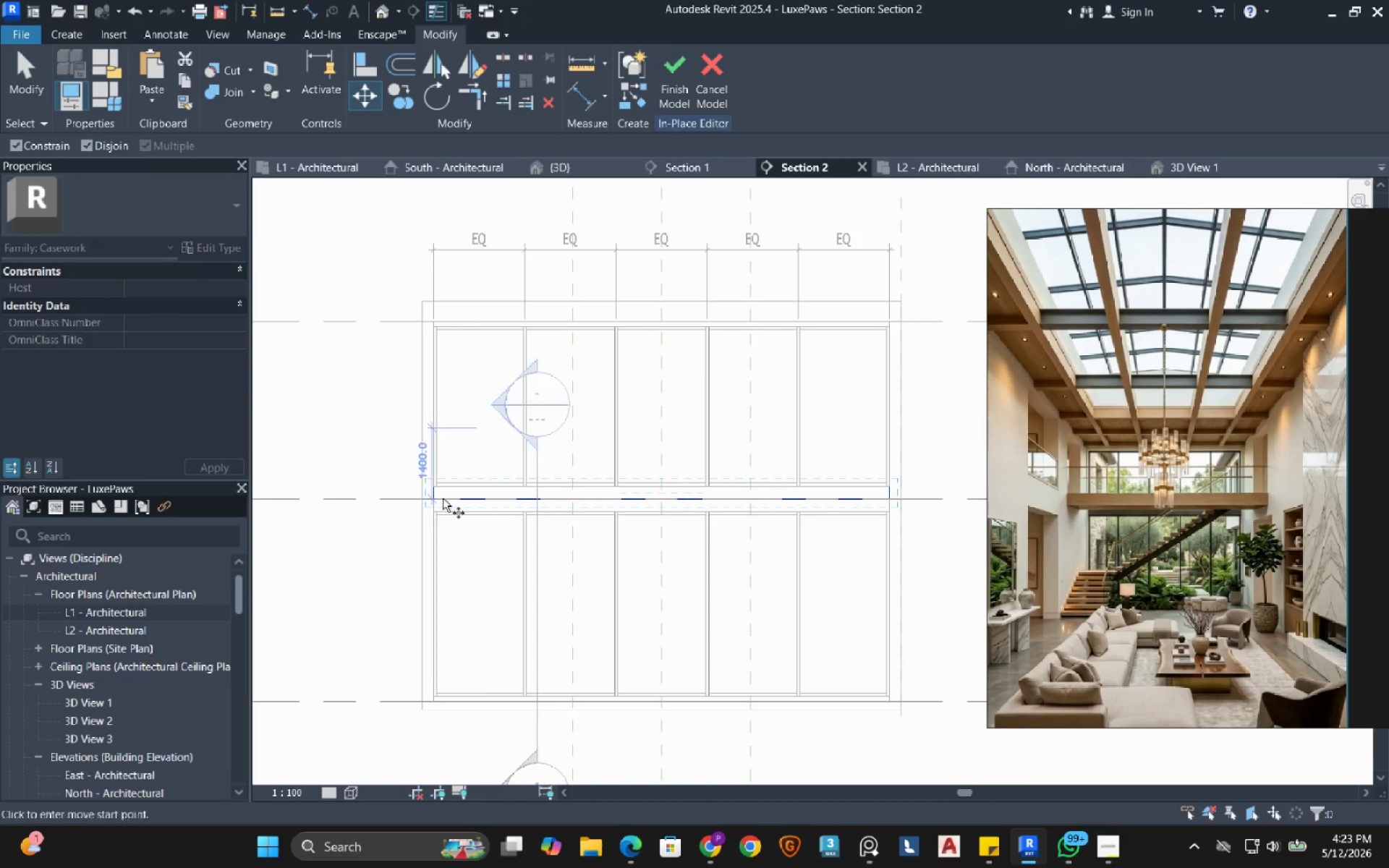 
scroll: coordinate [436, 473], scroll_direction: up, amount: 6.0
 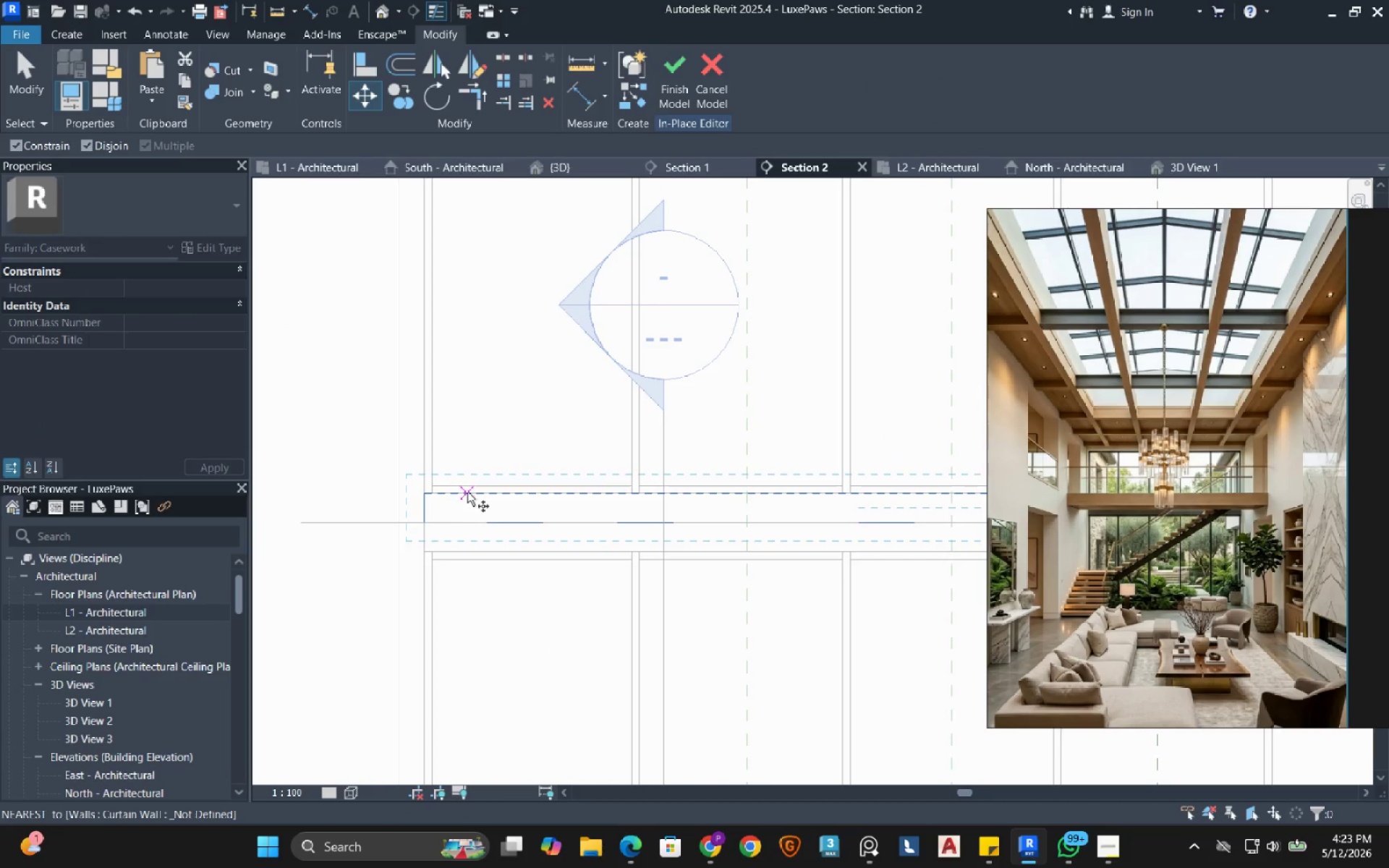 
left_click([467, 492])
 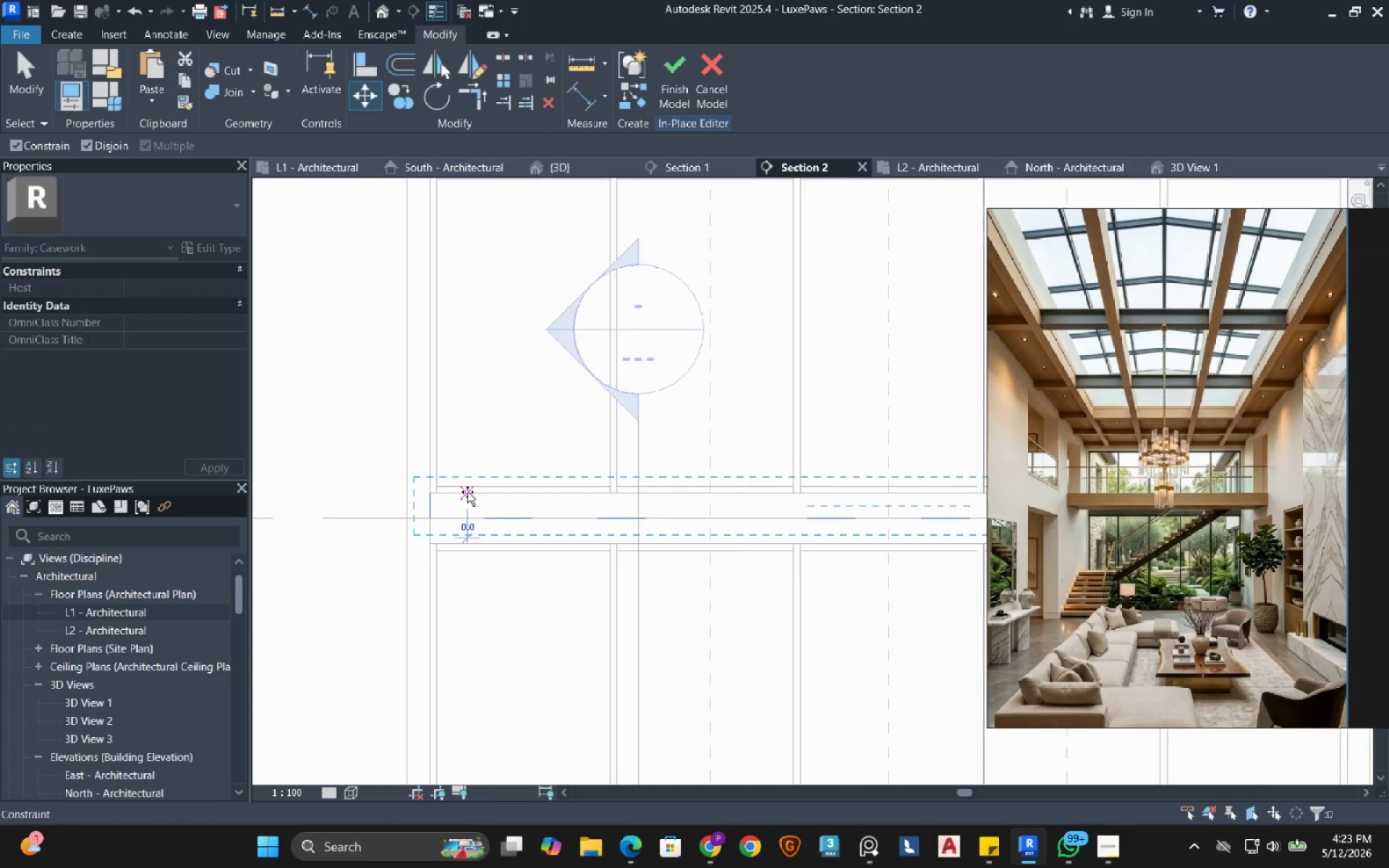 
scroll: coordinate [467, 492], scroll_direction: down, amount: 2.0
 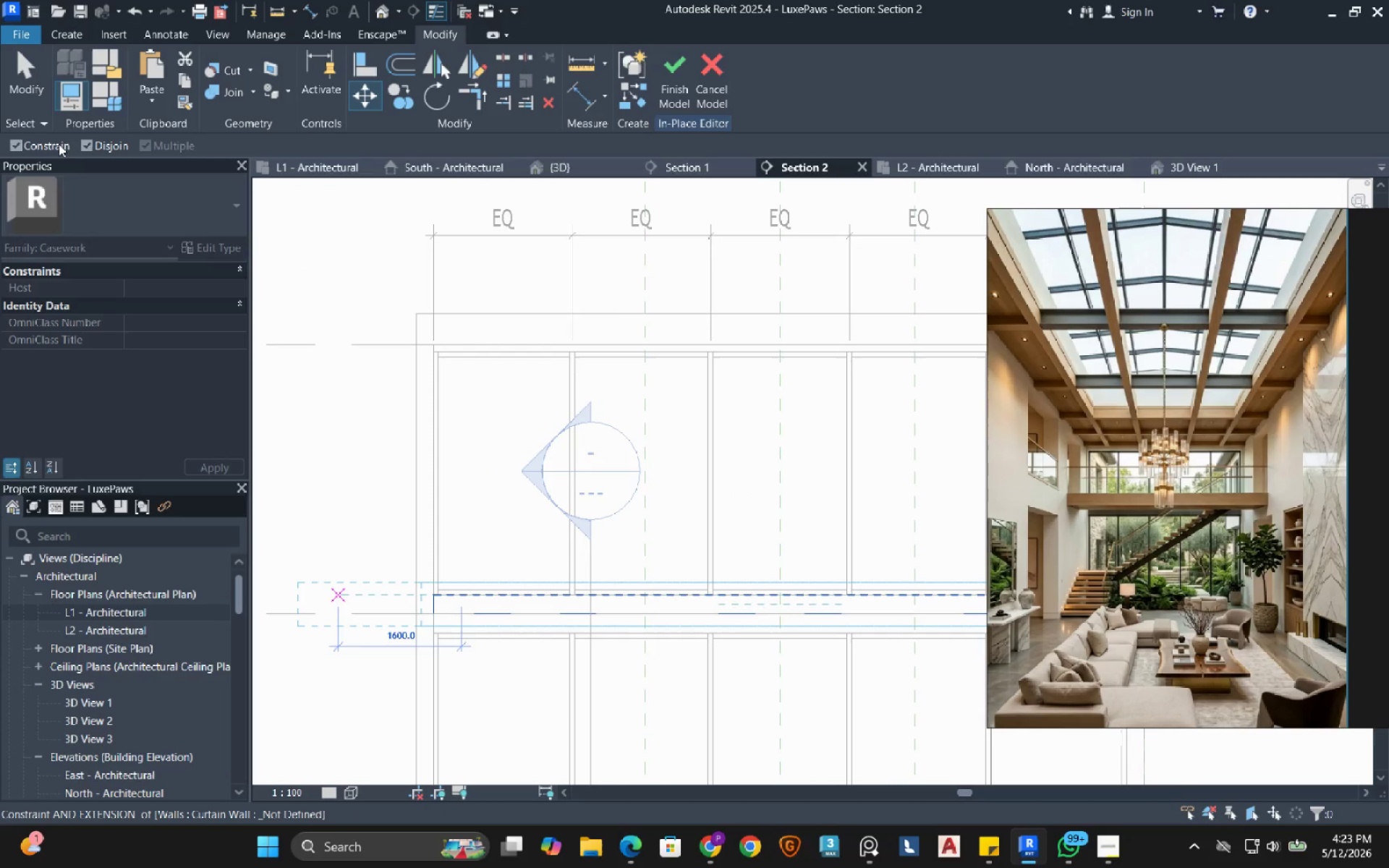 
left_click([59, 144])
 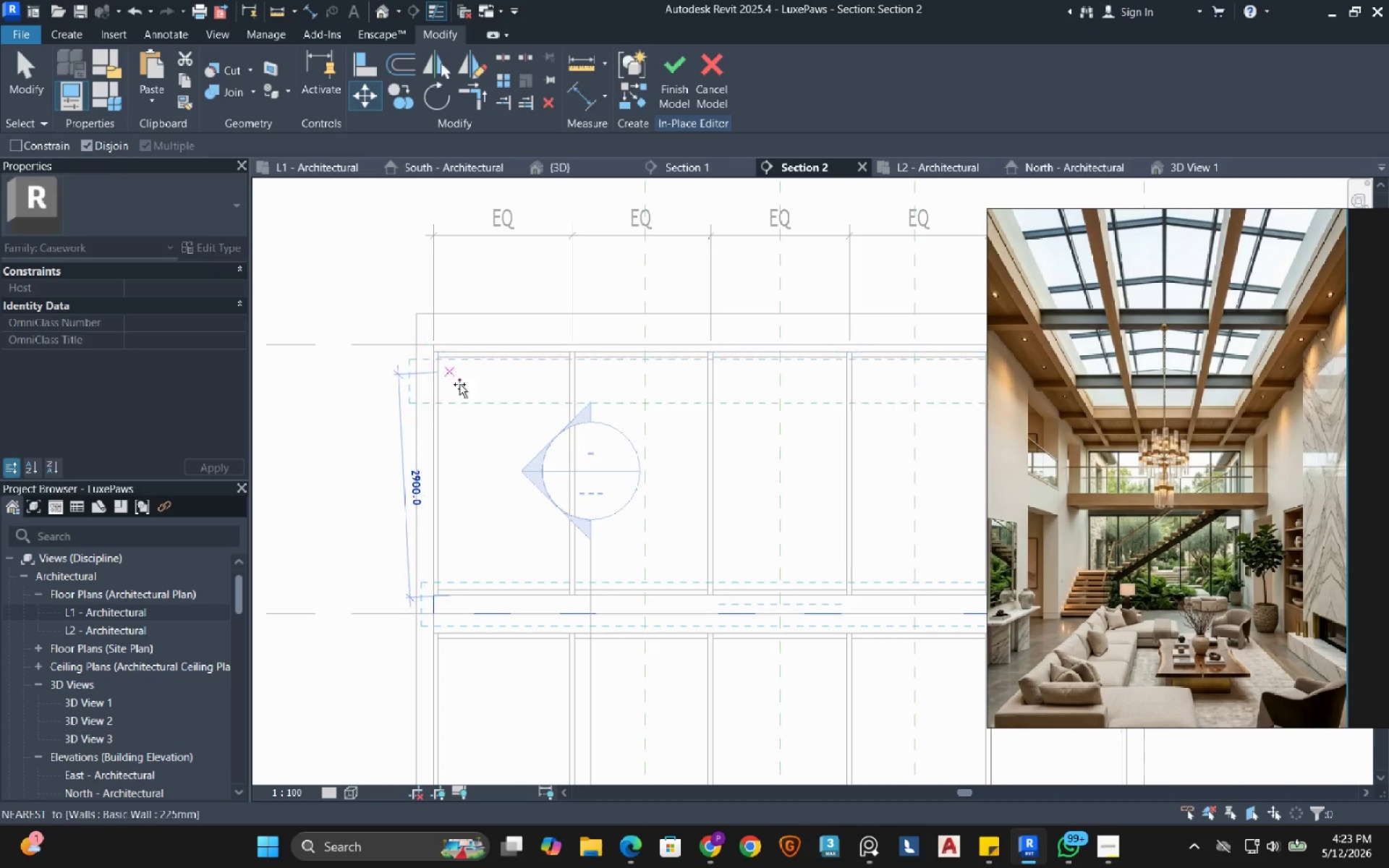 
scroll: coordinate [461, 351], scroll_direction: up, amount: 5.0
 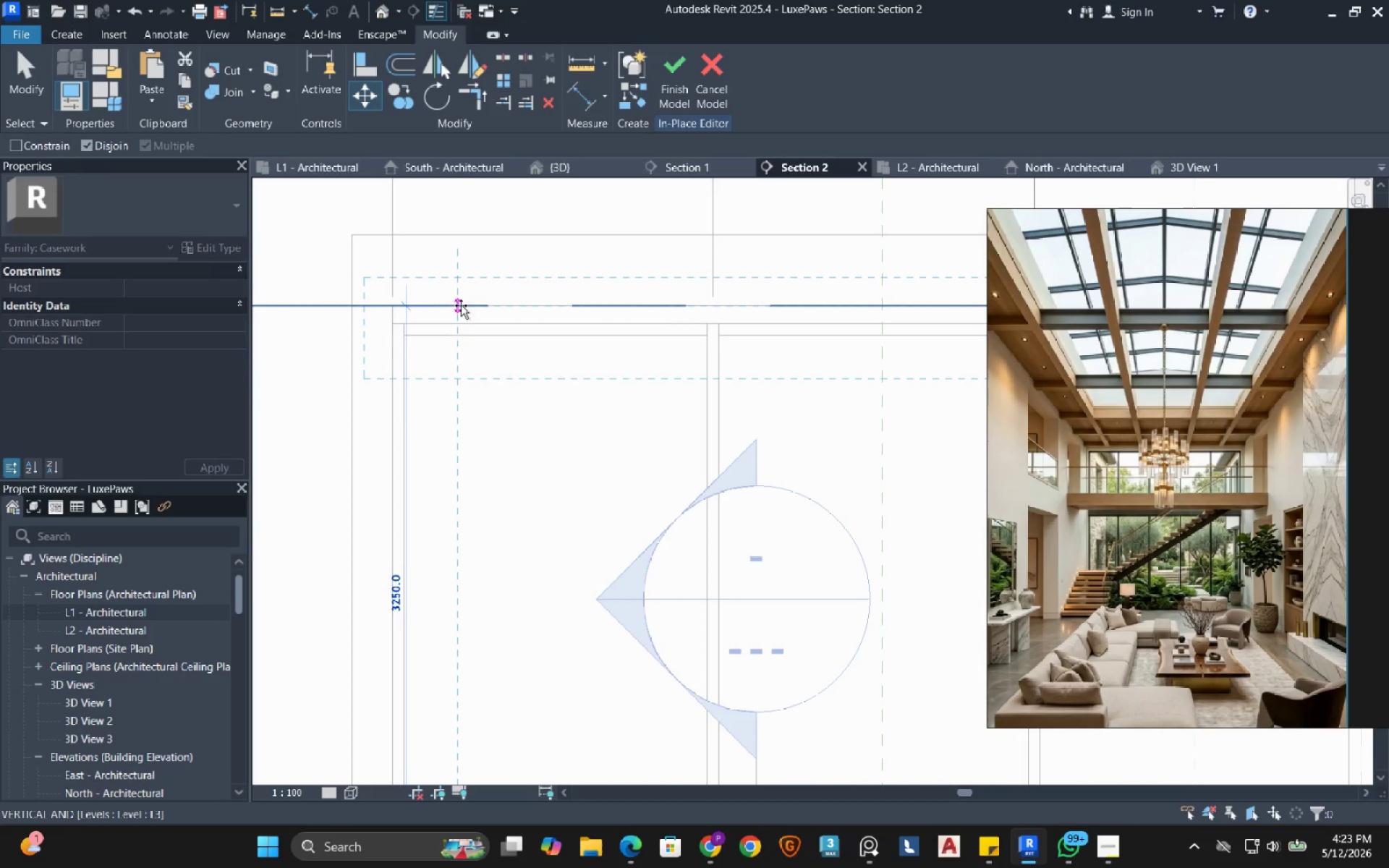 
left_click([461, 305])
 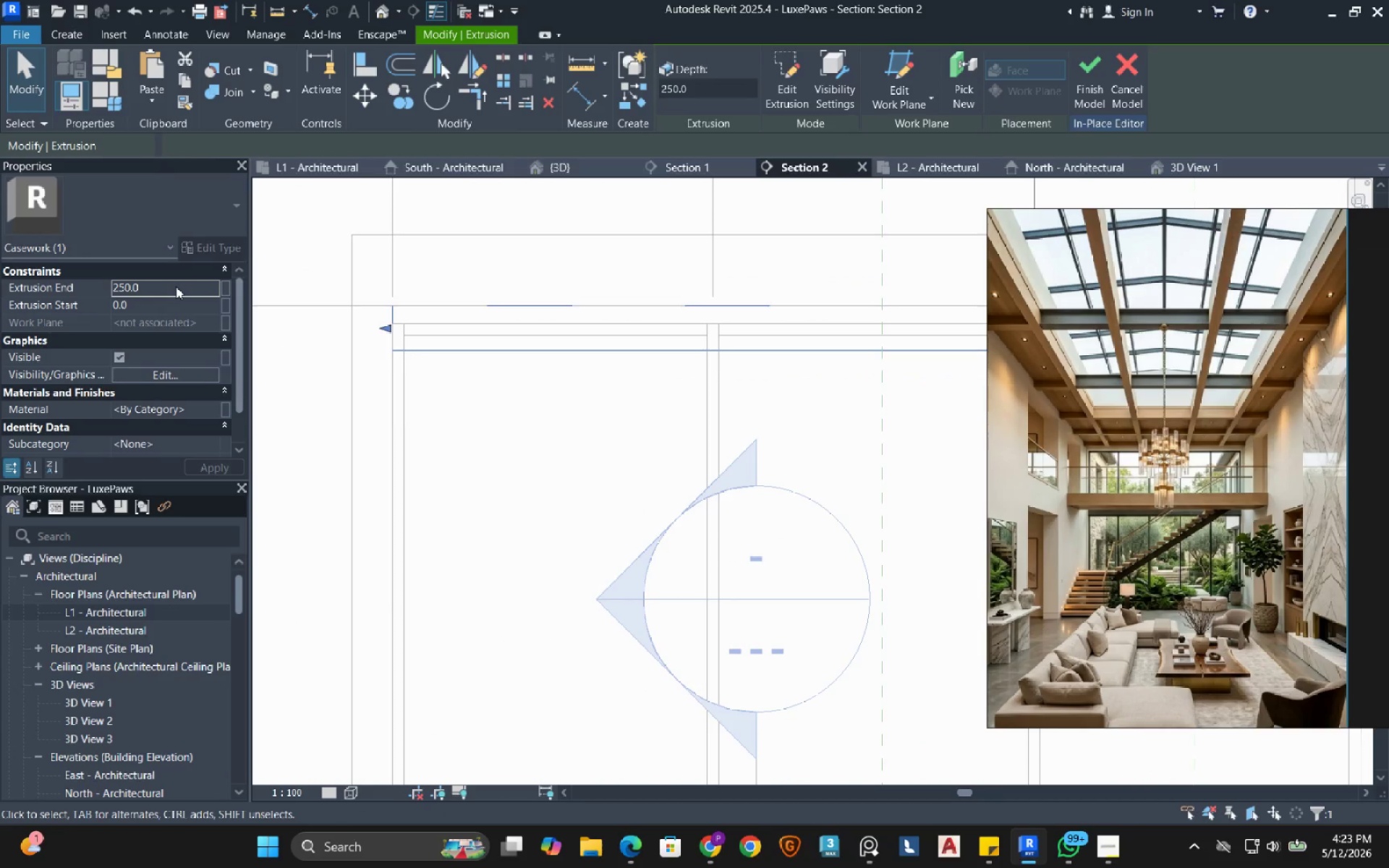 
left_click([176, 286])
 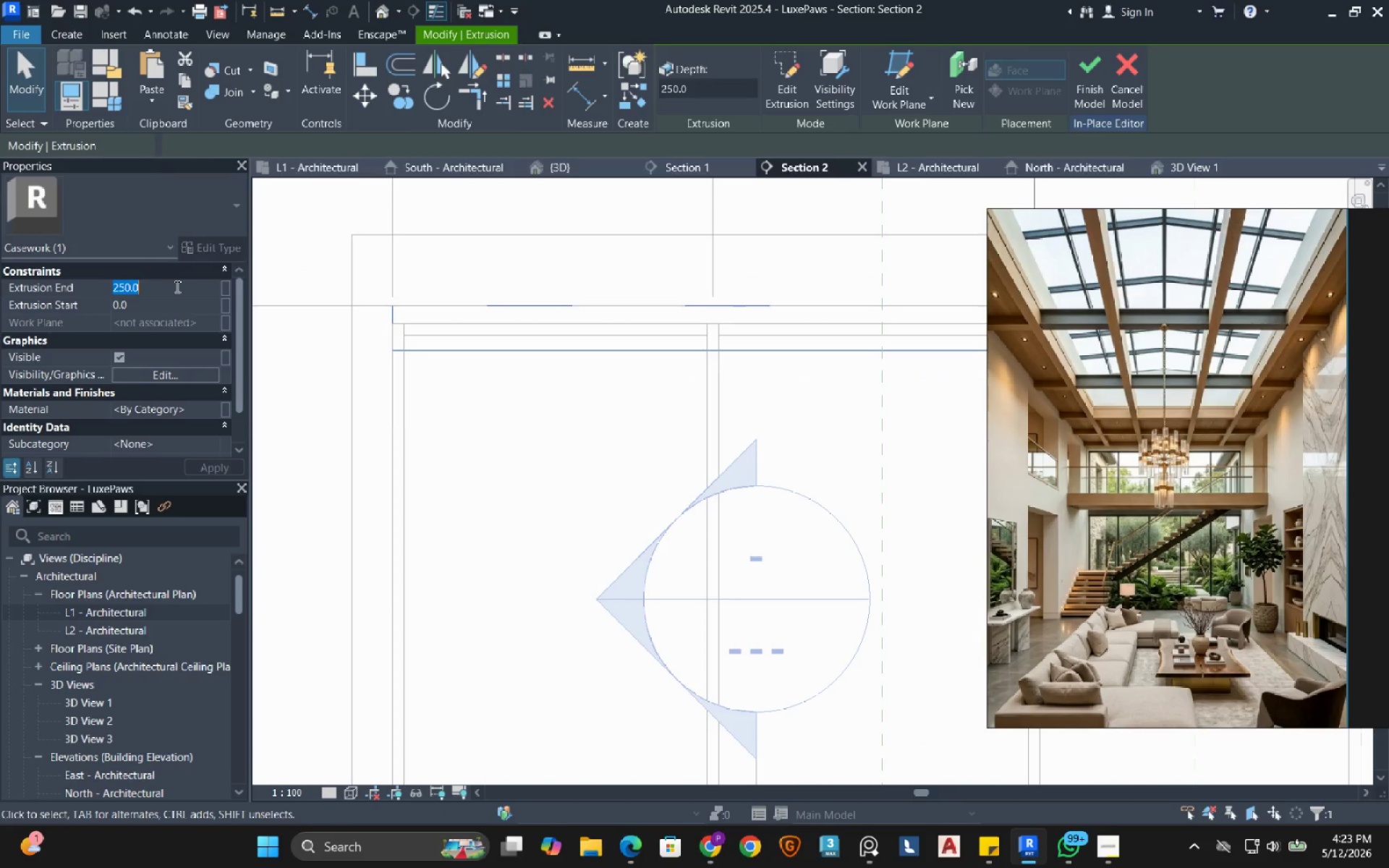 
type(100)
 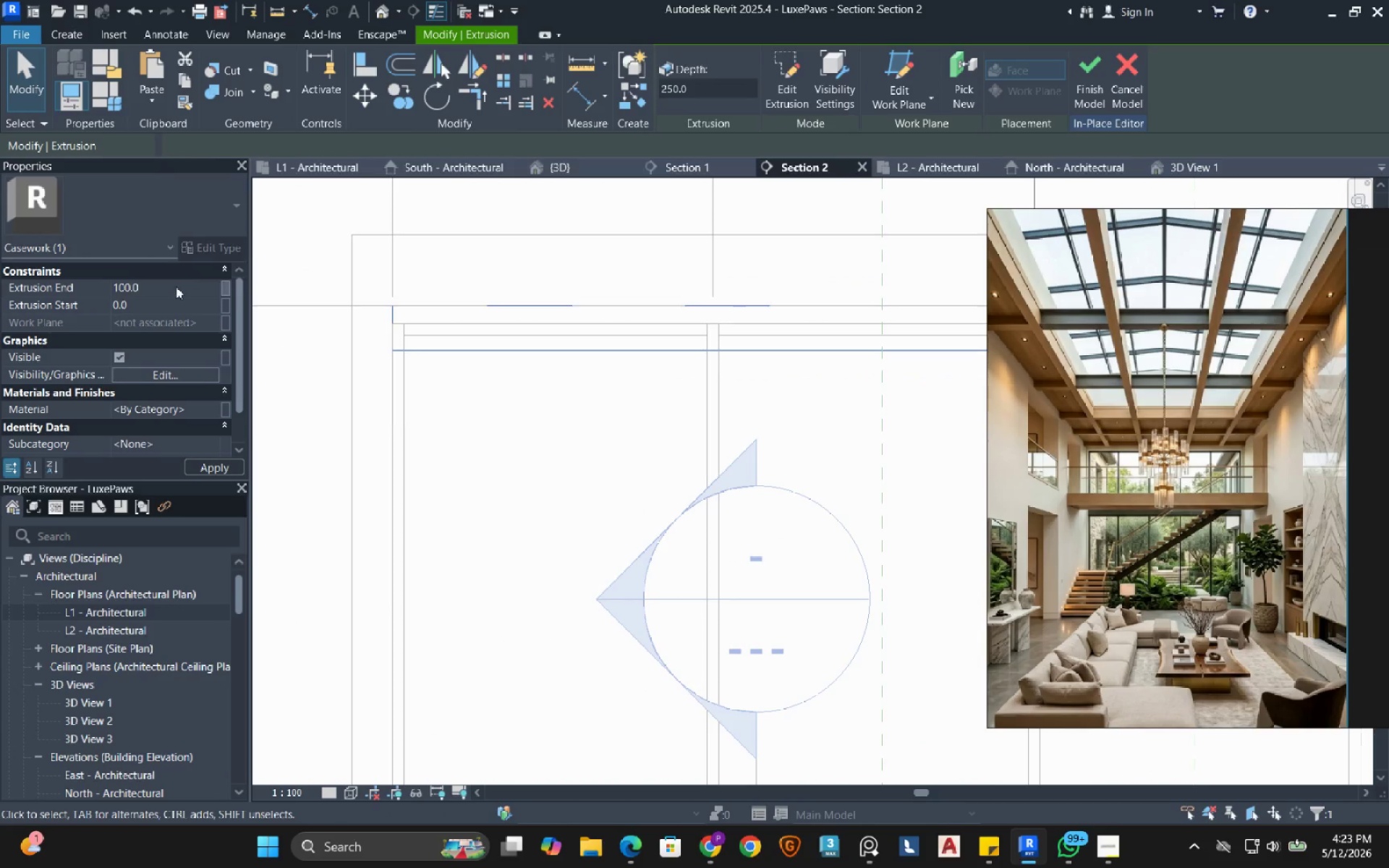 
key(Enter)
 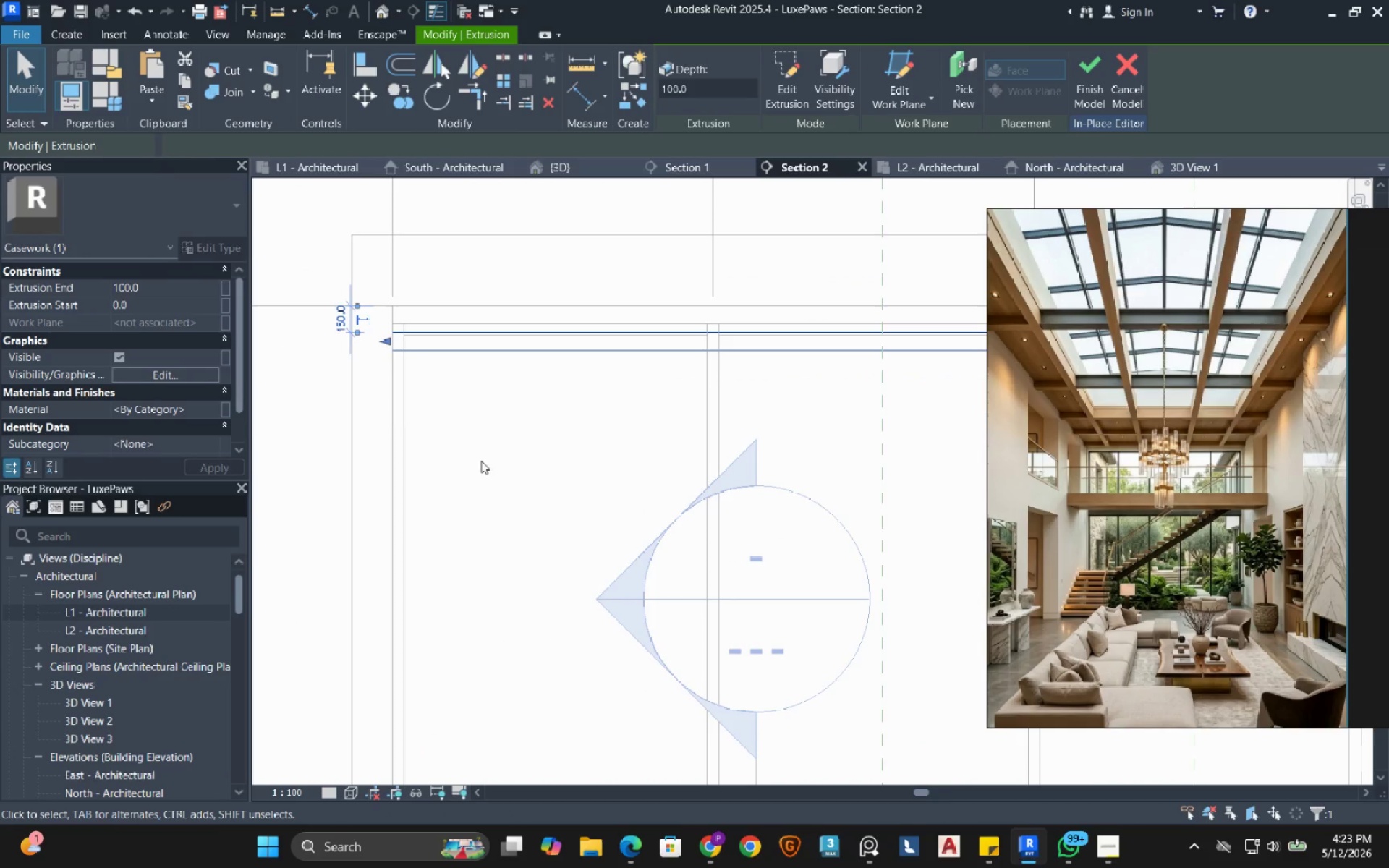 
key(Escape)
 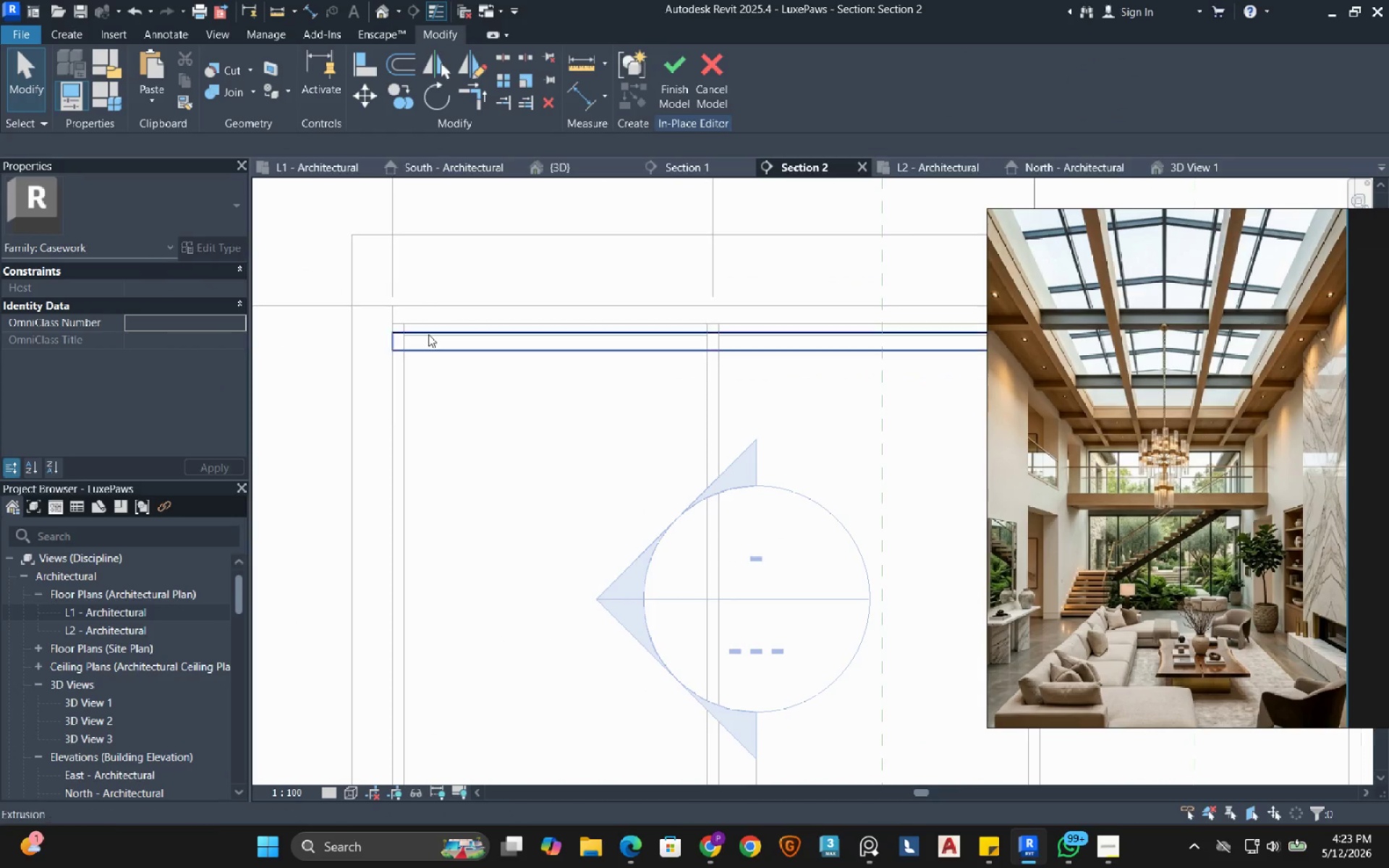 
left_click([428, 334])
 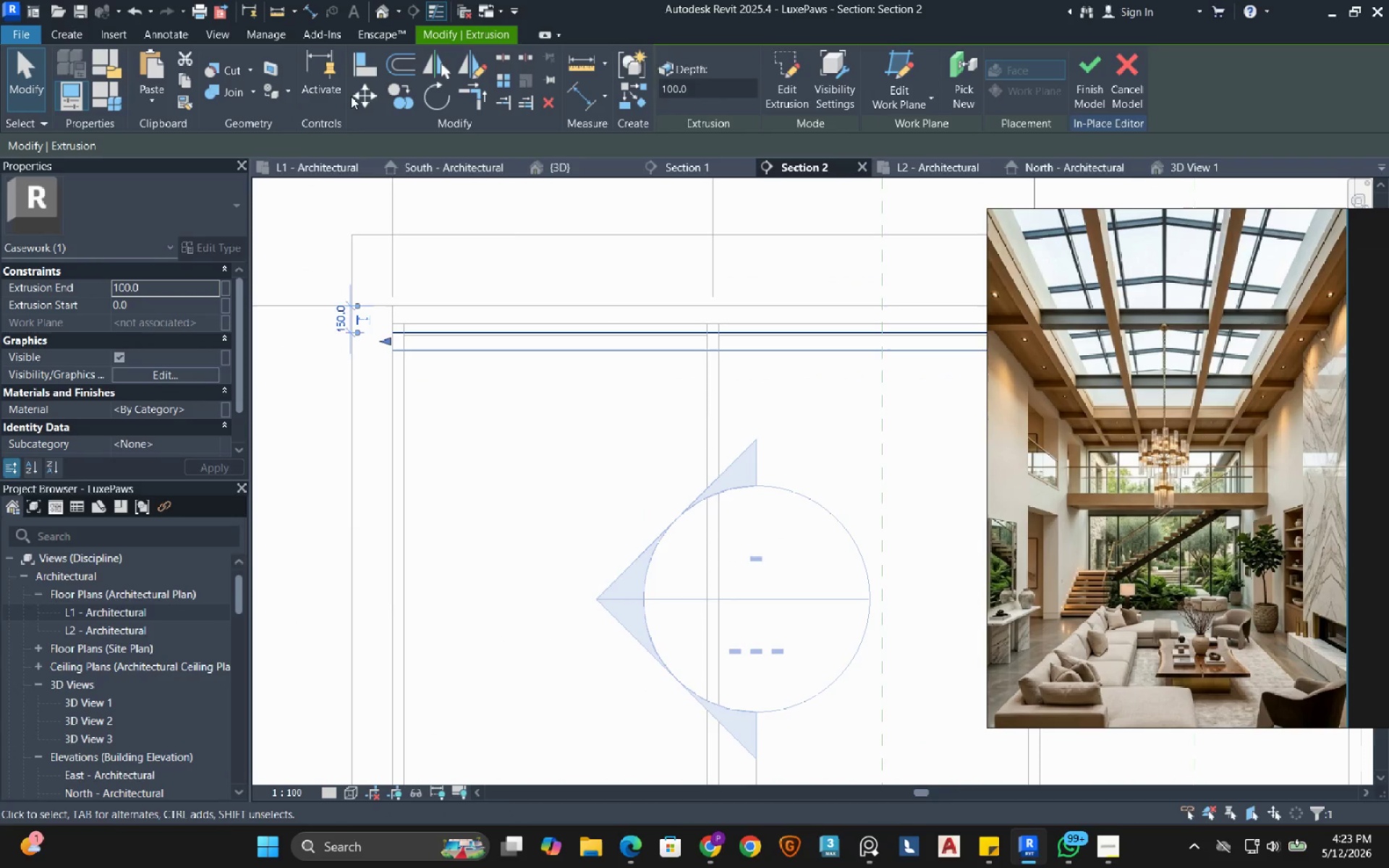 
left_click([359, 95])
 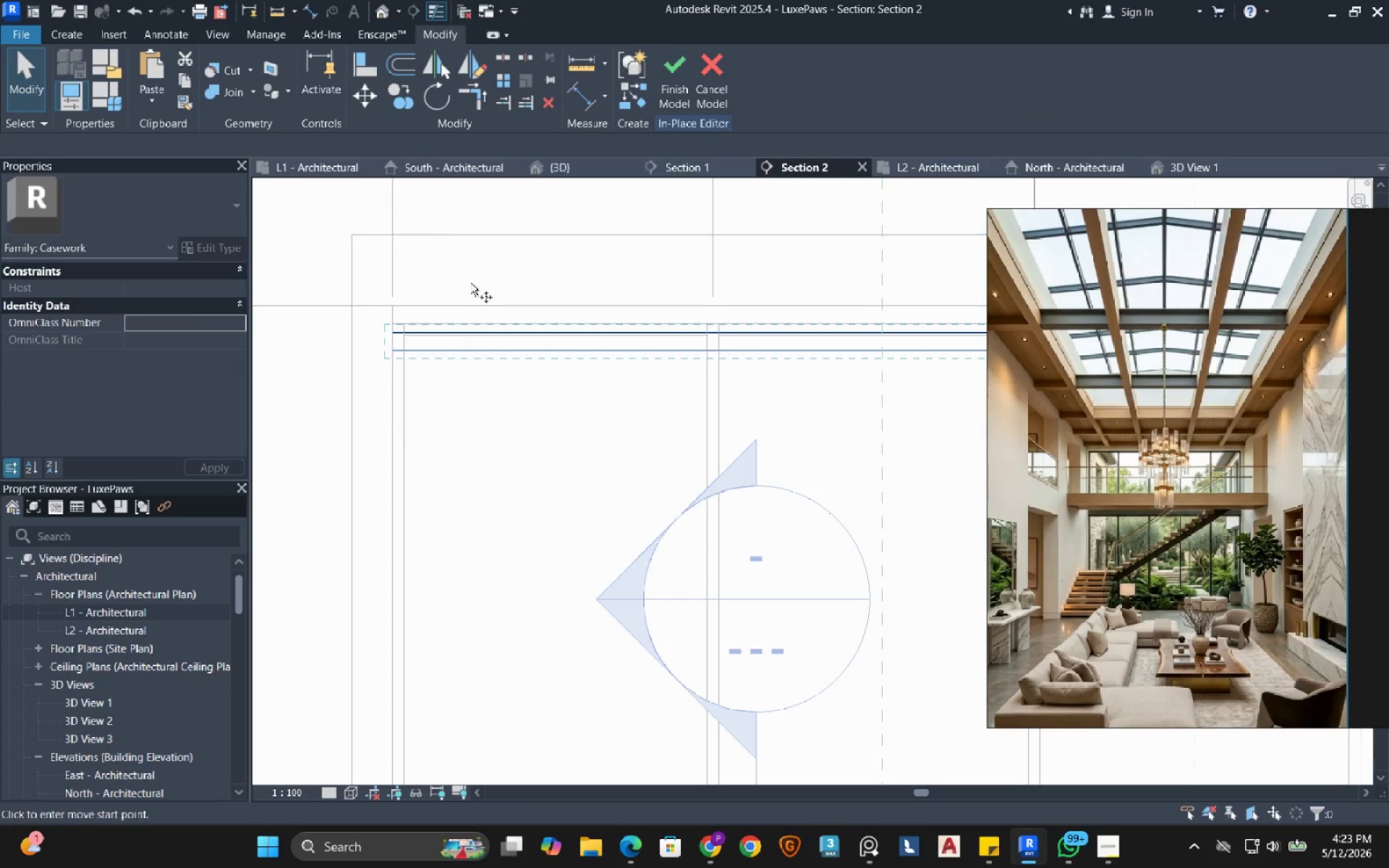 
scroll: coordinate [466, 290], scroll_direction: up, amount: 3.0
 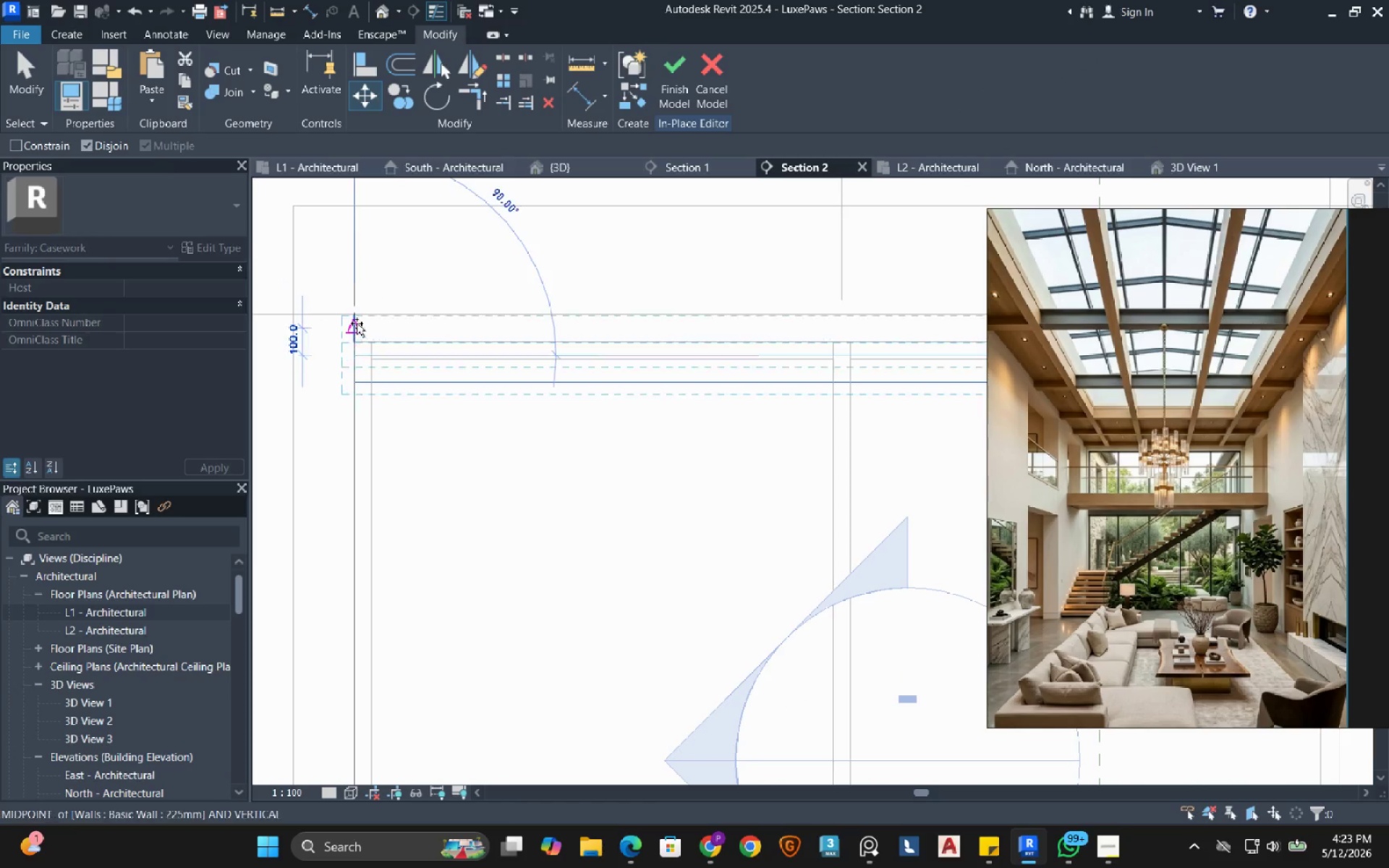 
left_click([362, 315])
 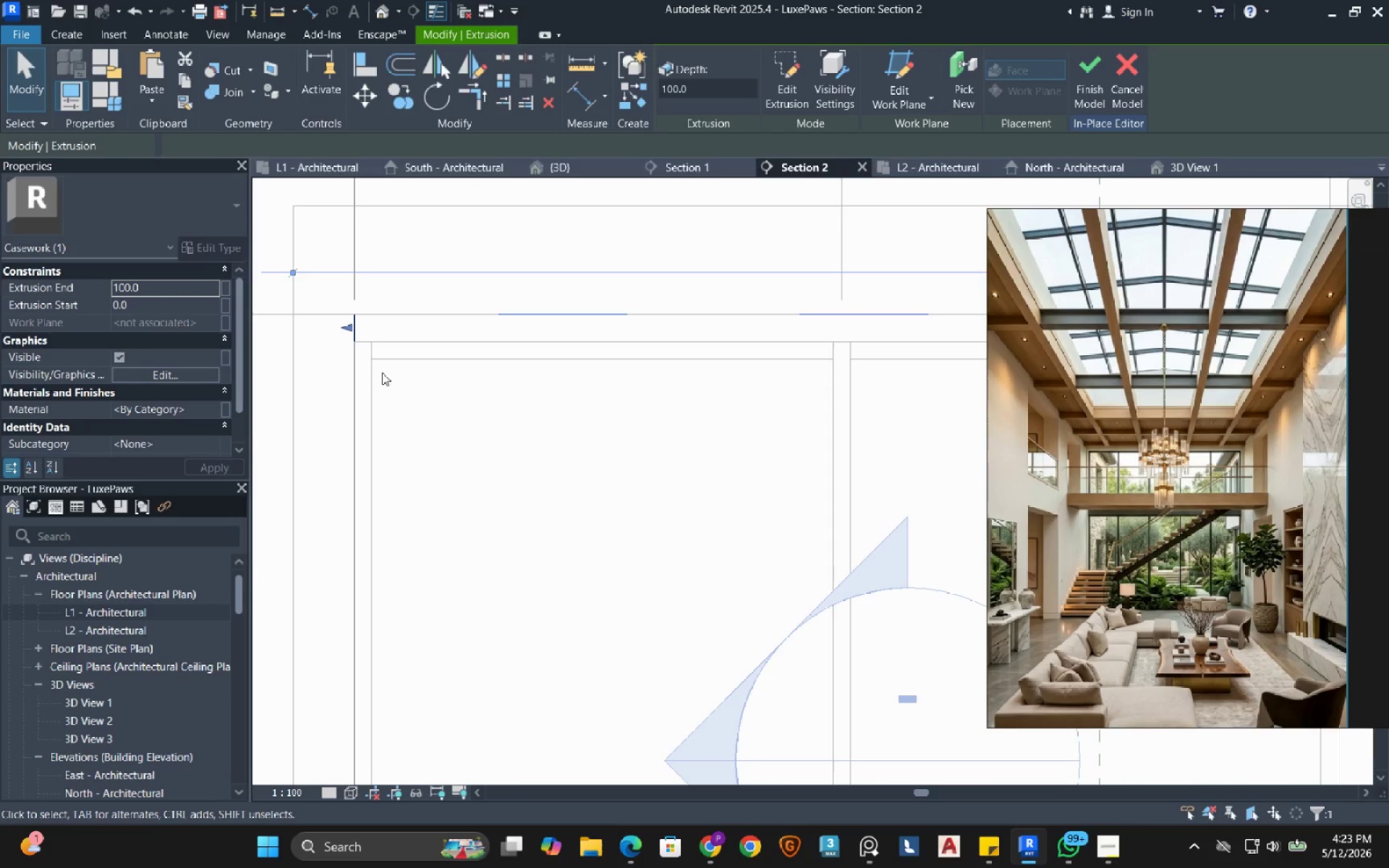 
wait(5.61)
 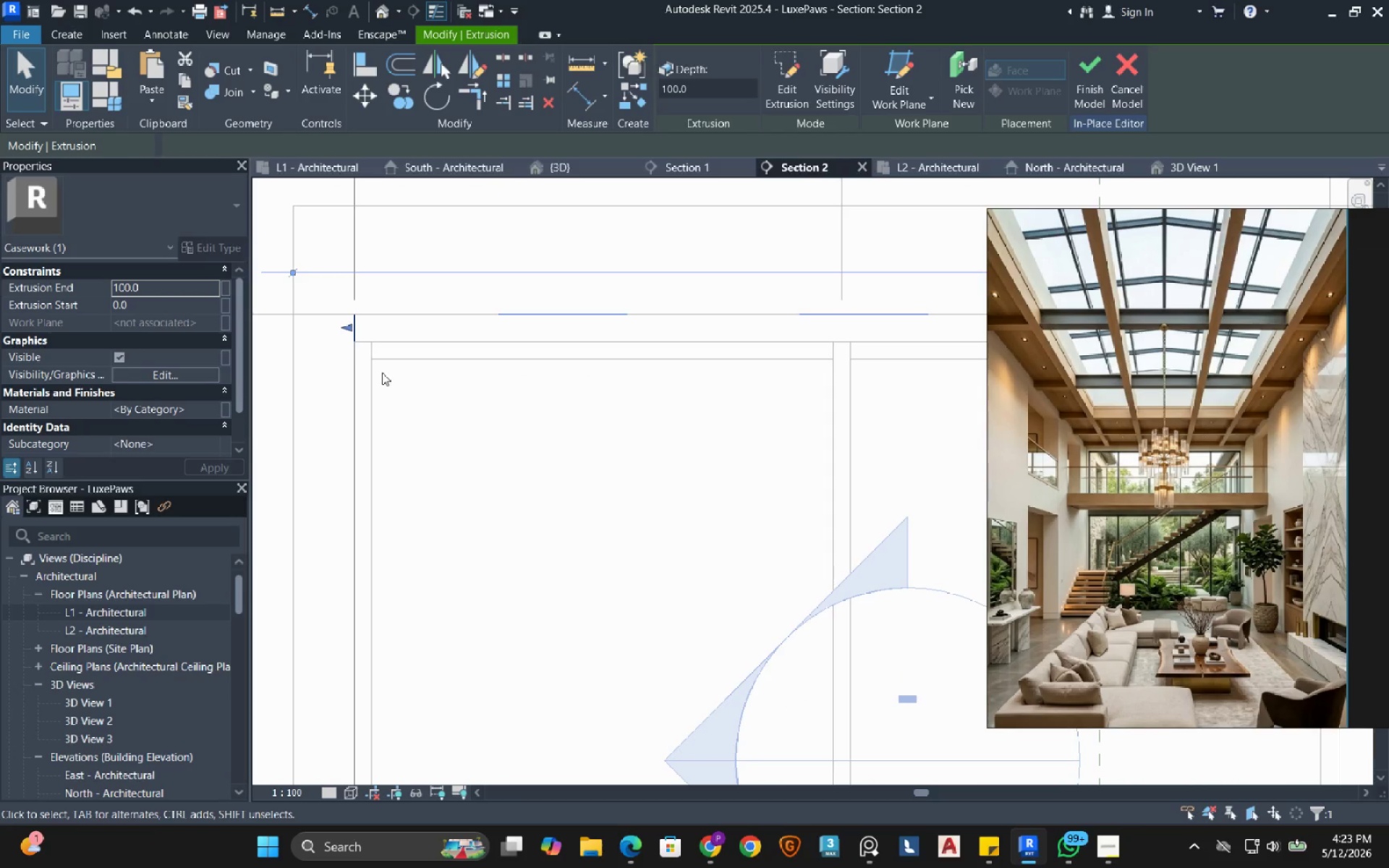 
scroll: coordinate [378, 390], scroll_direction: down, amount: 8.0
 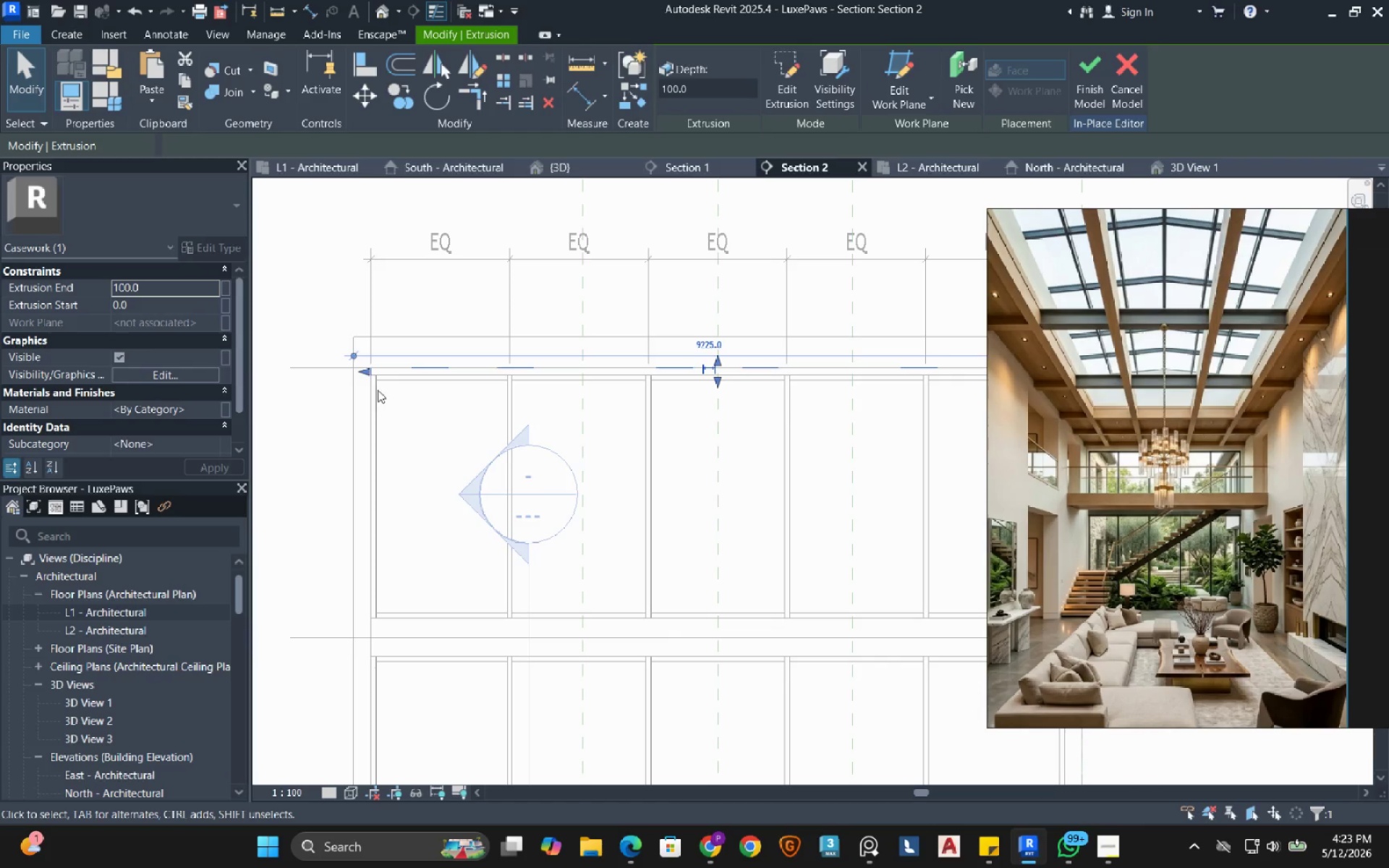 
key(Escape)
 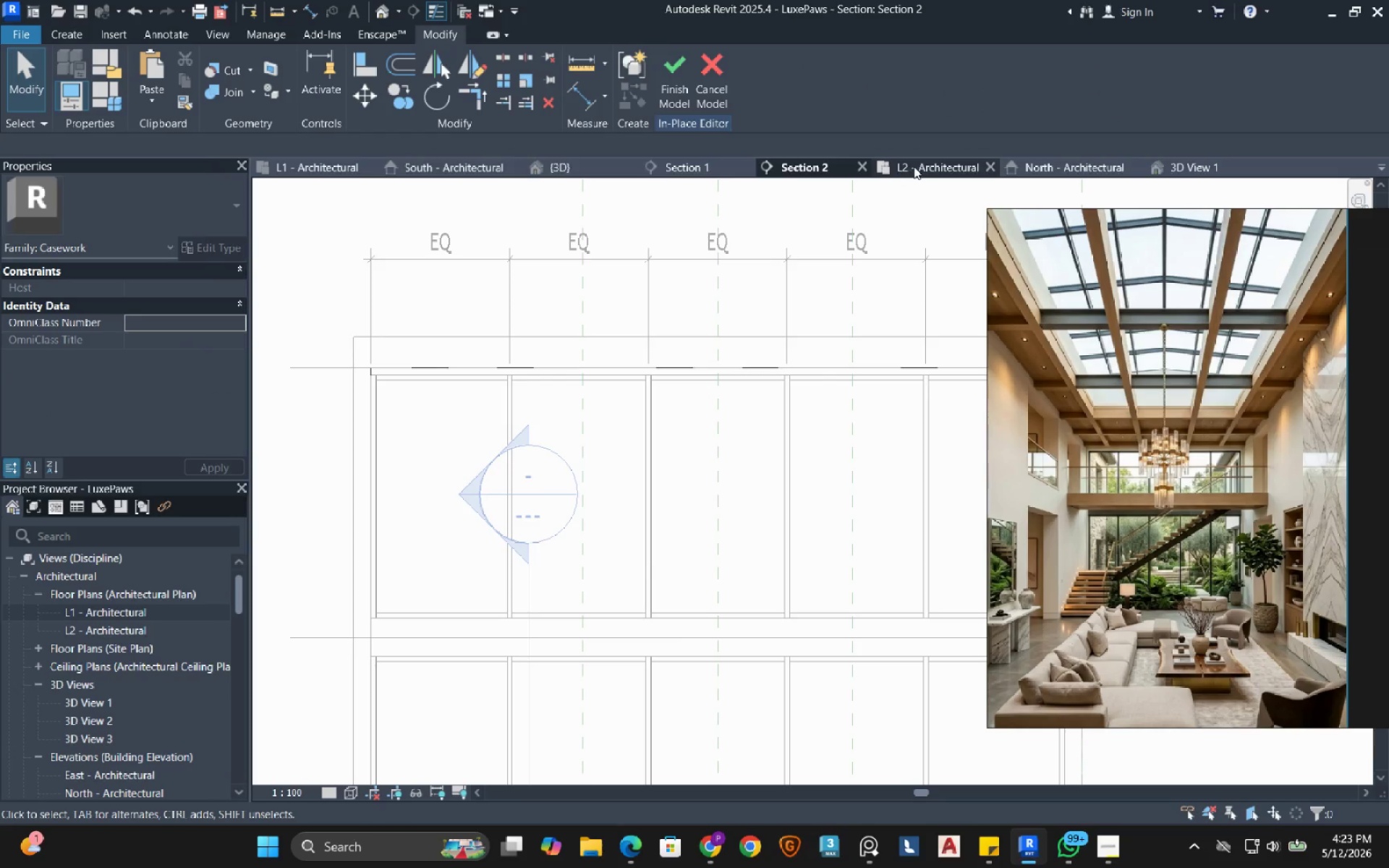 
left_click([918, 169])
 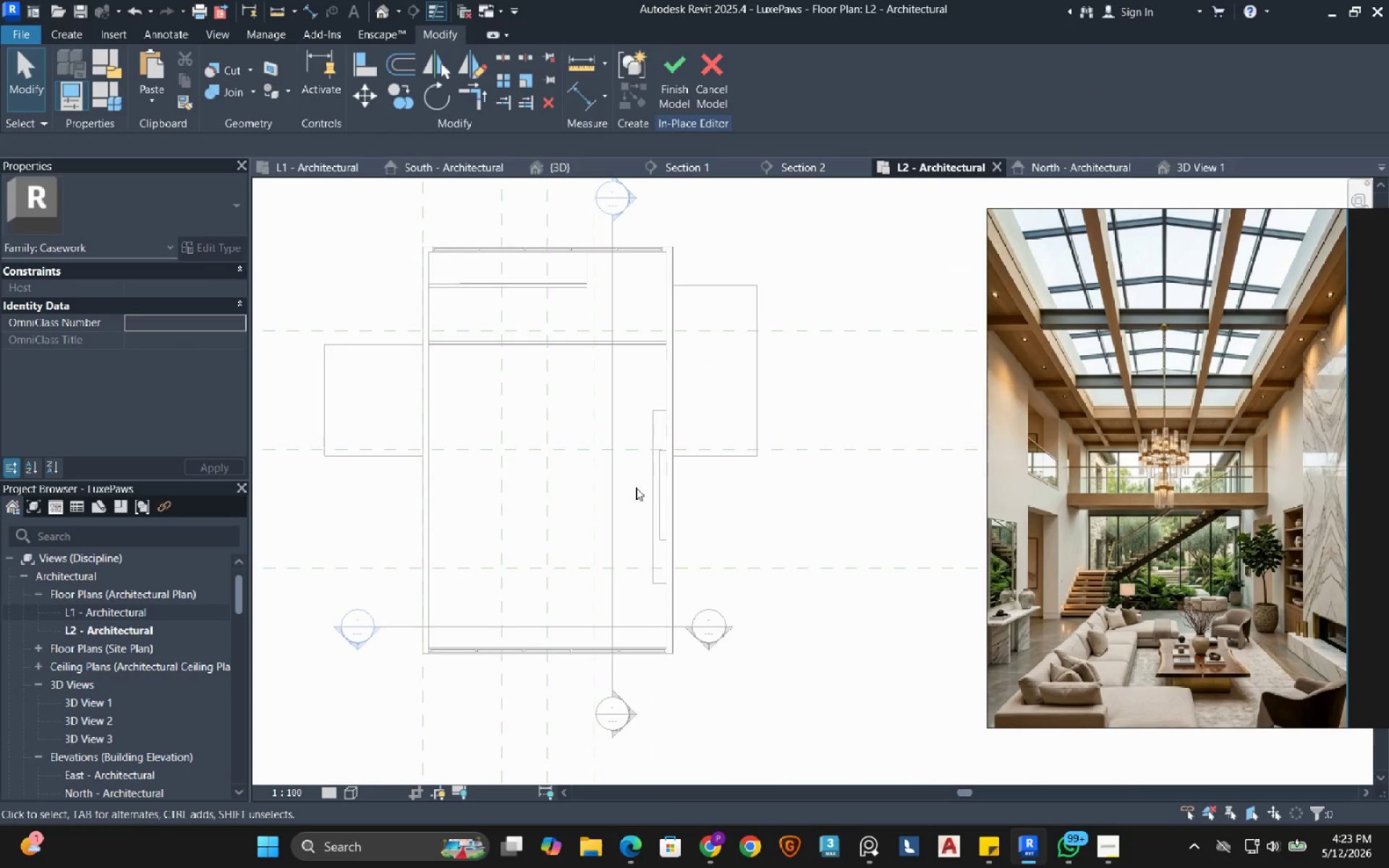 
wait(9.8)
 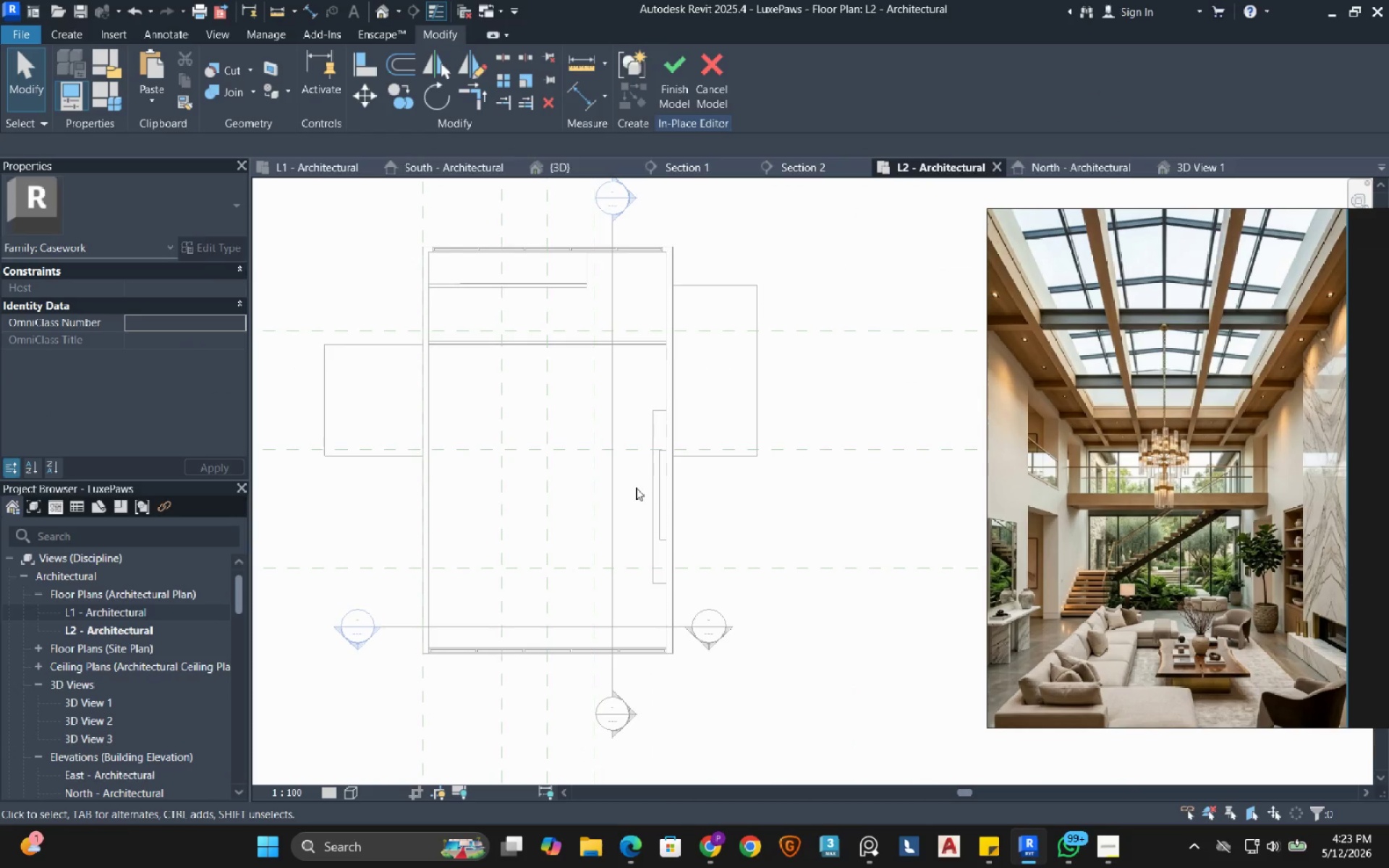 
left_click([65, 27])
 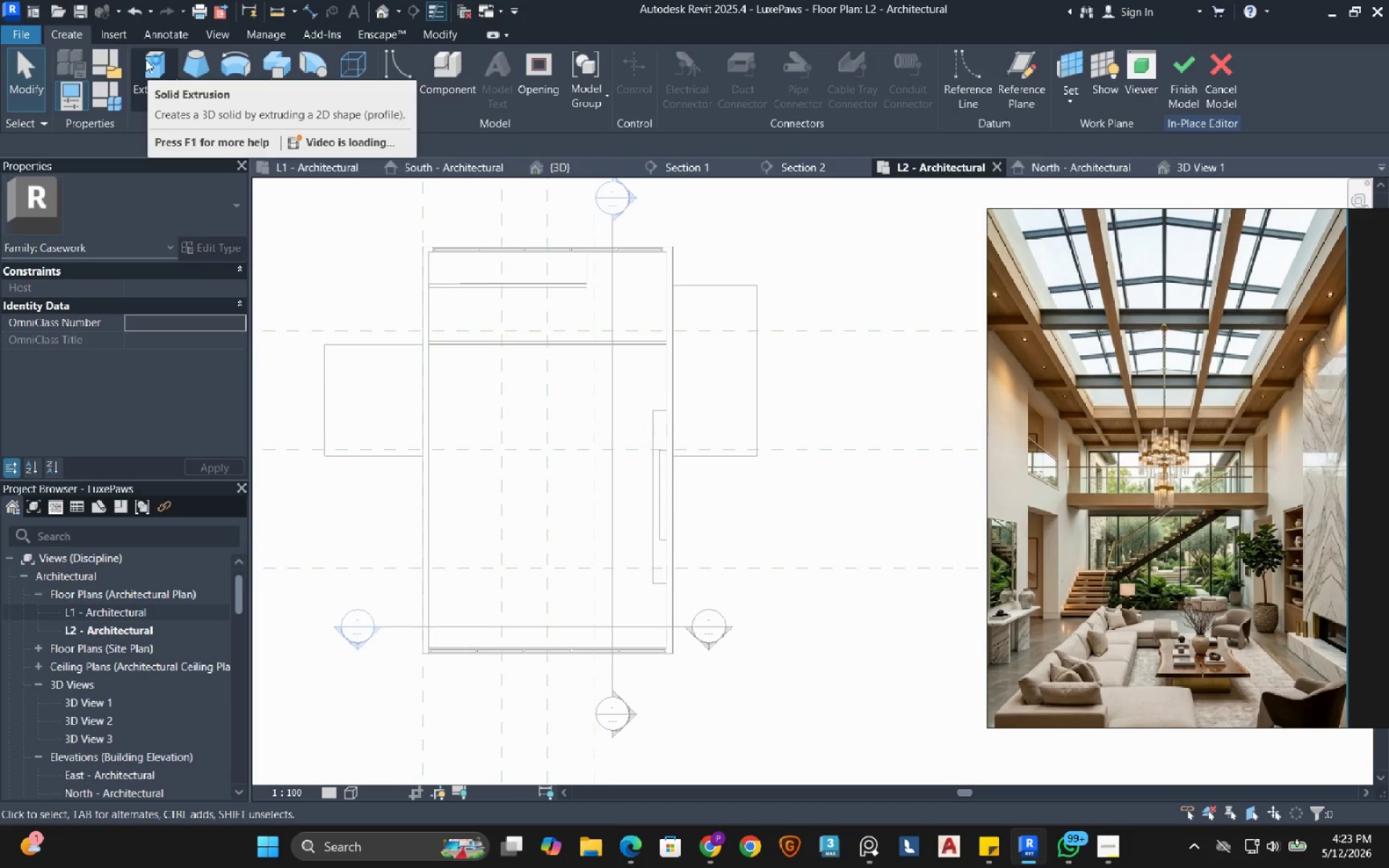 
left_click([145, 59])
 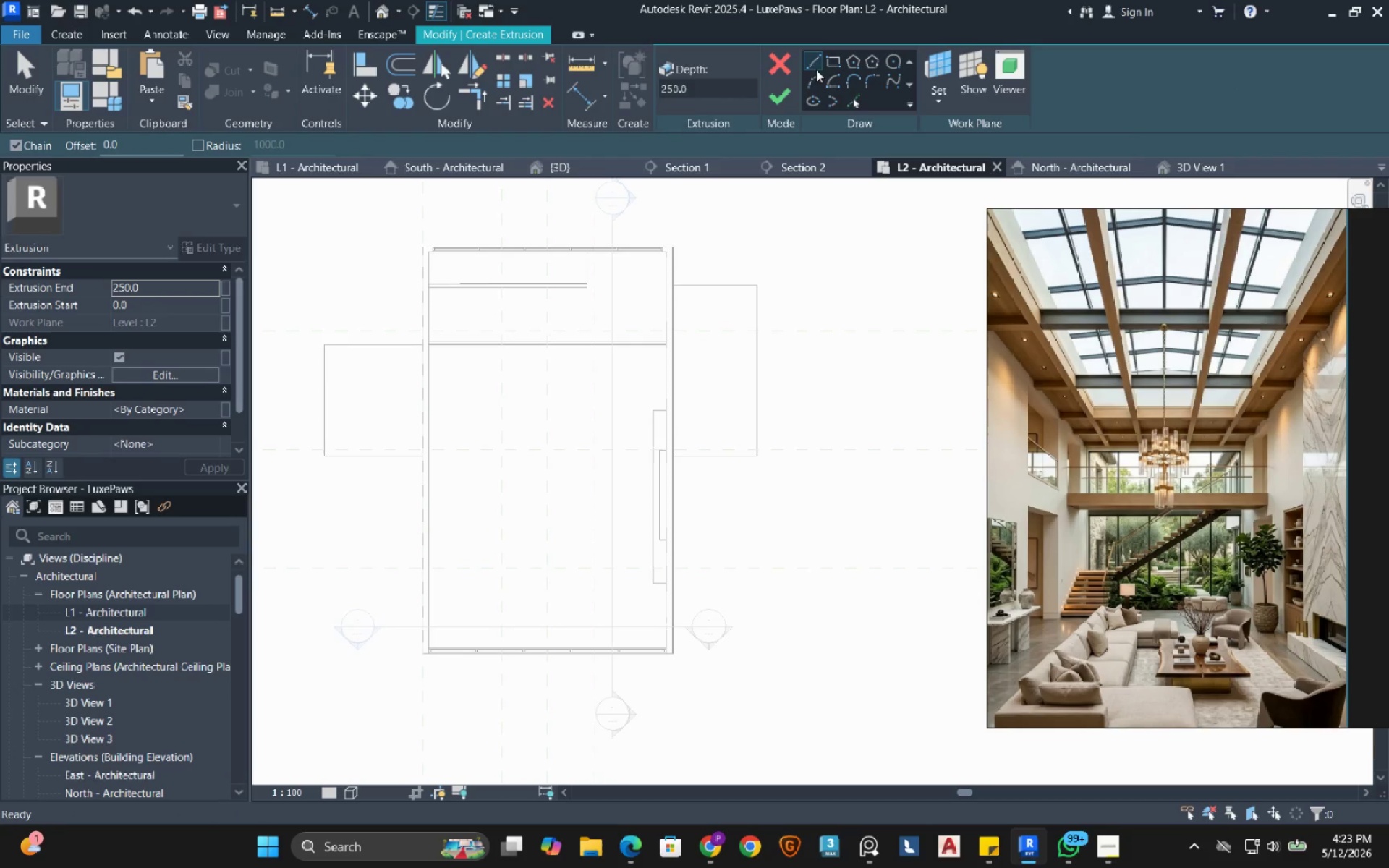 
left_click([832, 61])
 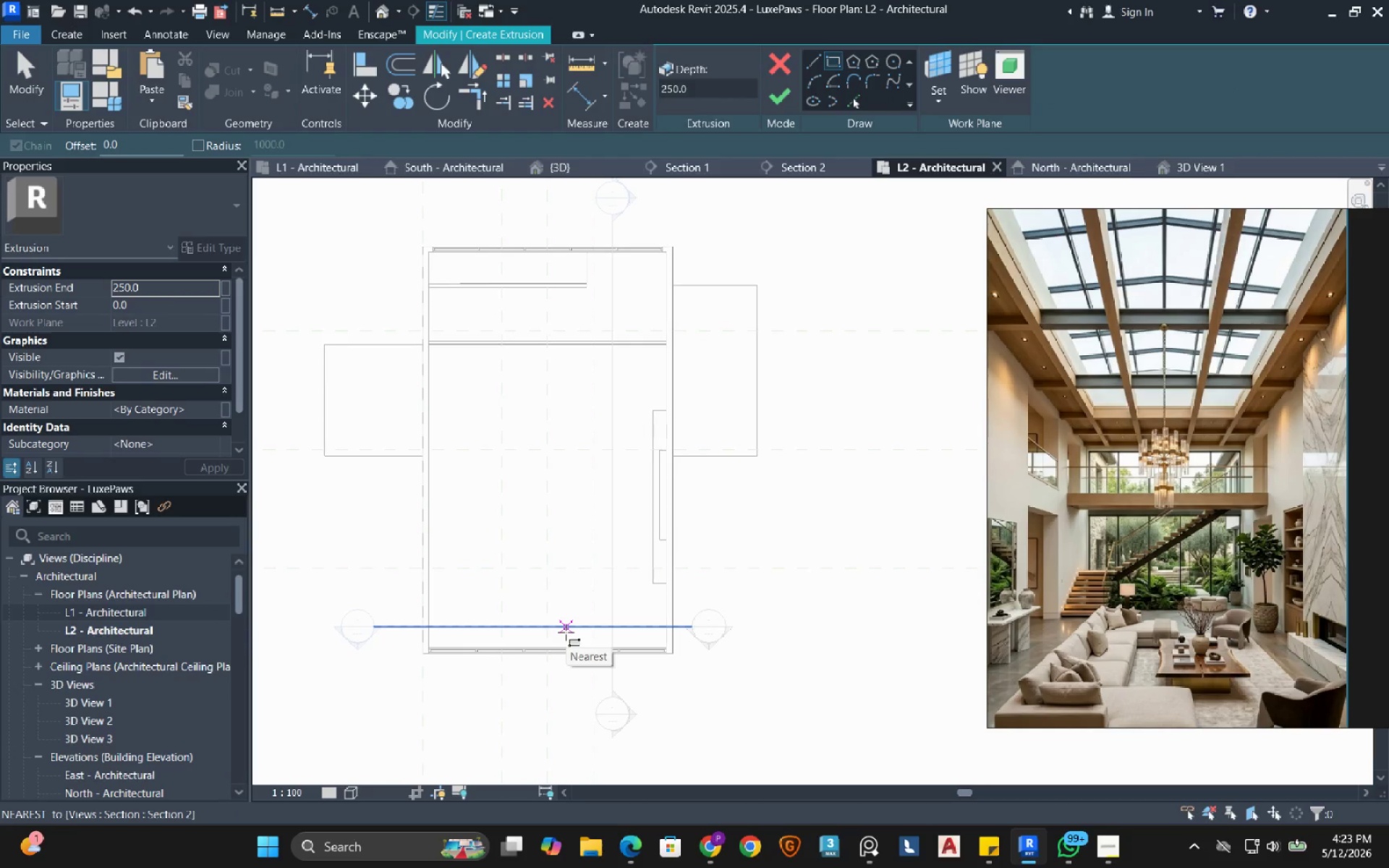 
scroll: coordinate [513, 637], scroll_direction: up, amount: 11.0
 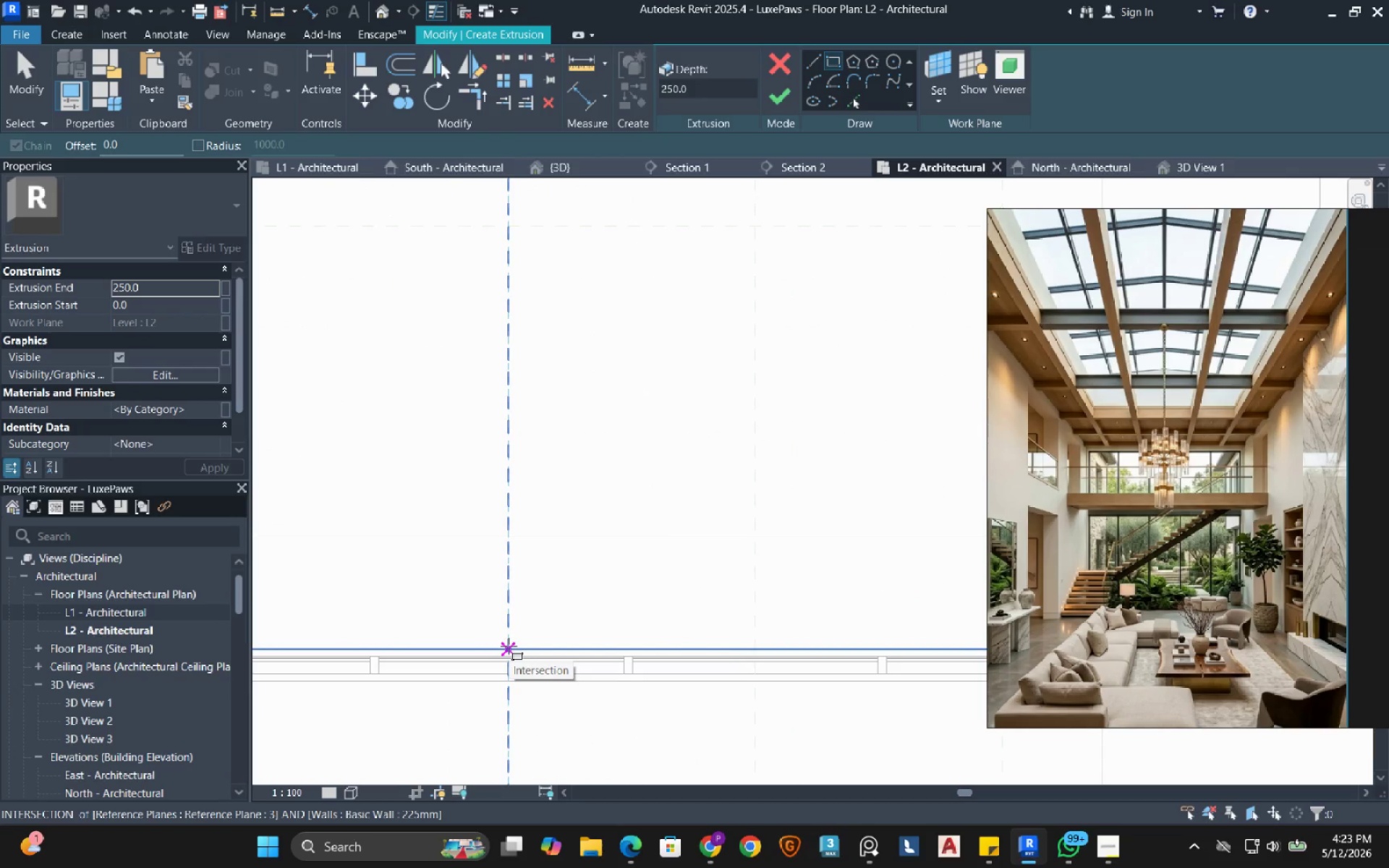 
left_click([509, 646])
 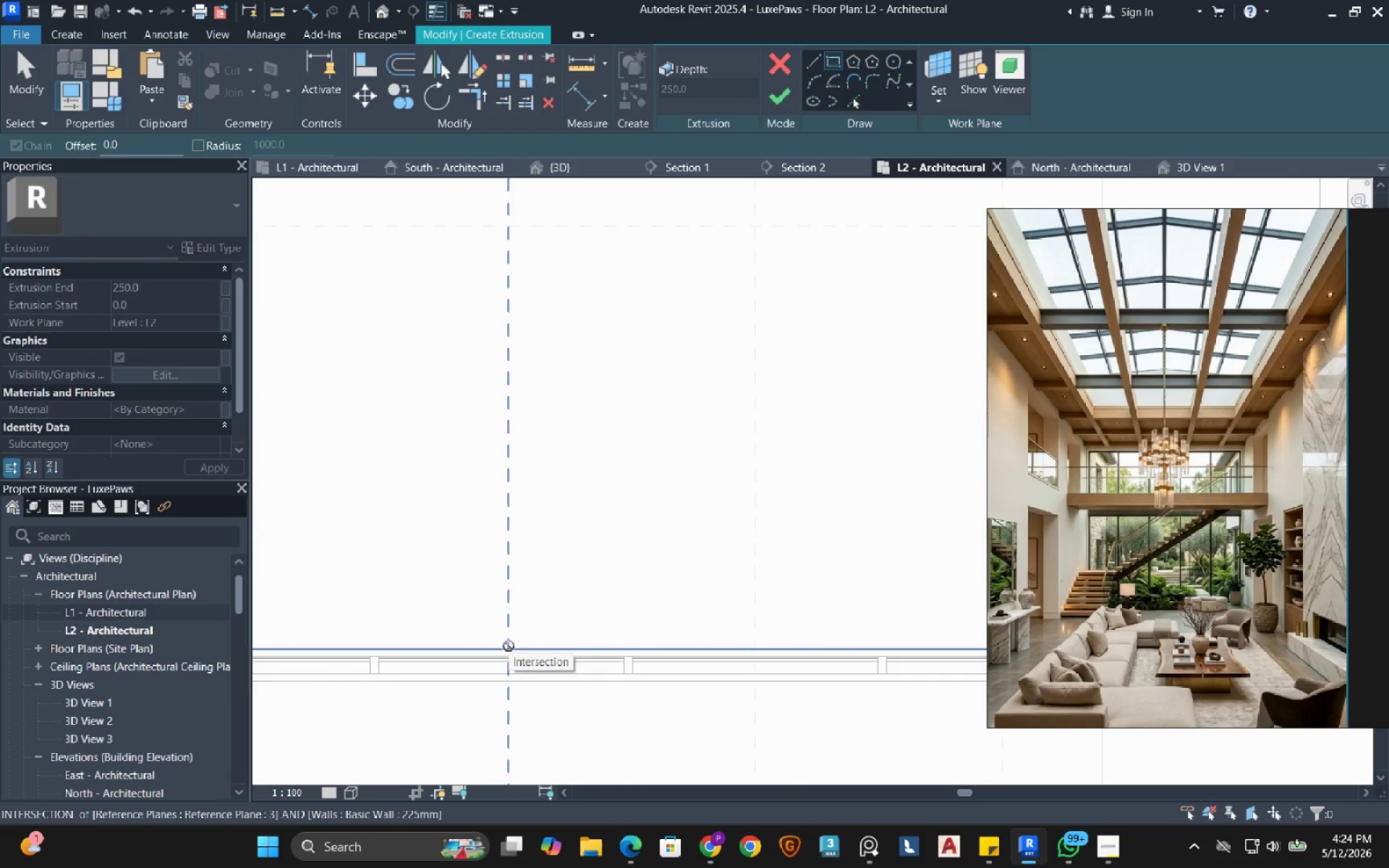 
scroll: coordinate [506, 644], scroll_direction: down, amount: 11.0
 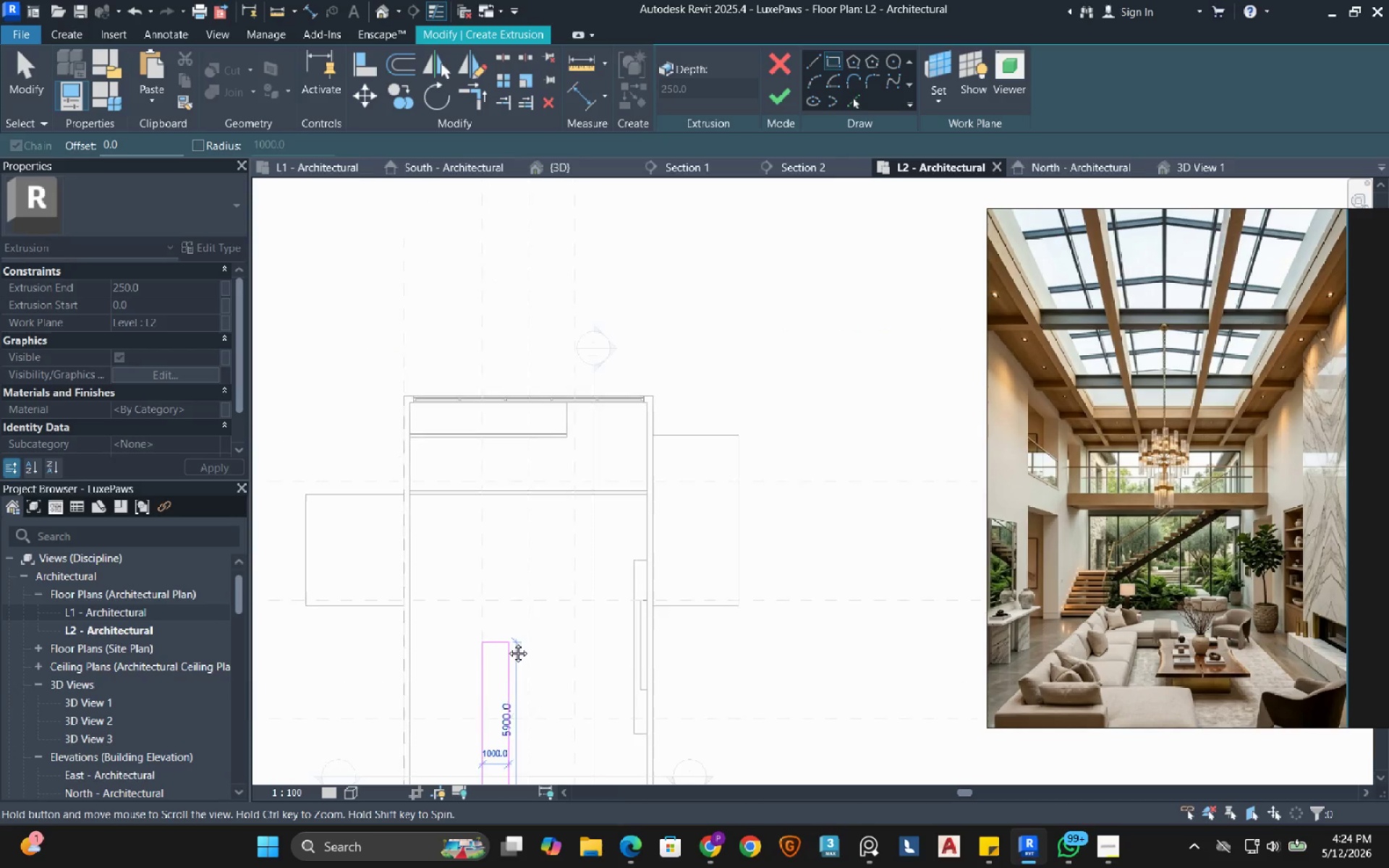 
scroll: coordinate [488, 390], scroll_direction: up, amount: 12.0
 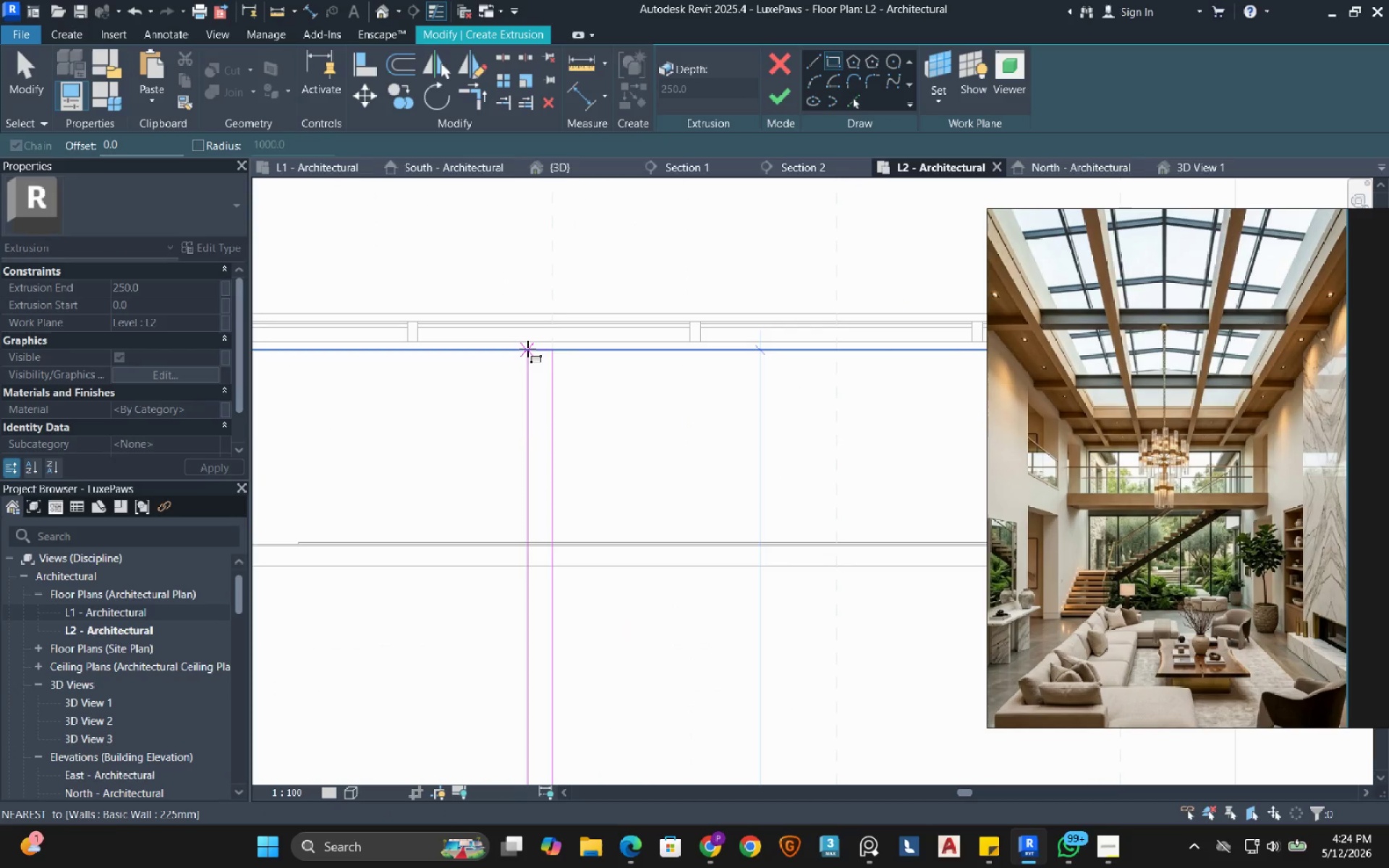 
left_click([527, 349])
 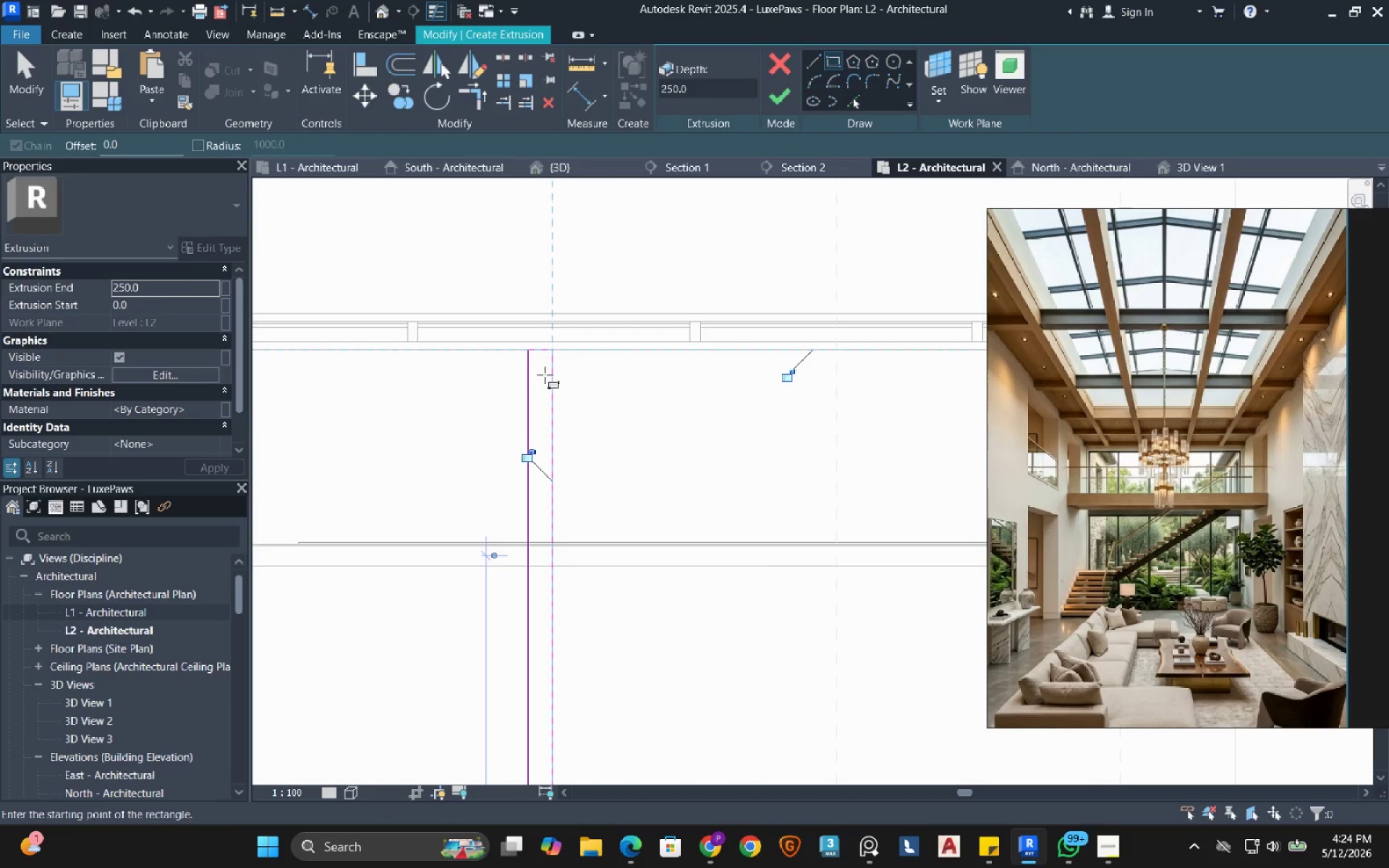 
key(Escape)
 